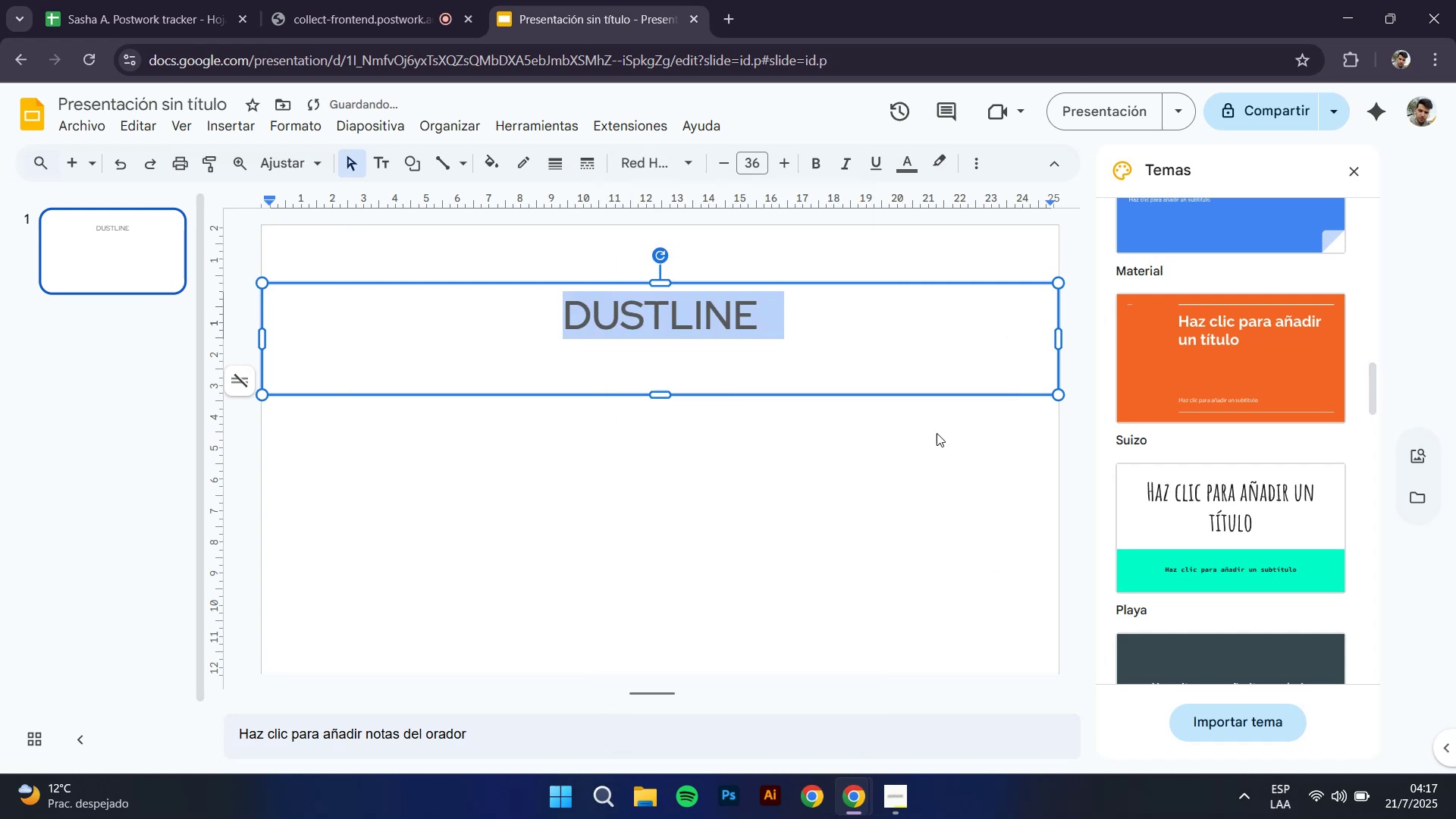 
left_click([842, 349])
 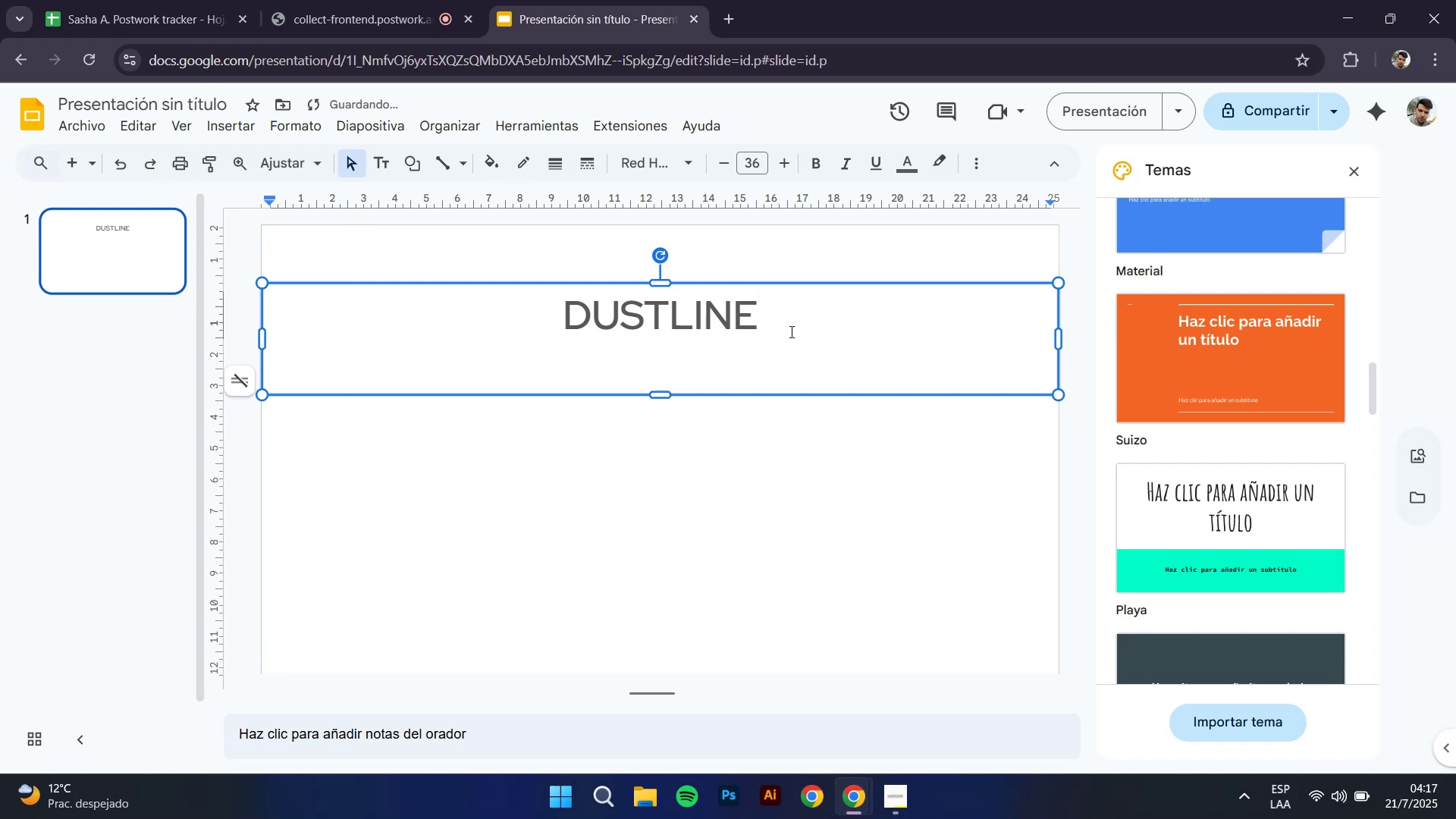 
key(Delete)
 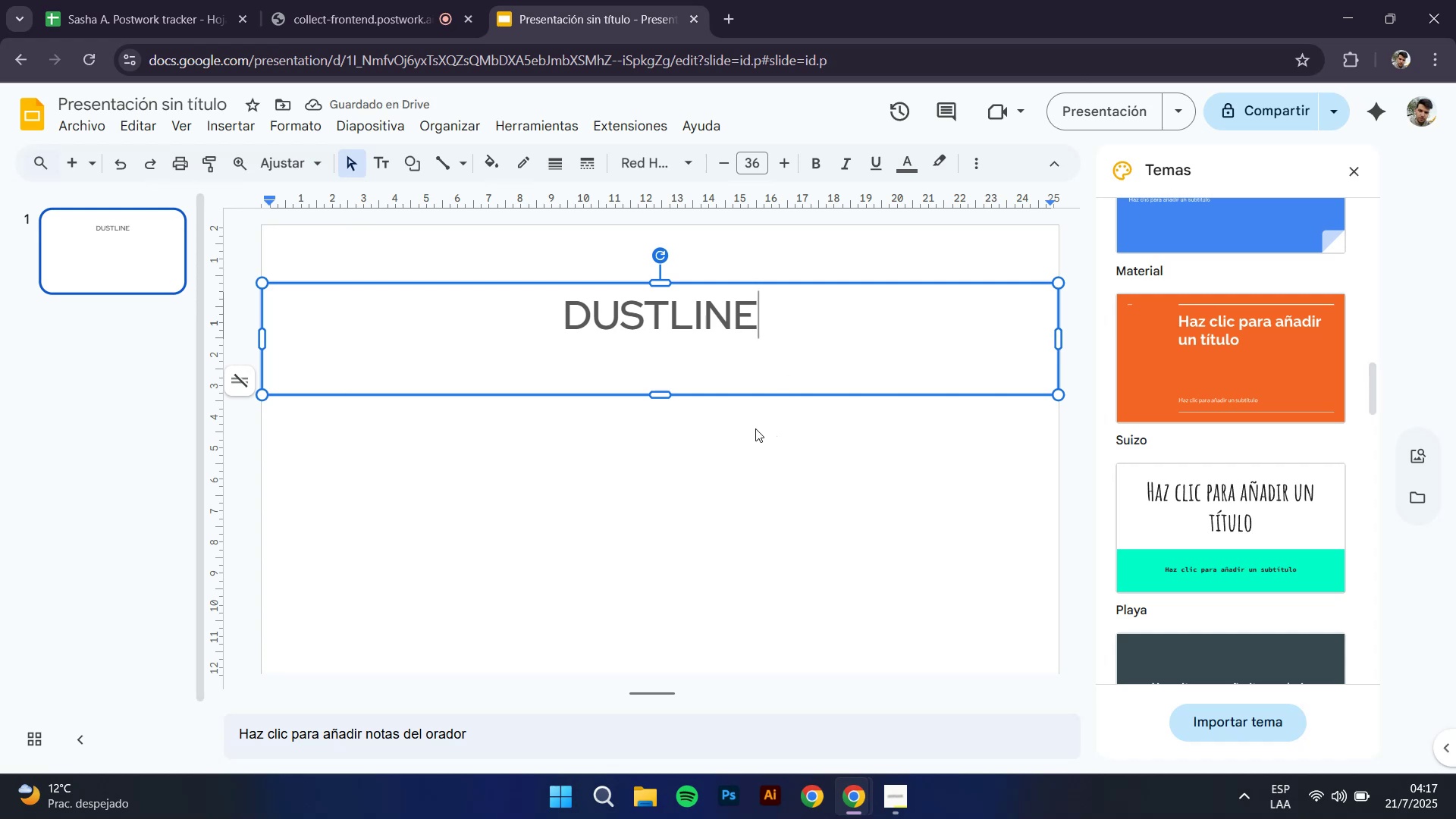 
left_click_drag(start_coordinate=[657, 395], to_coordinate=[677, 341])
 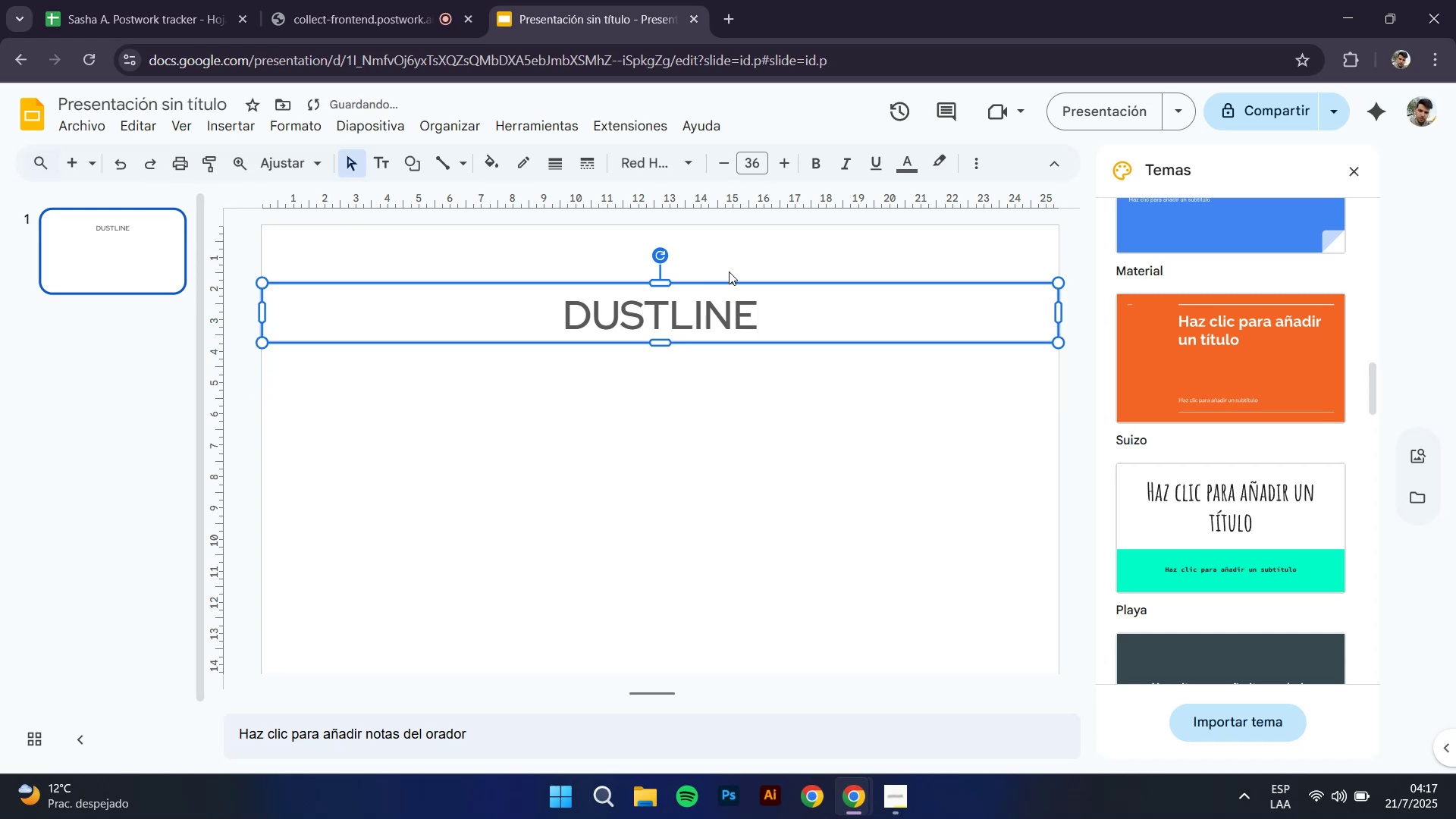 
key(Control+C)
 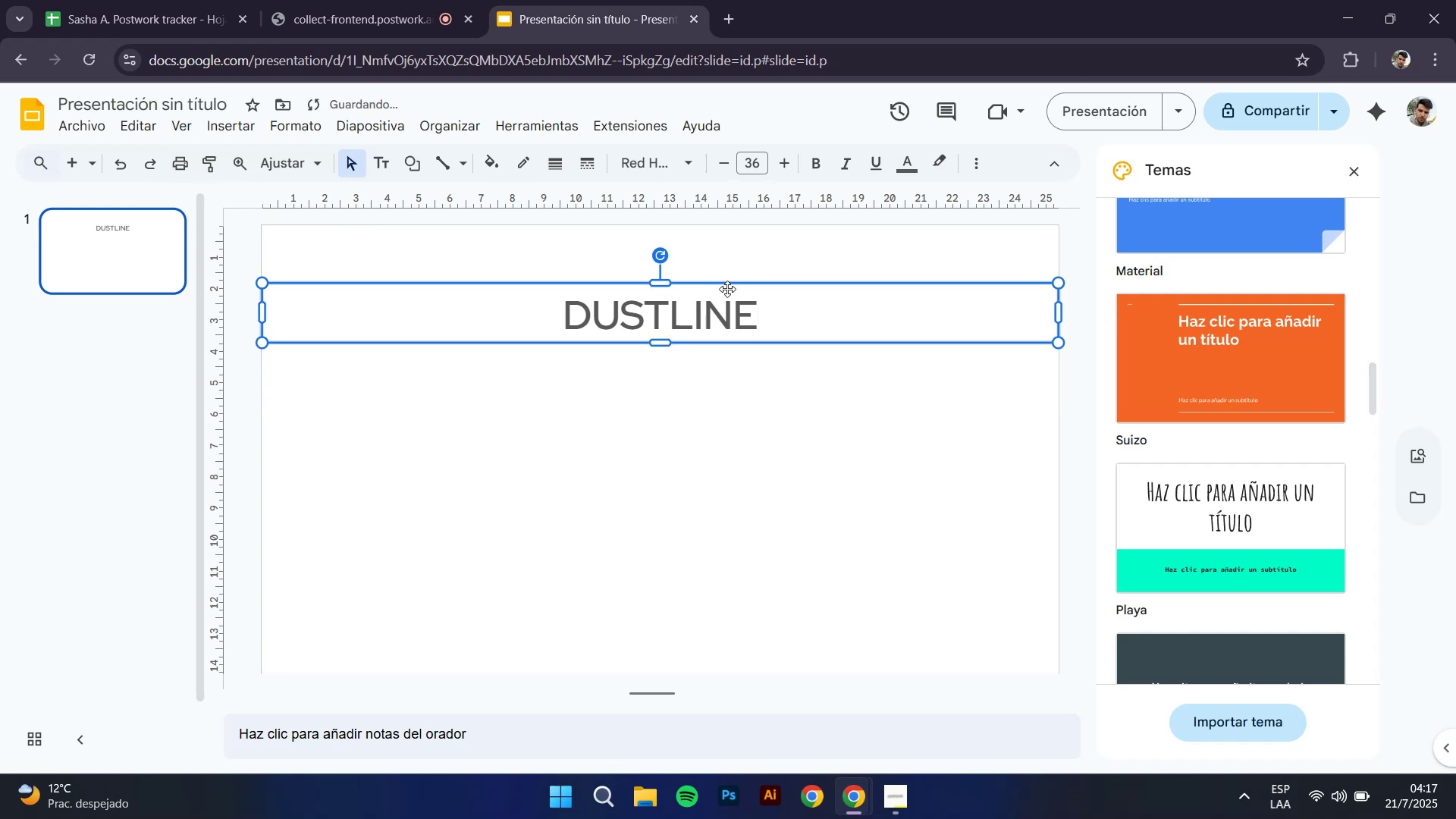 
key(Control+V)
 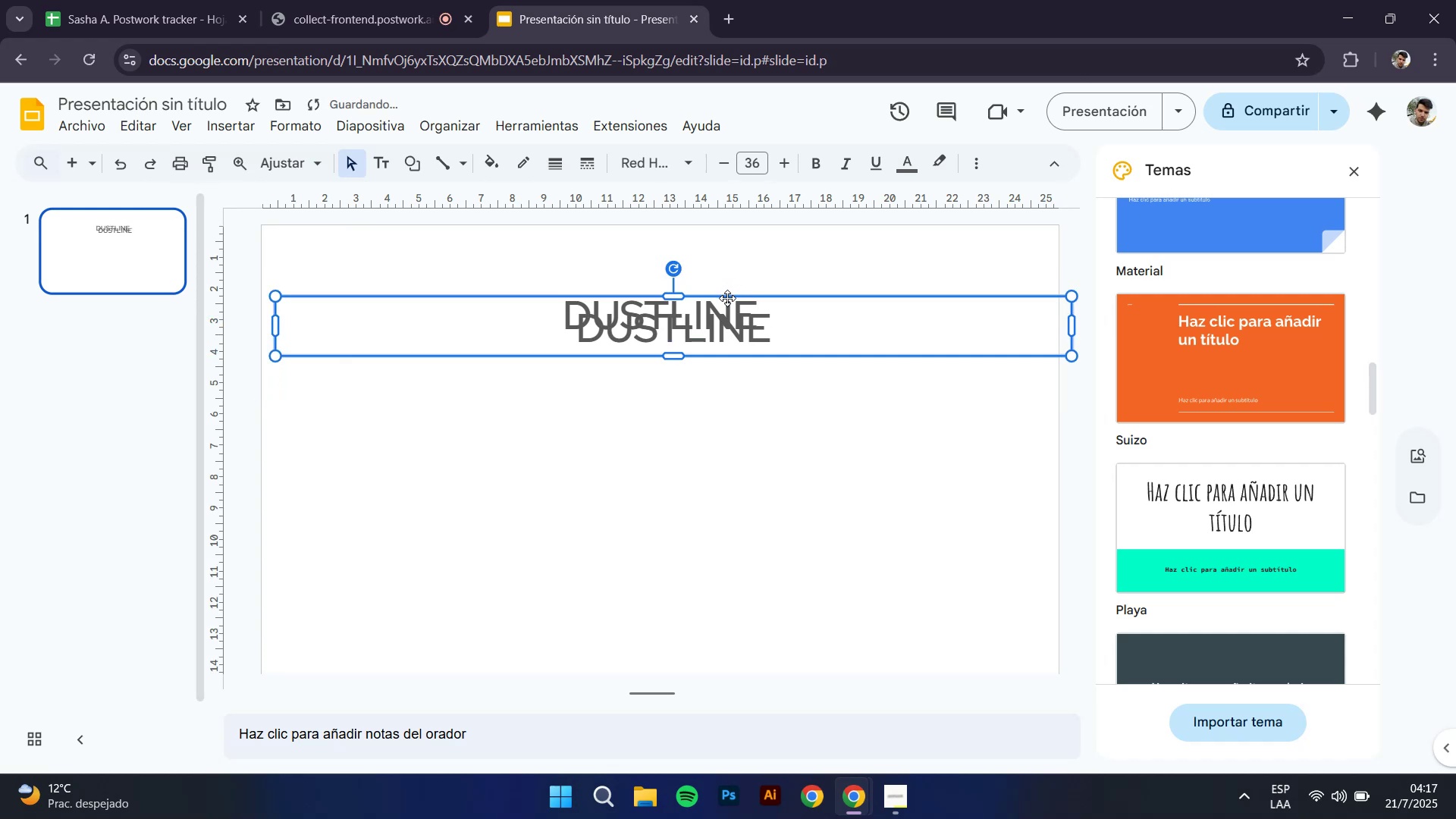 
left_click_drag(start_coordinate=[727, 300], to_coordinate=[713, 348])
 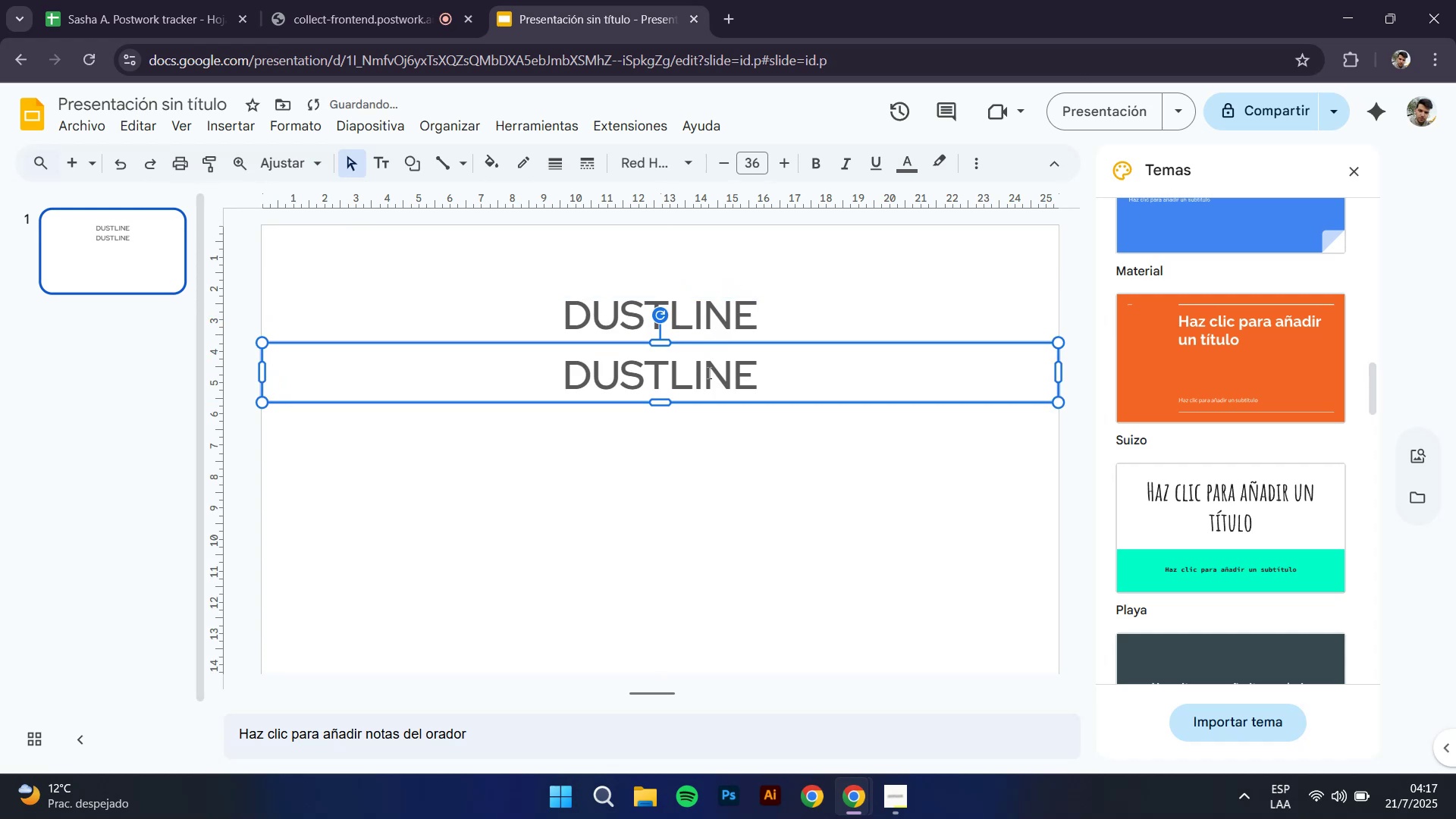 
left_click([708, 372])
 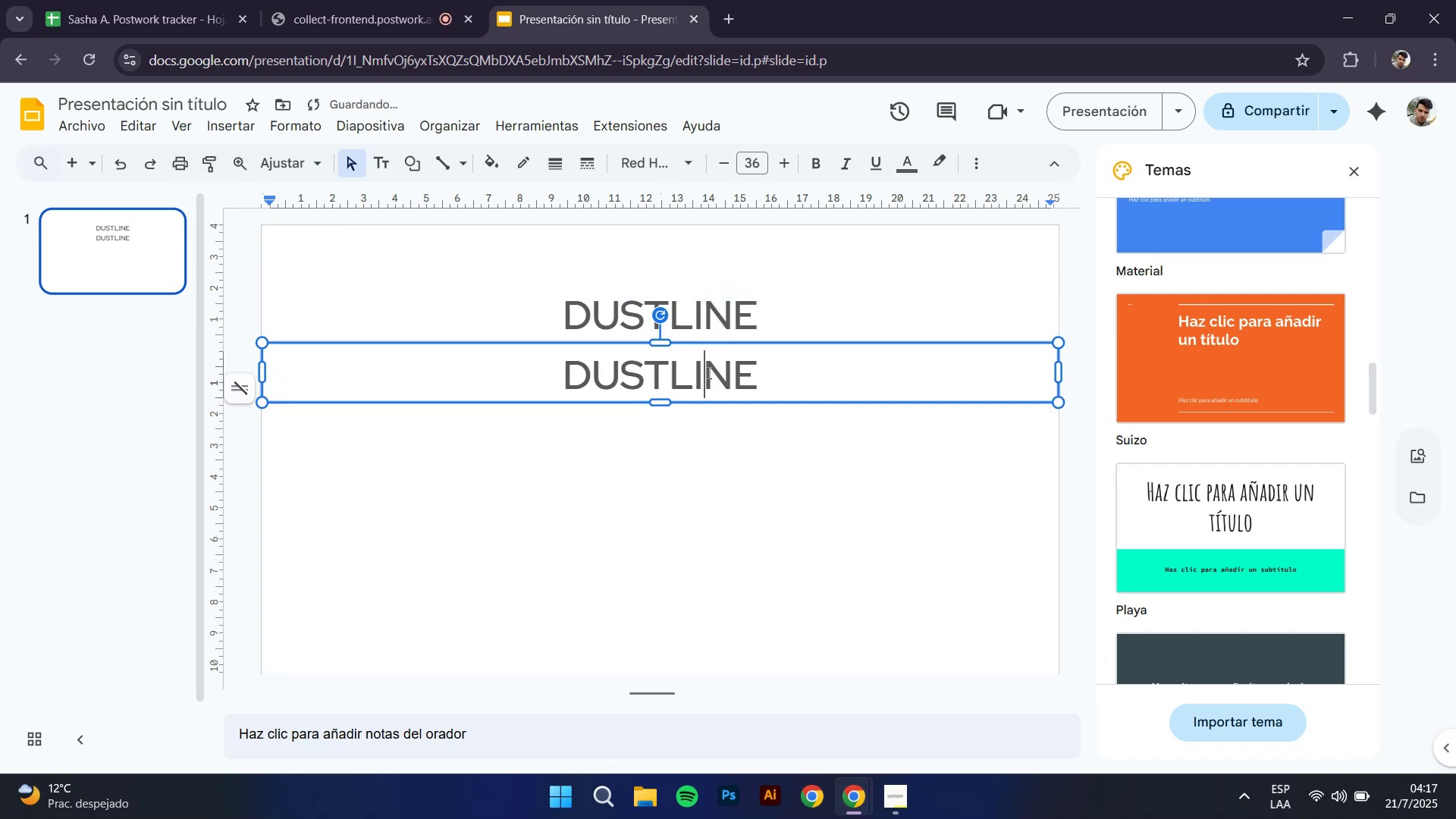 
key(Control+A)
 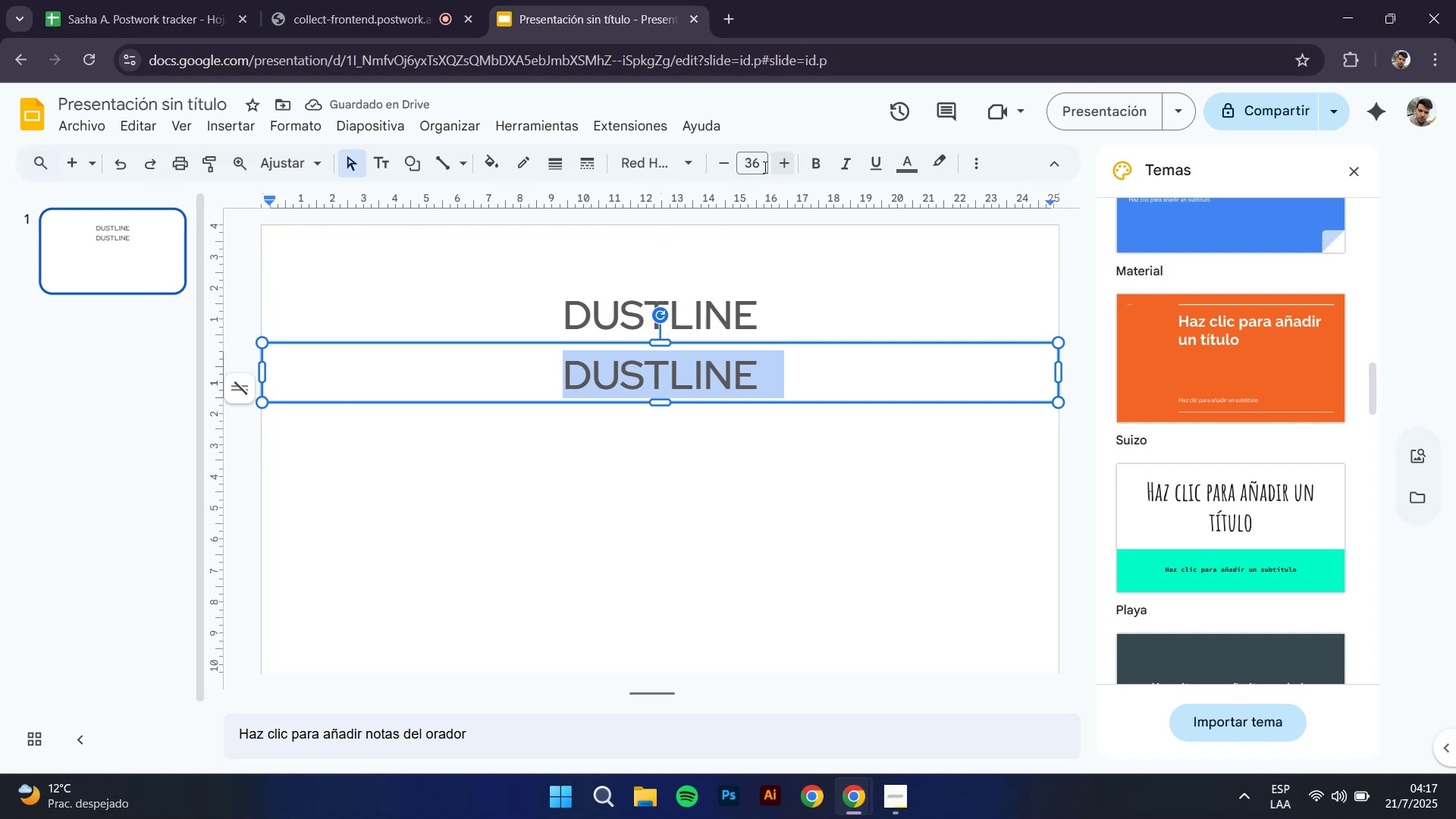 
left_click([749, 166])
 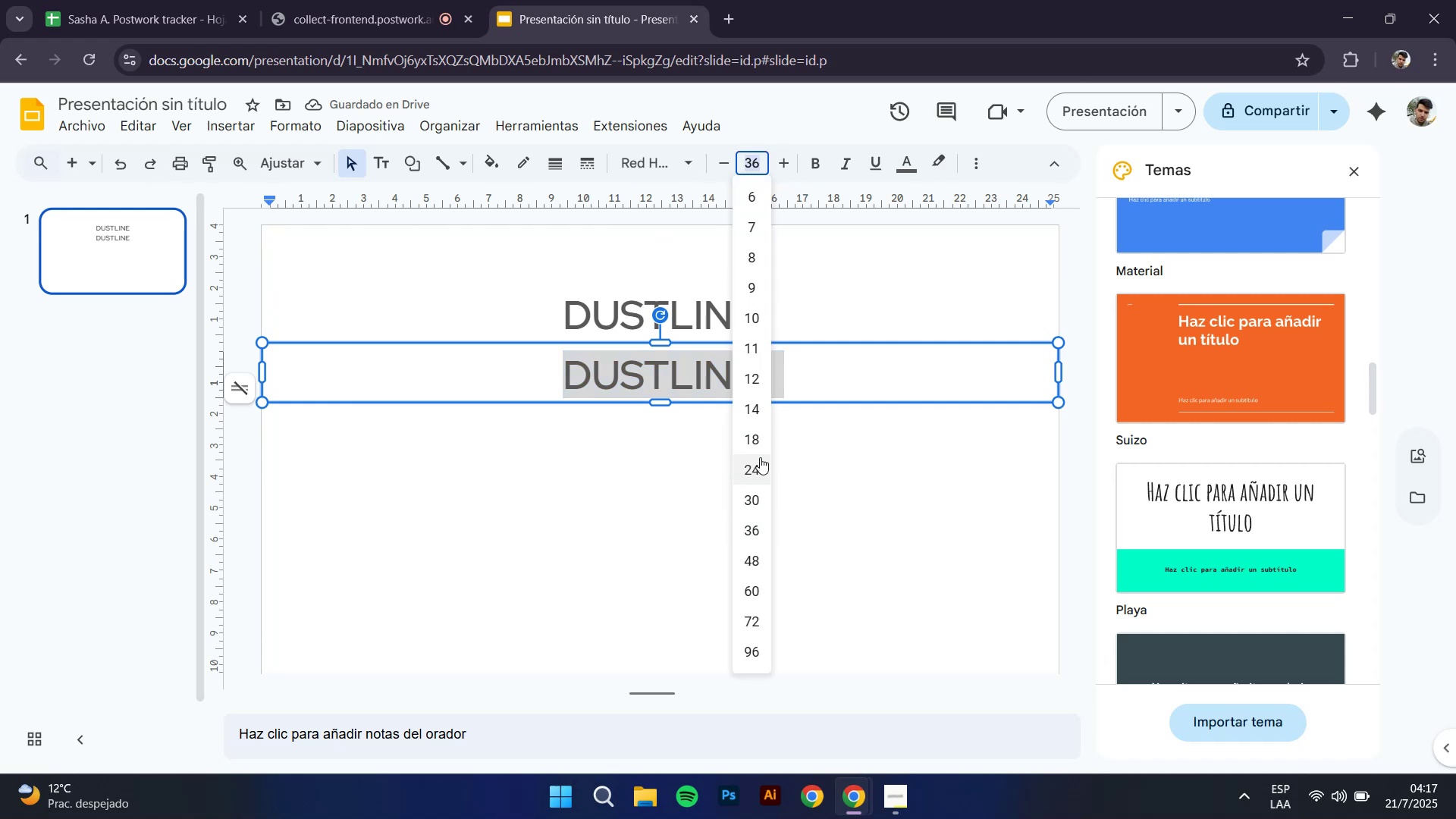 
left_click([759, 440])
 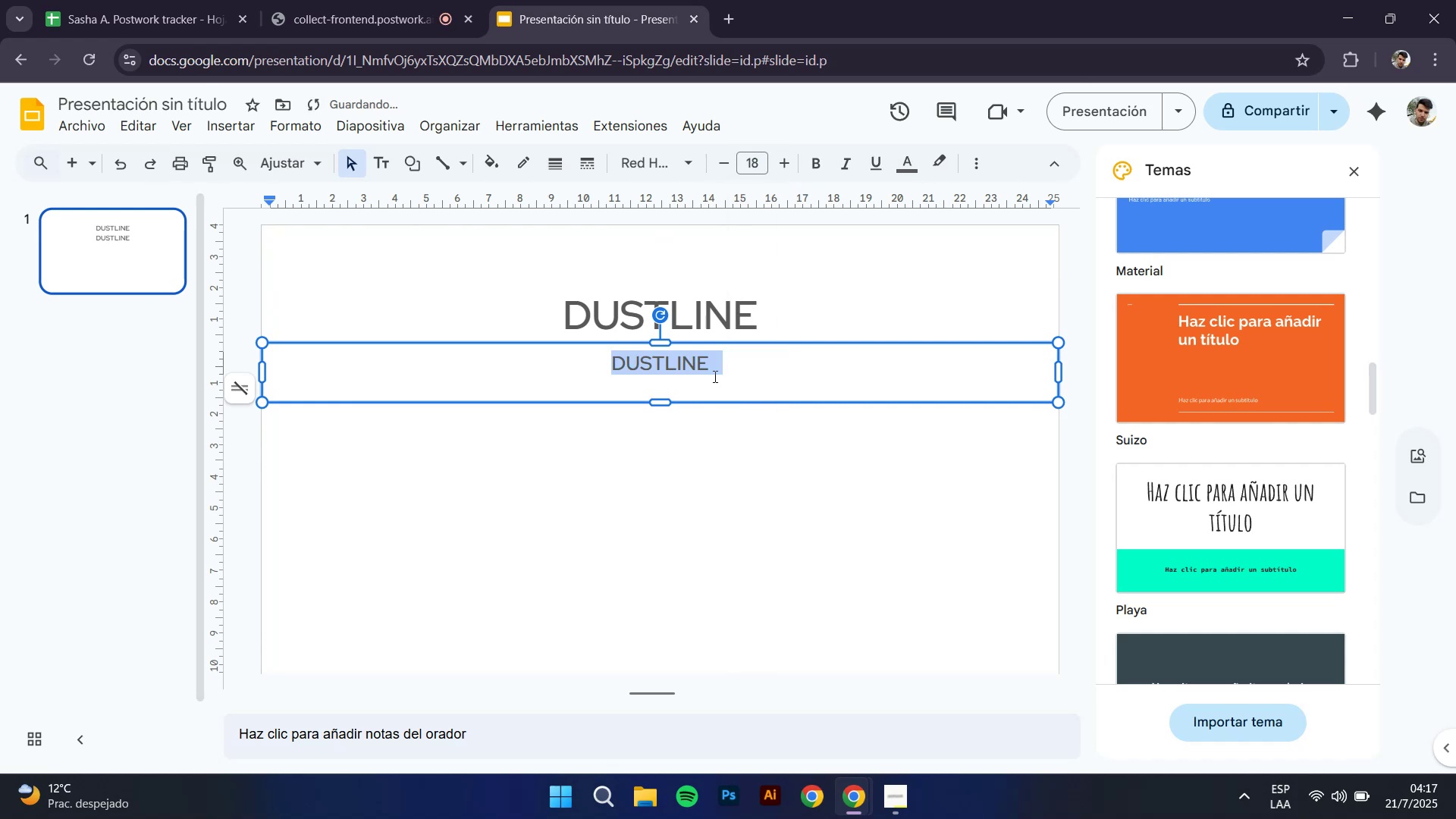 
left_click([720, 364])
 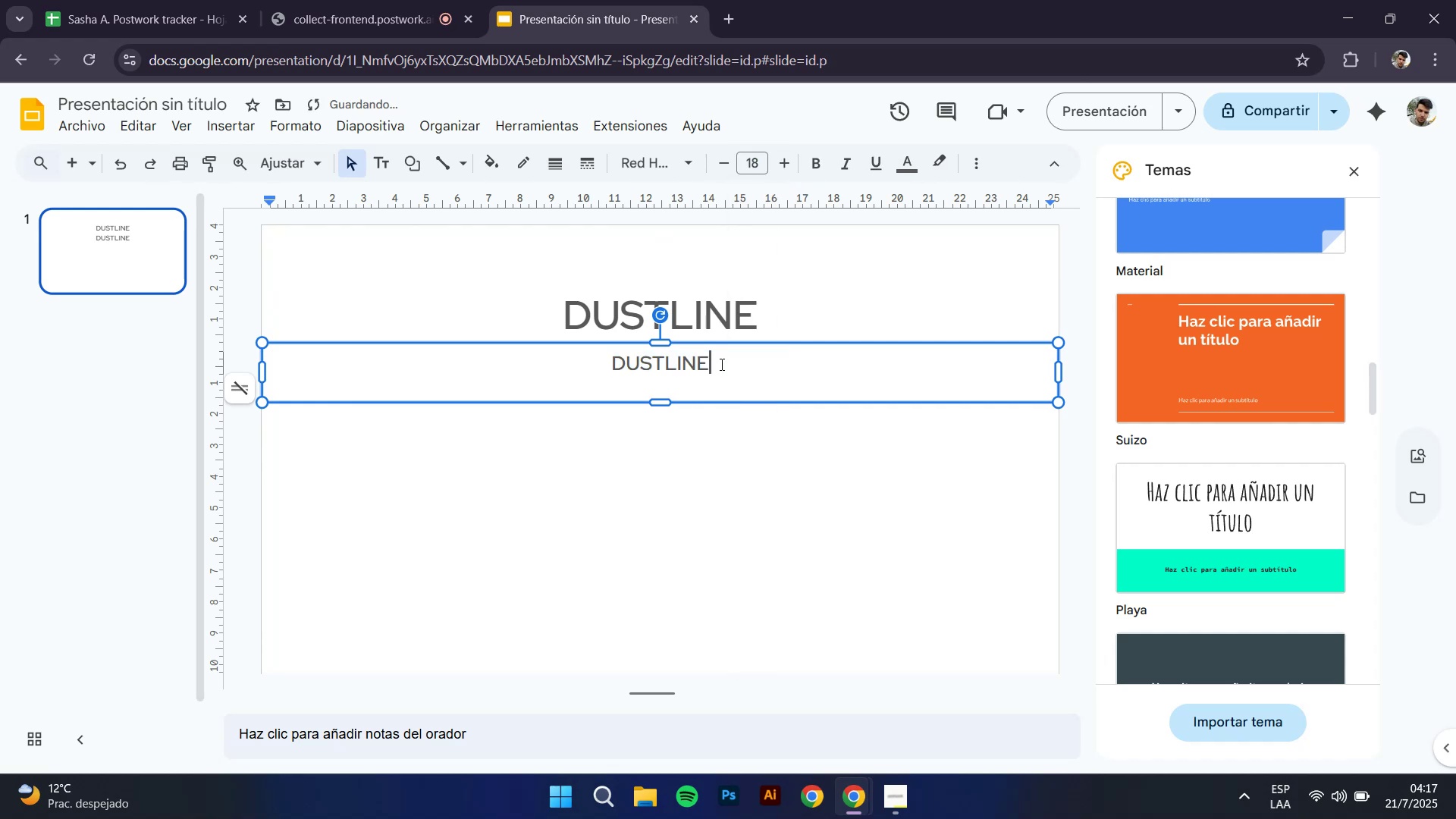 
left_click_drag(start_coordinate=[720, 364], to_coordinate=[519, 352])
 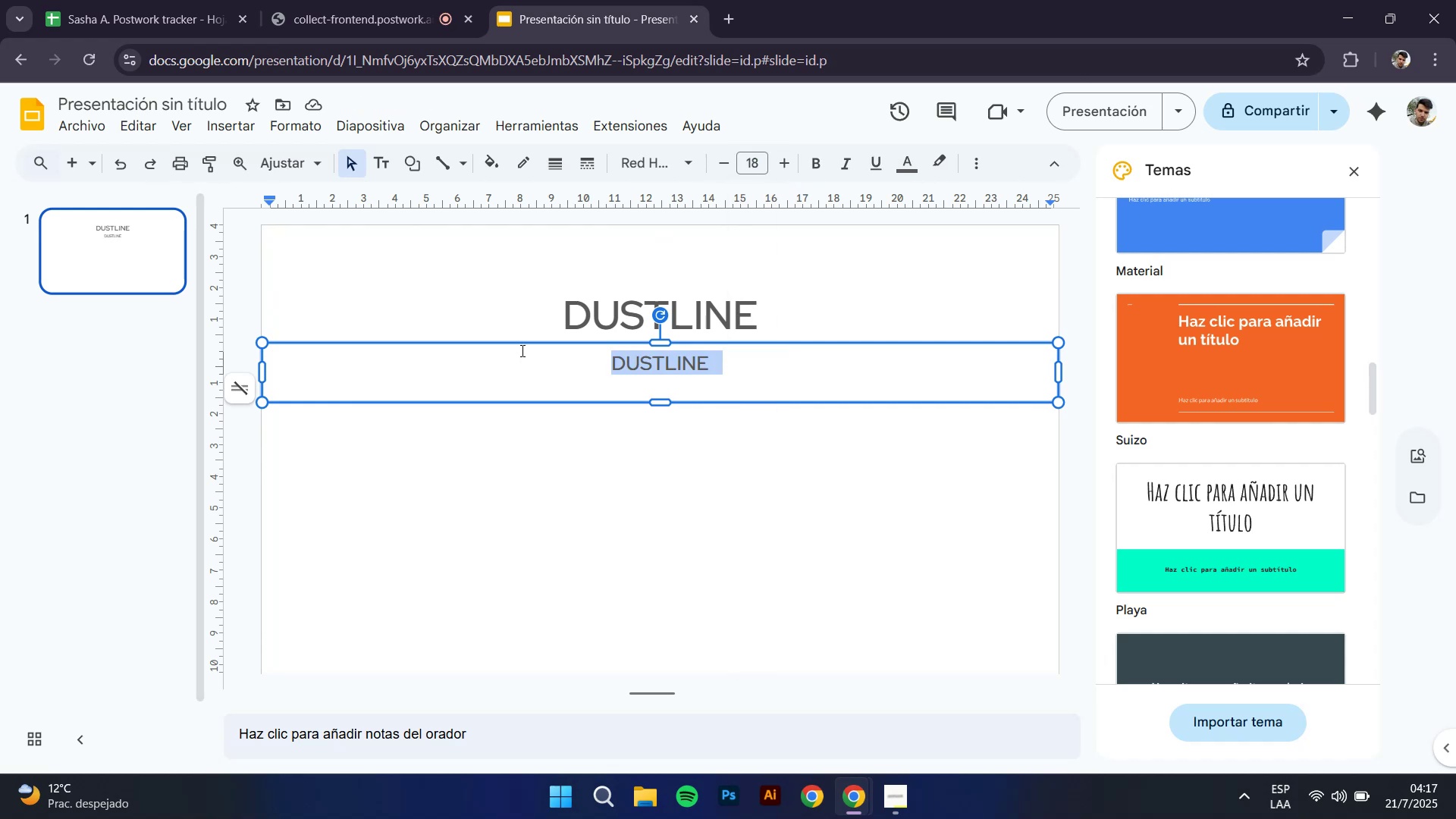 
wait(10.37)
 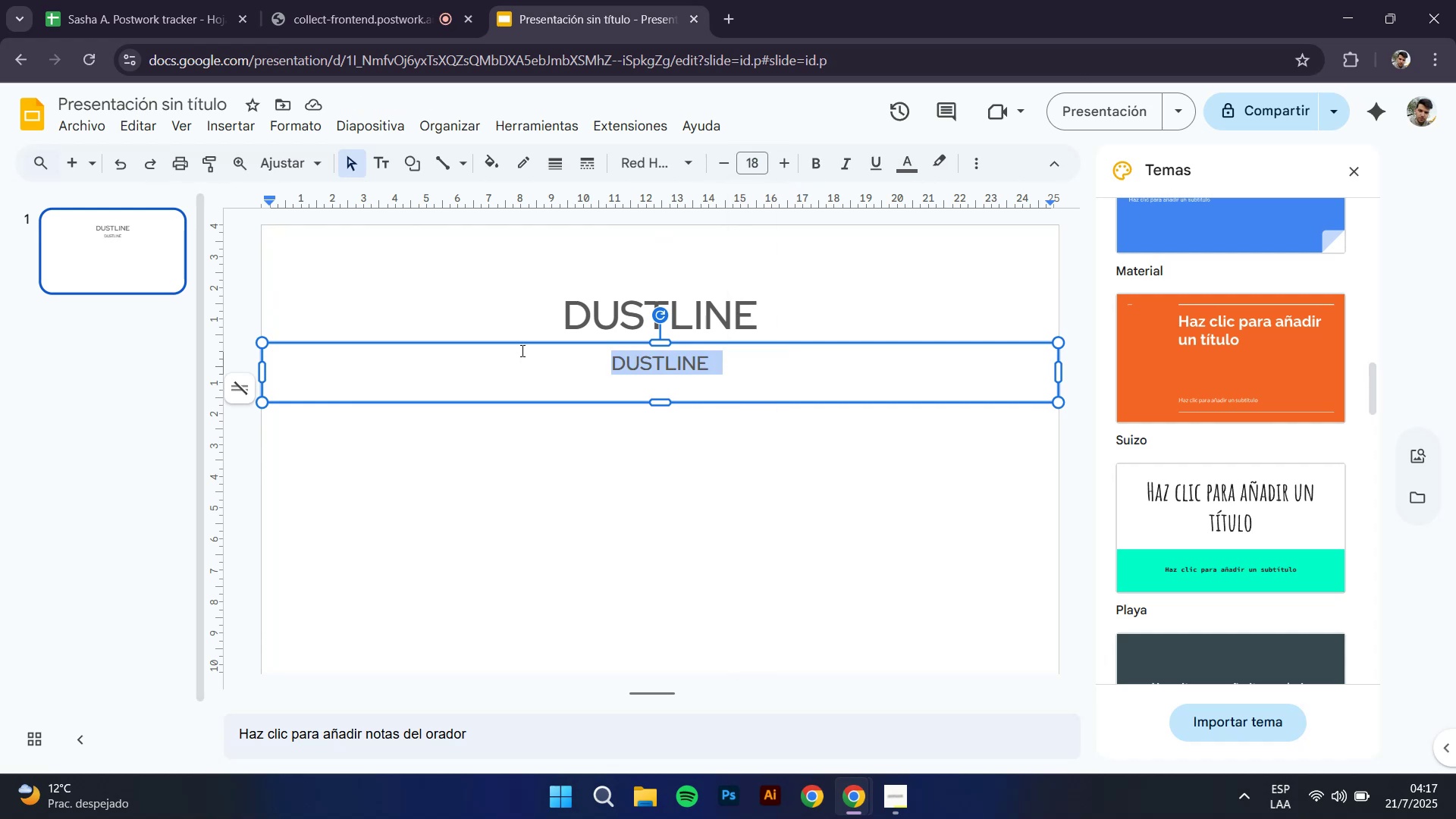 
type(rEG)
key(Backspace)
key(Backspace)
key(Backspace)
type(Regenerative mae)
key(Backspace)
type(terials for extreme ev)
key(Backspace)
type(nviroments)
 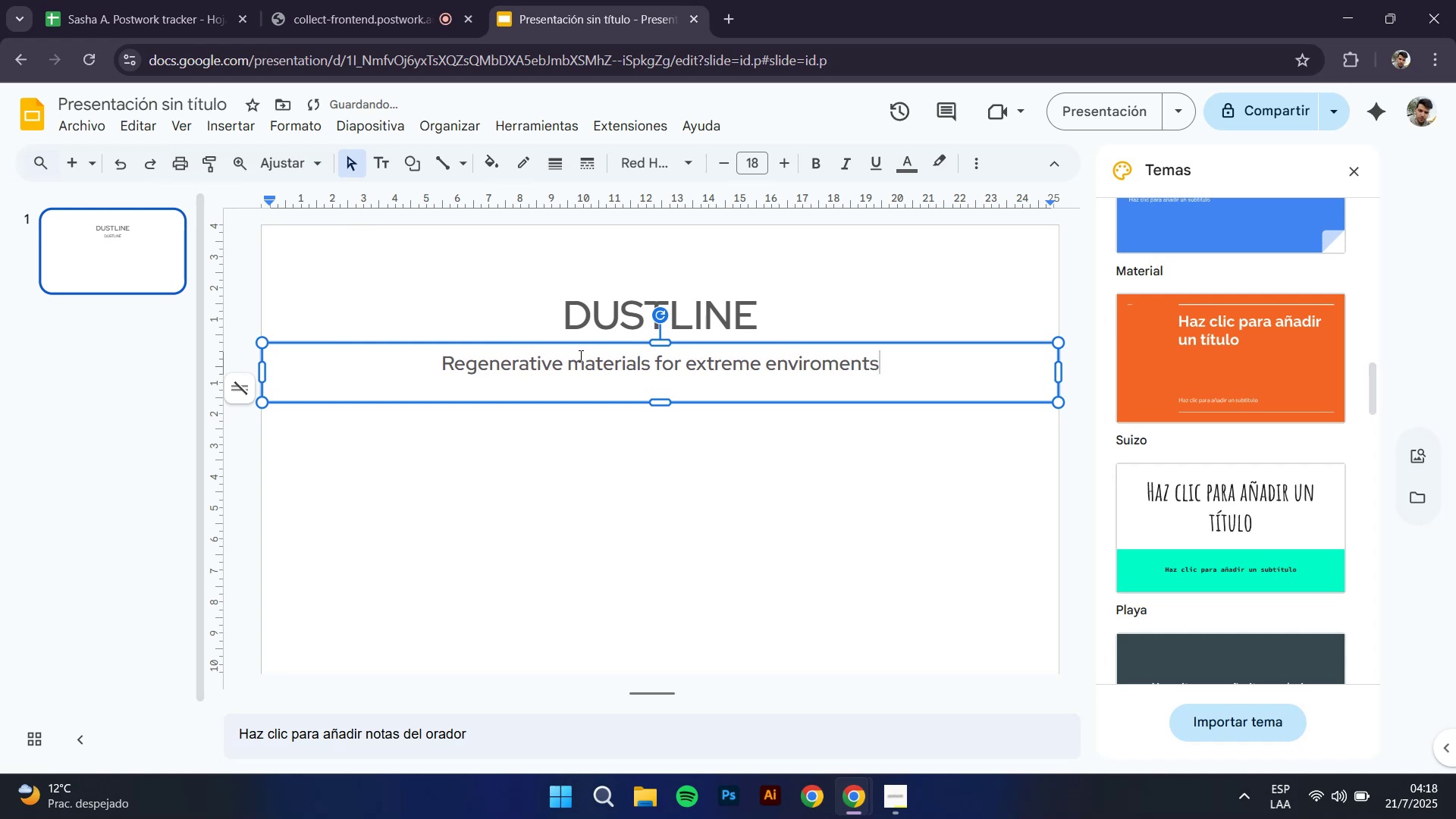 
left_click([375, 293])
 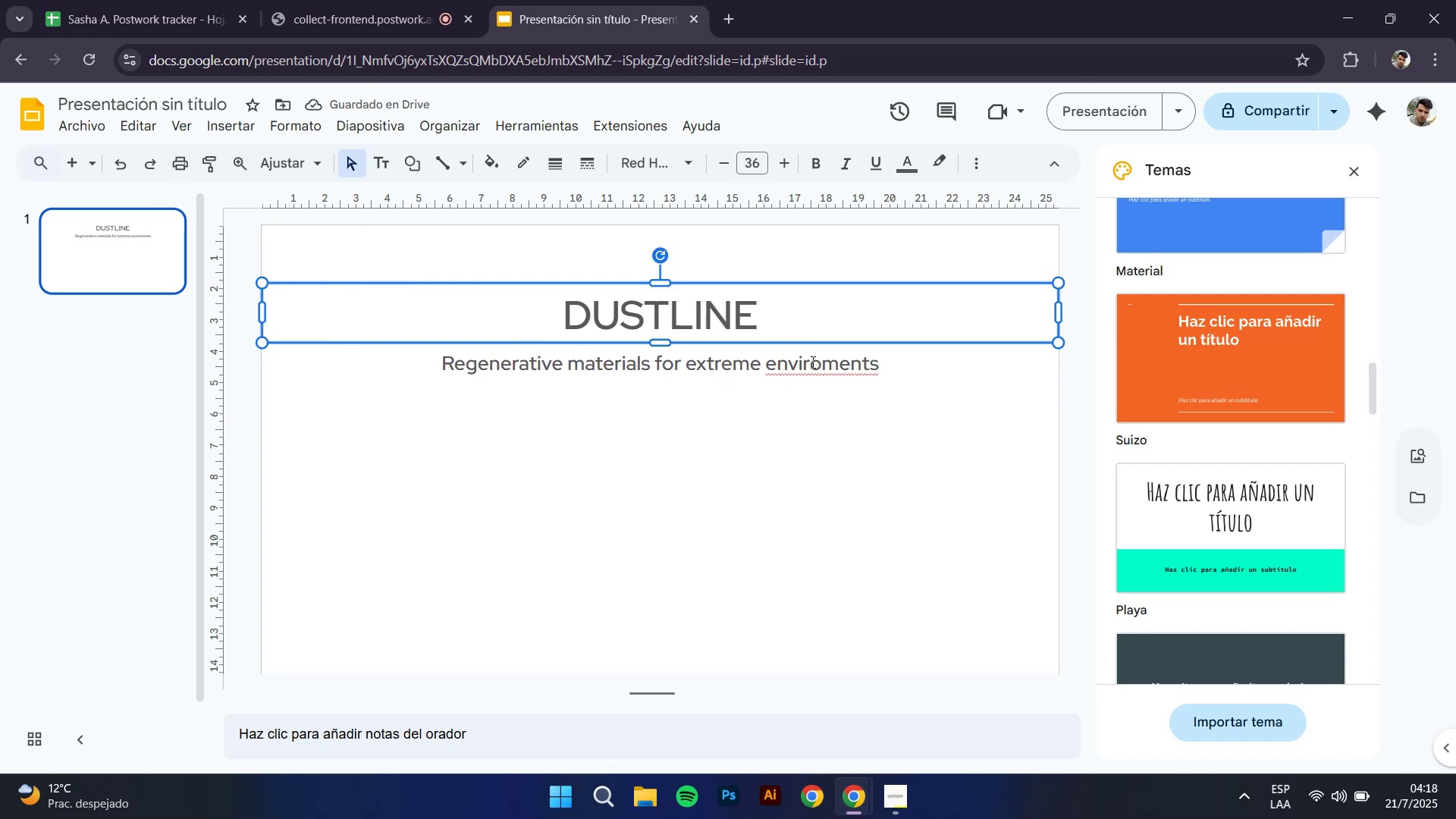 
left_click([827, 359])
 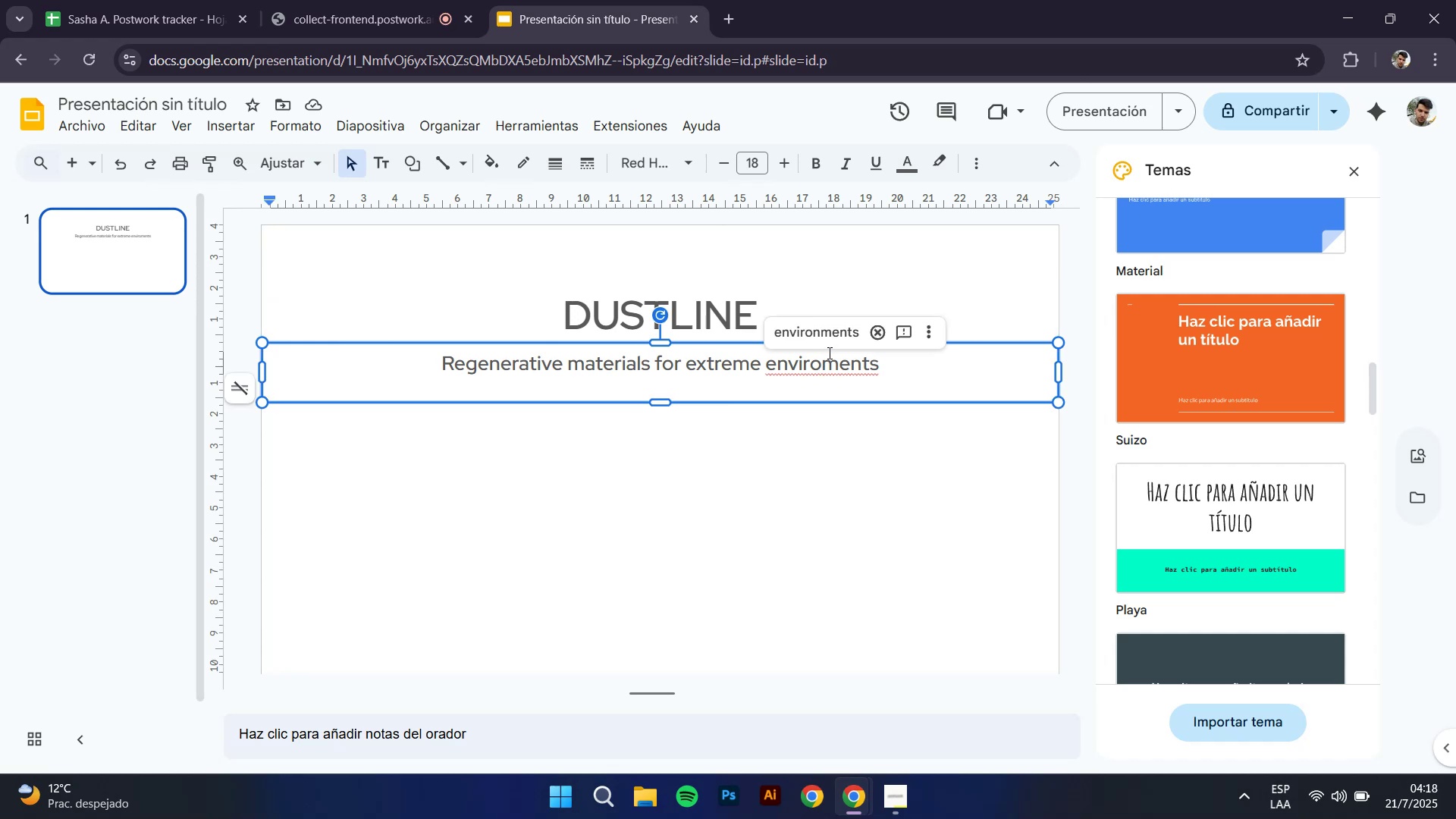 
left_click([829, 343])
 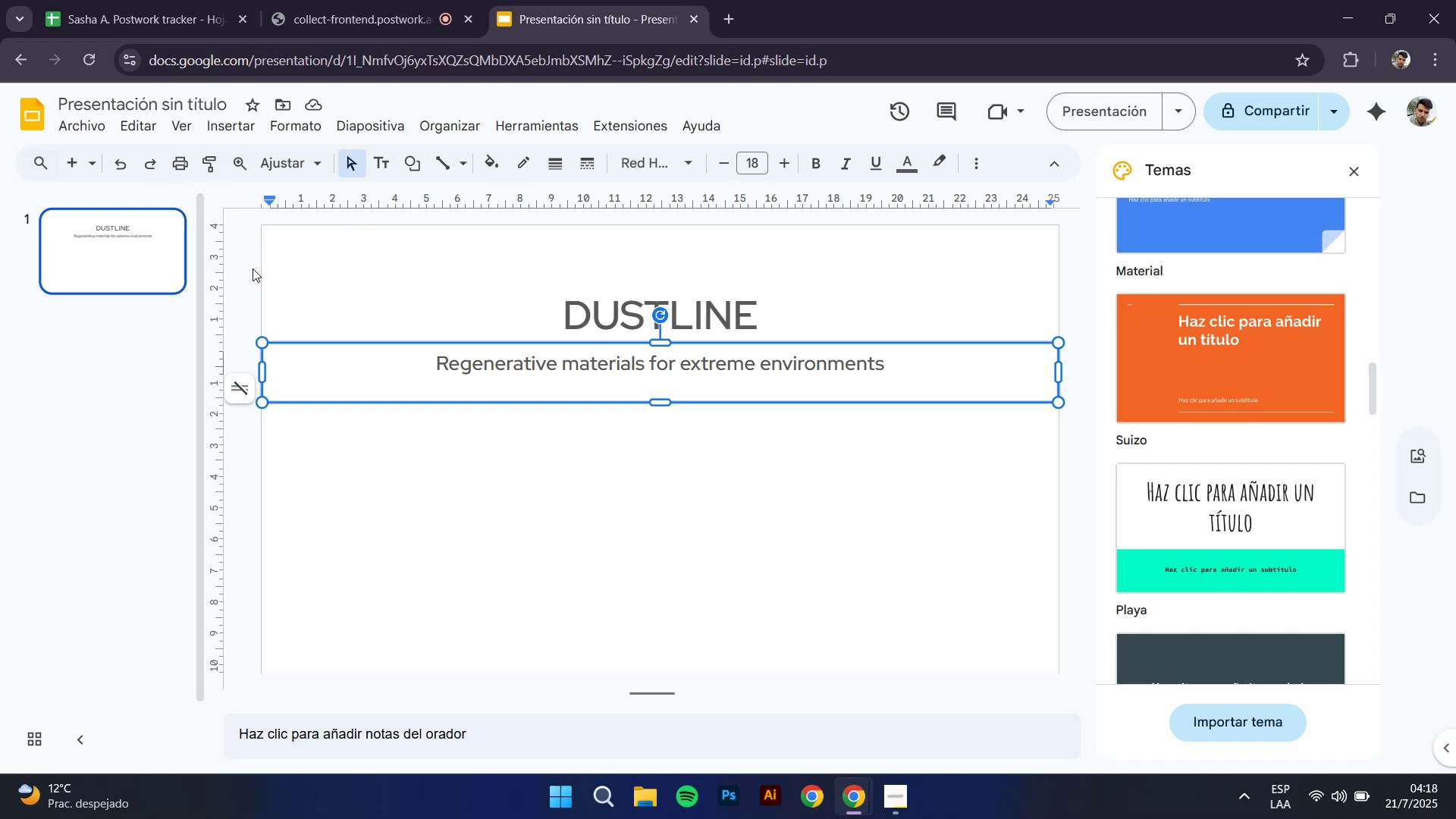 
wait(22.65)
 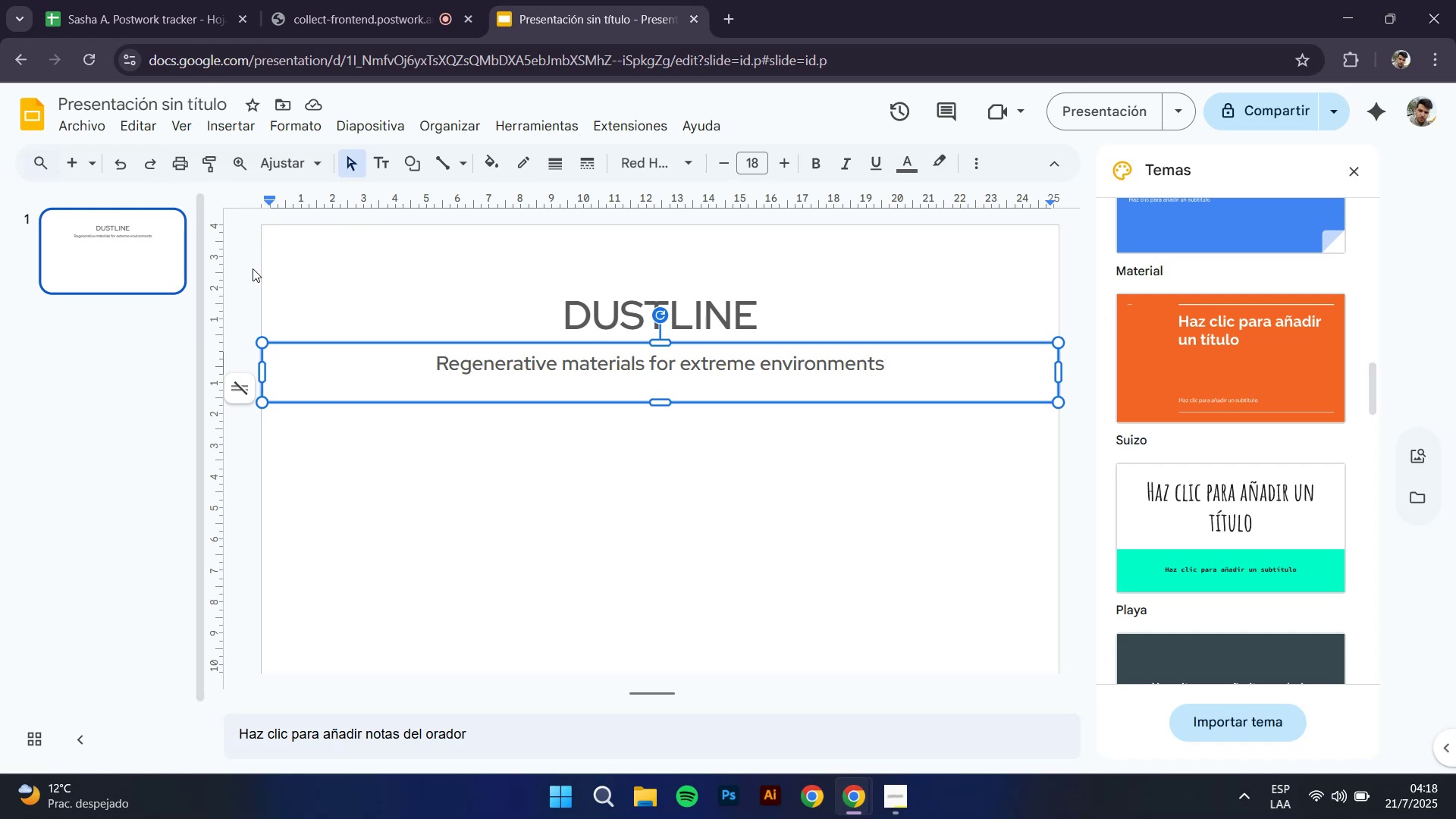 
left_click([699, 258])
 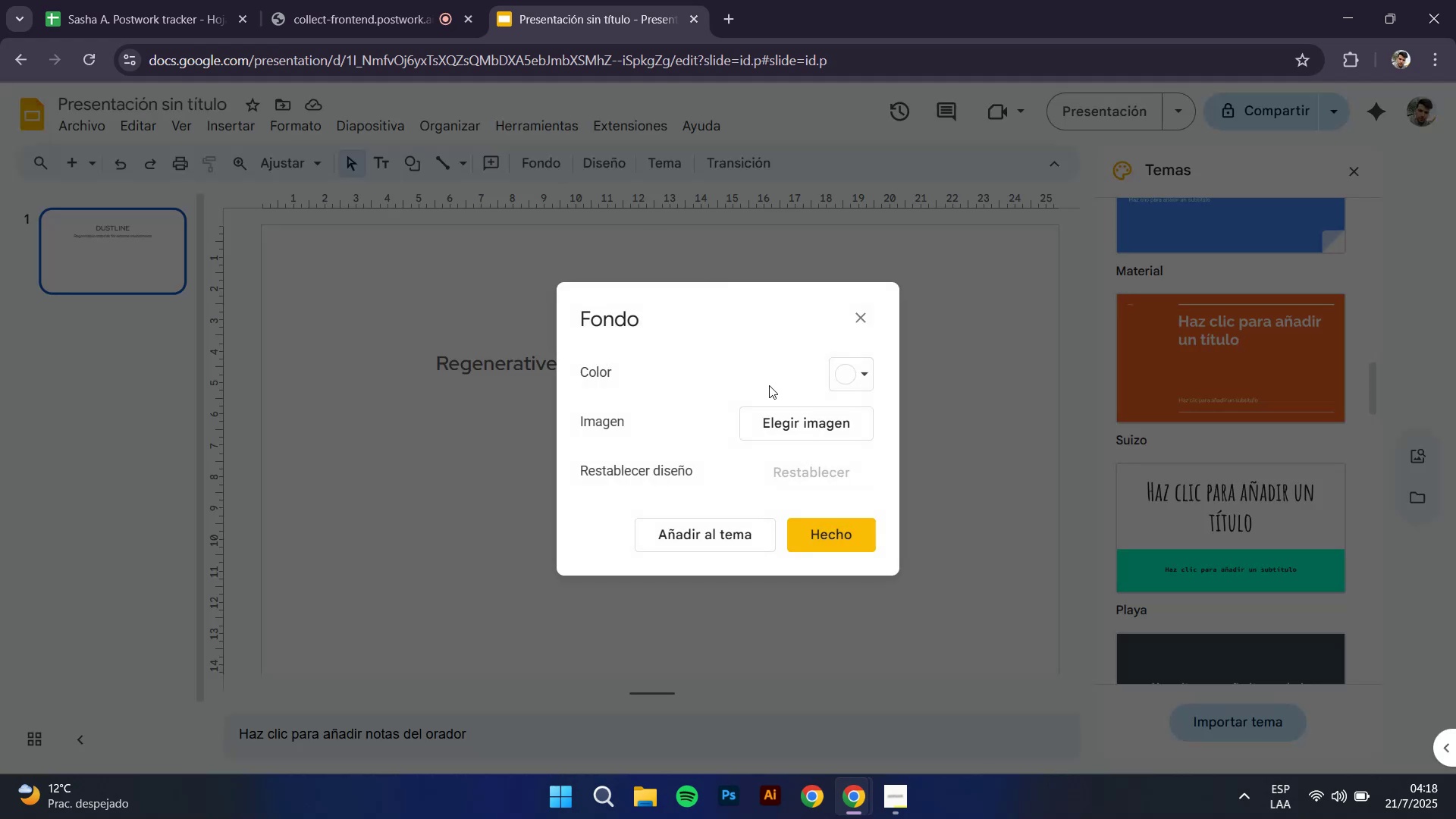 
left_click([850, 375])
 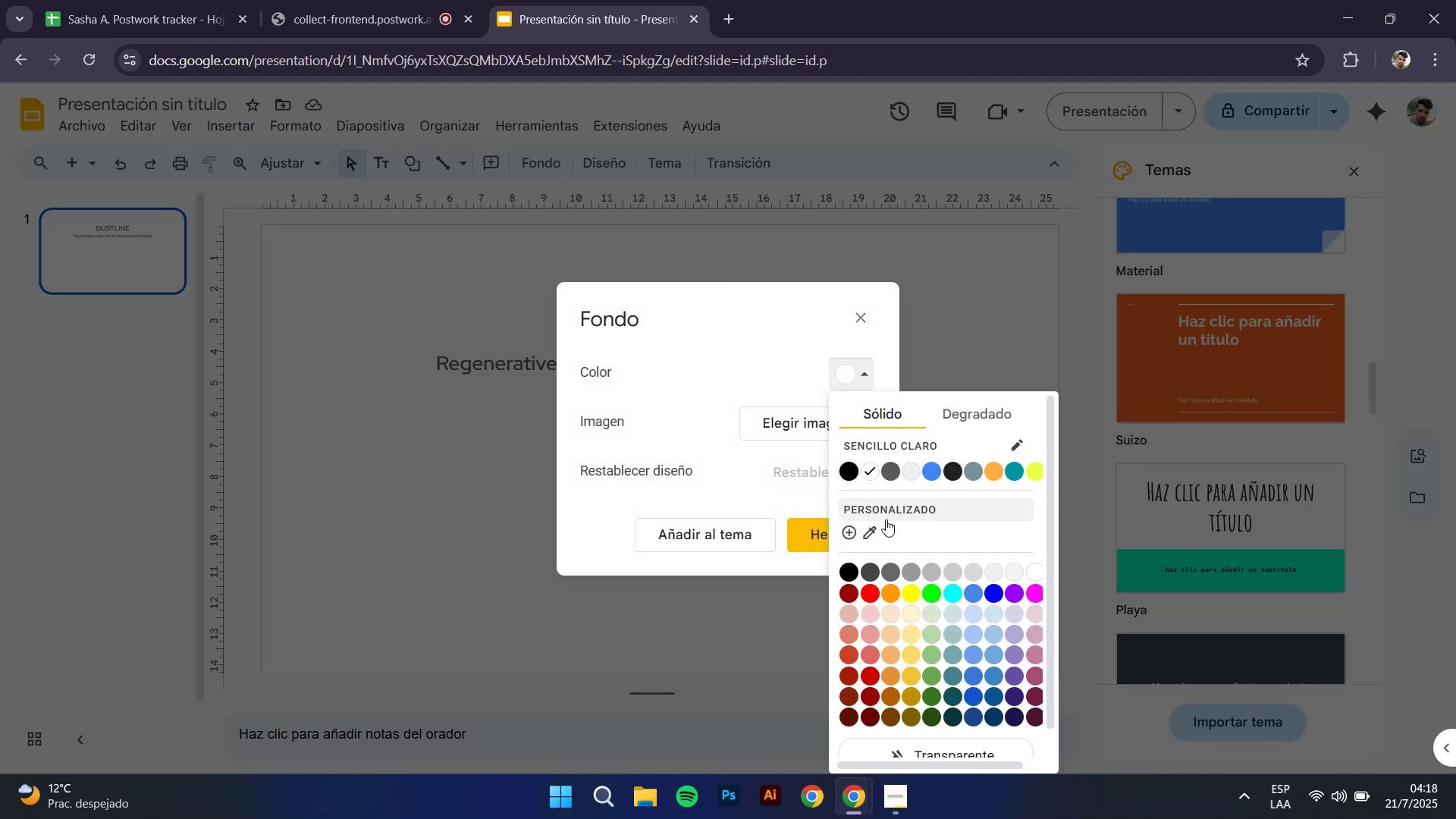 
left_click([854, 532])
 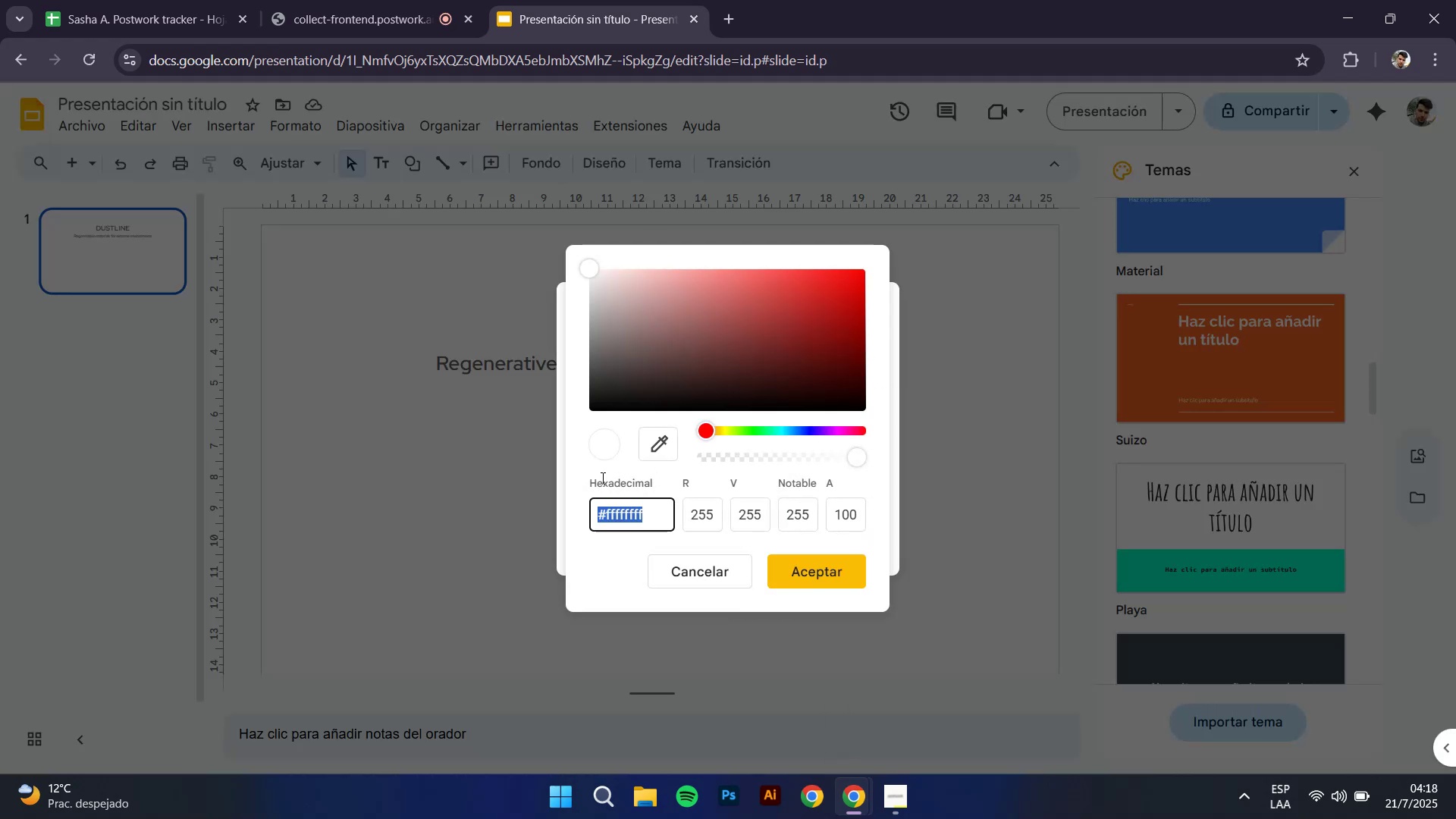 
key(D)
 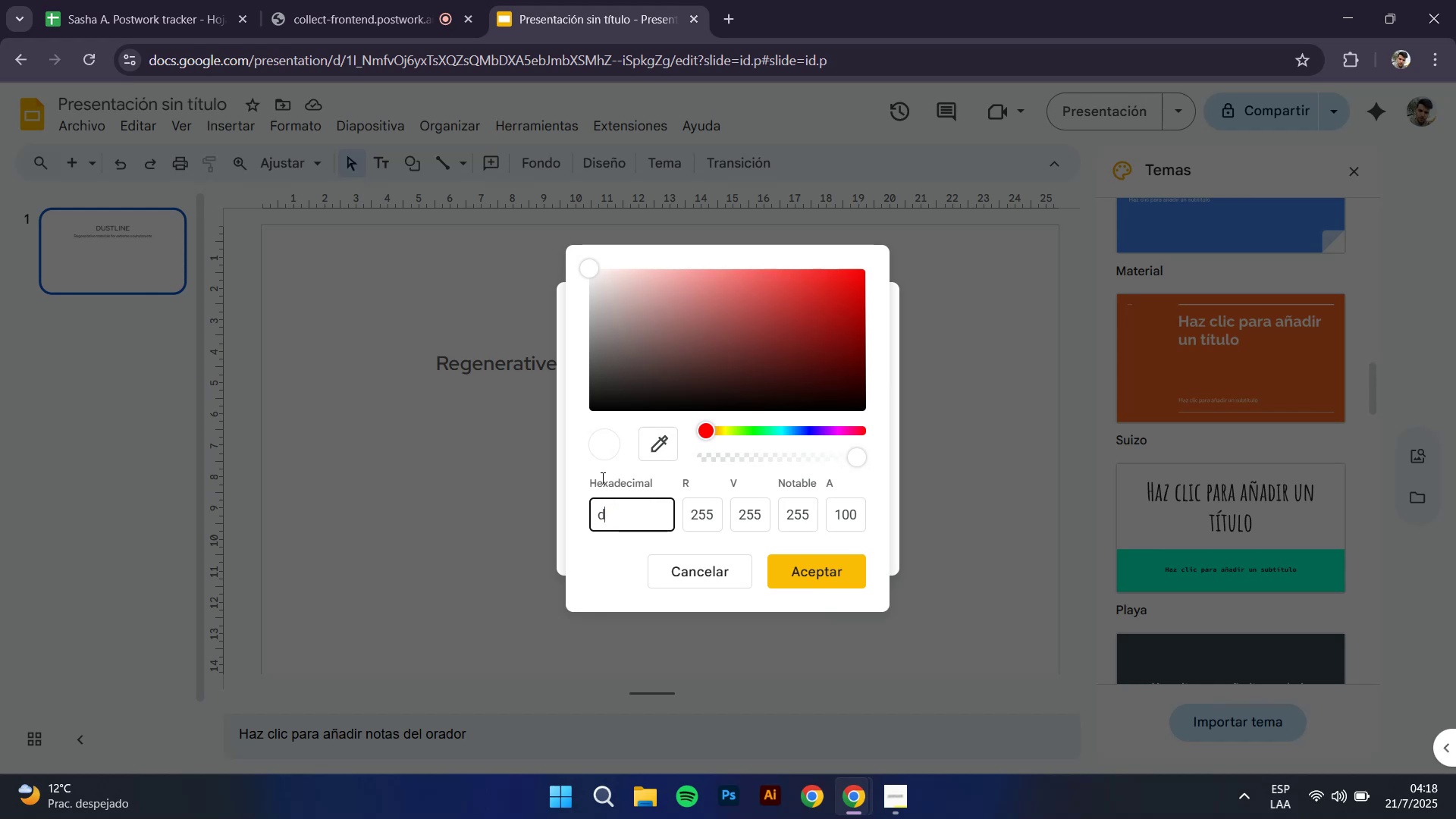 
type(87c45)
 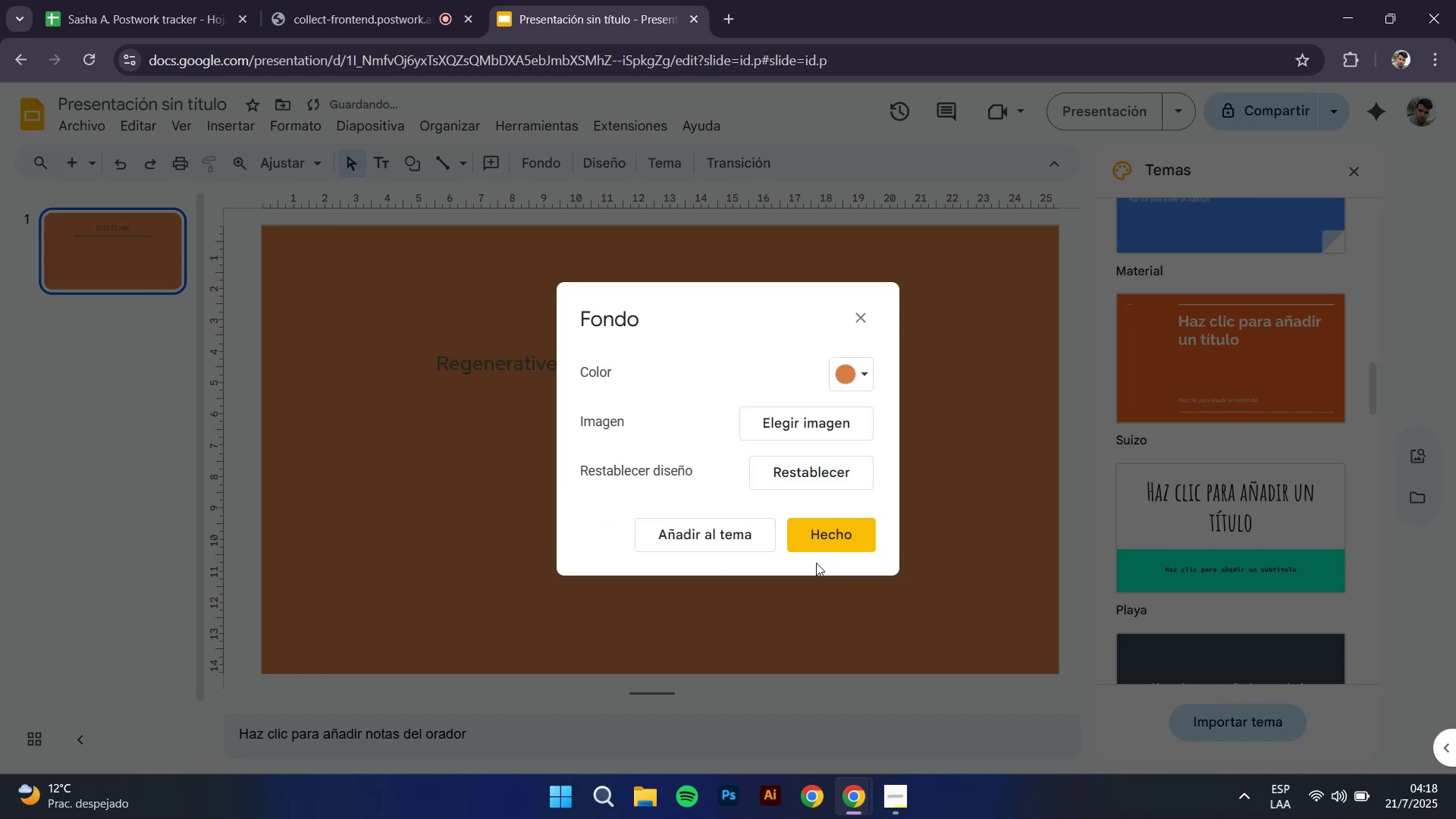 
left_click([816, 542])
 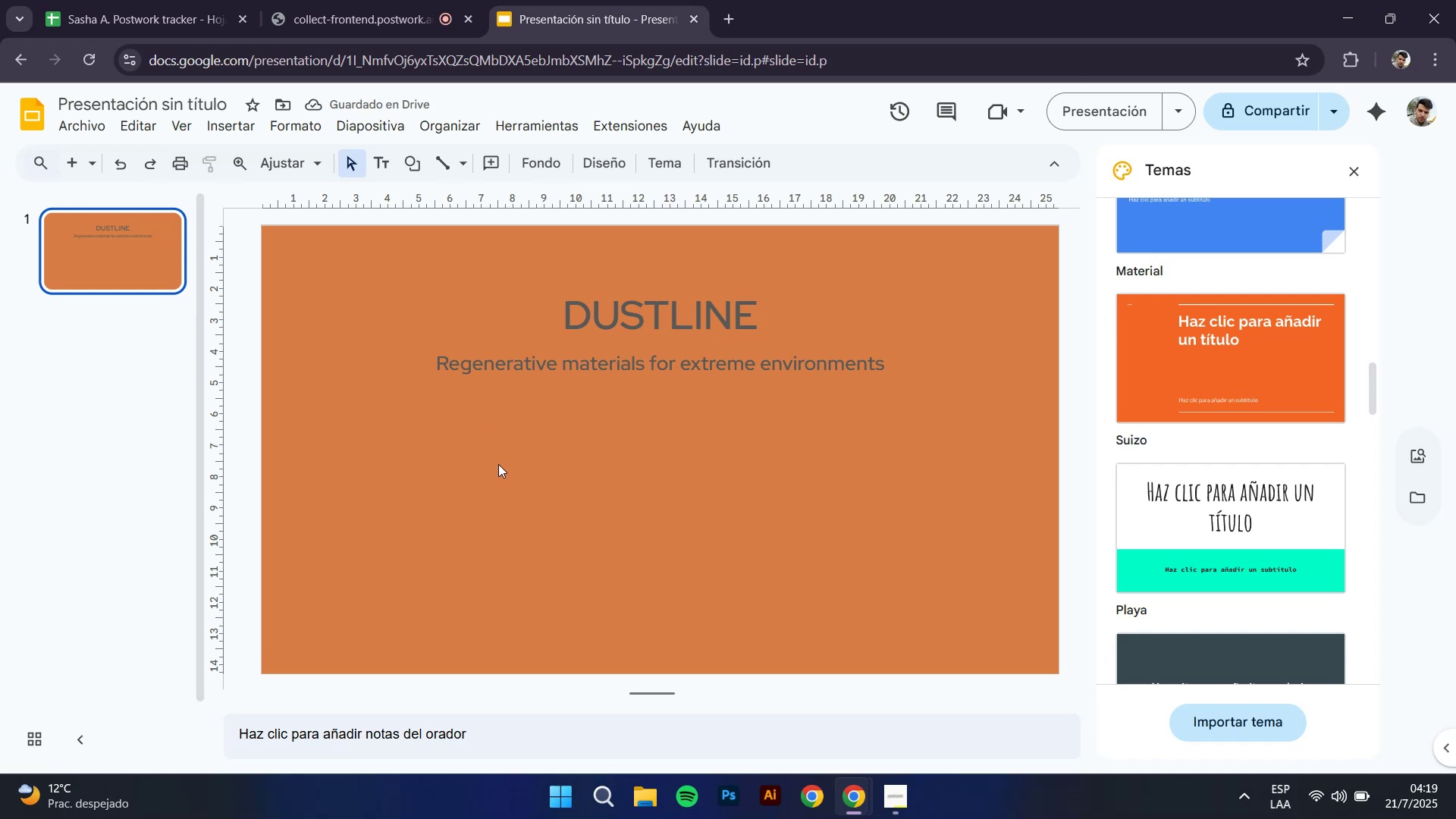 
left_click([570, 319])
 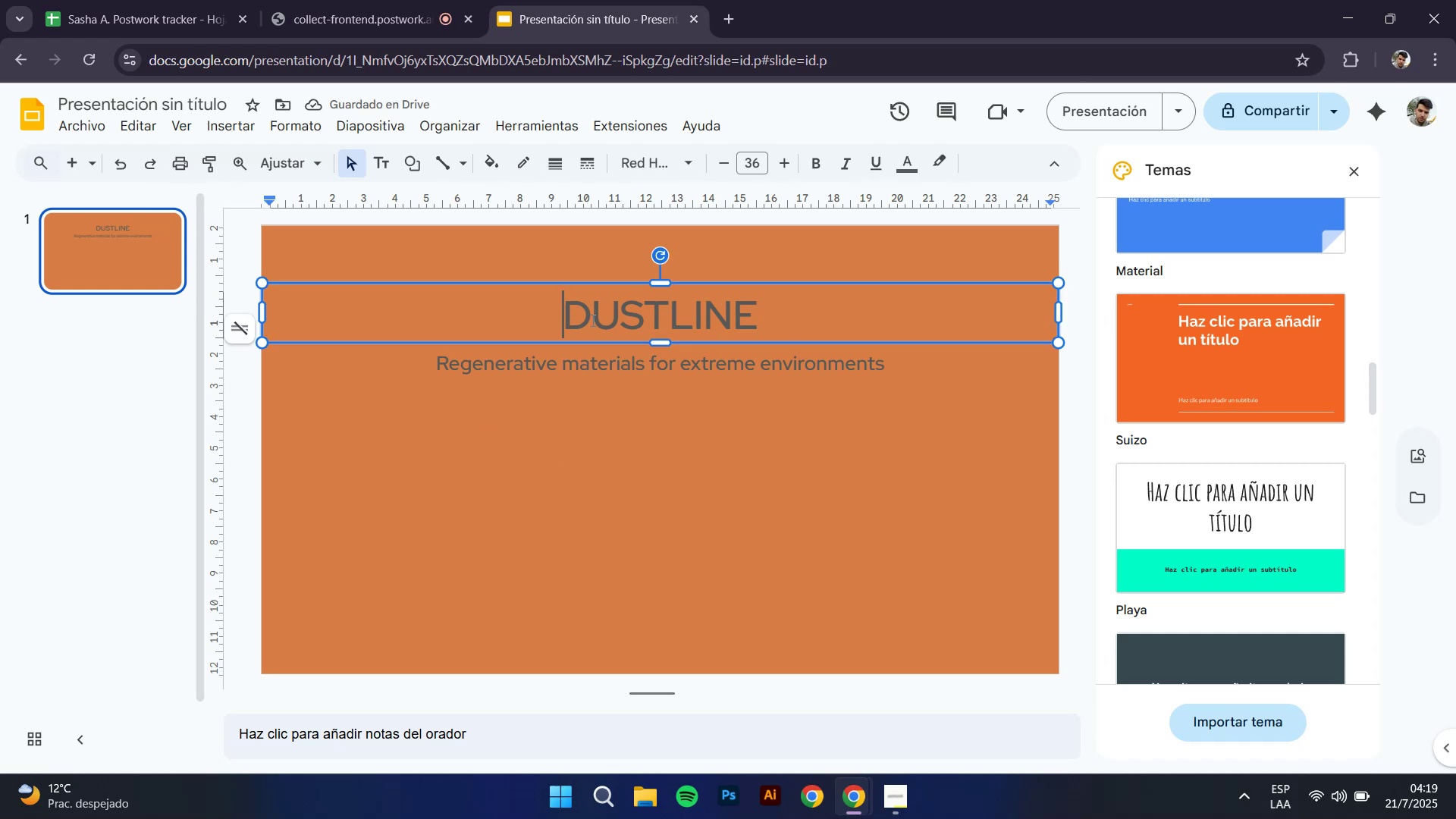 
key(Control+A)
 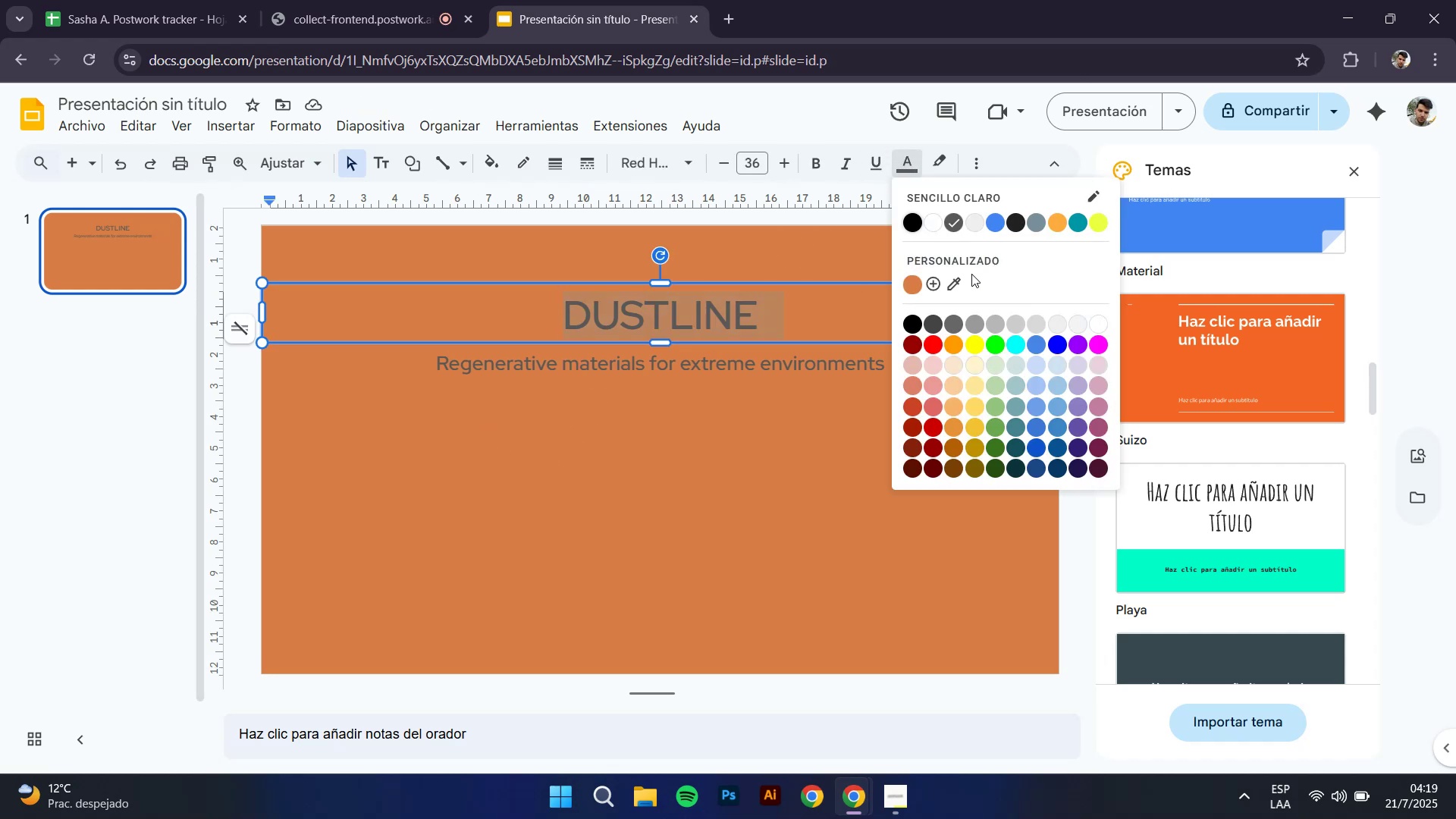 
left_click([934, 284])
 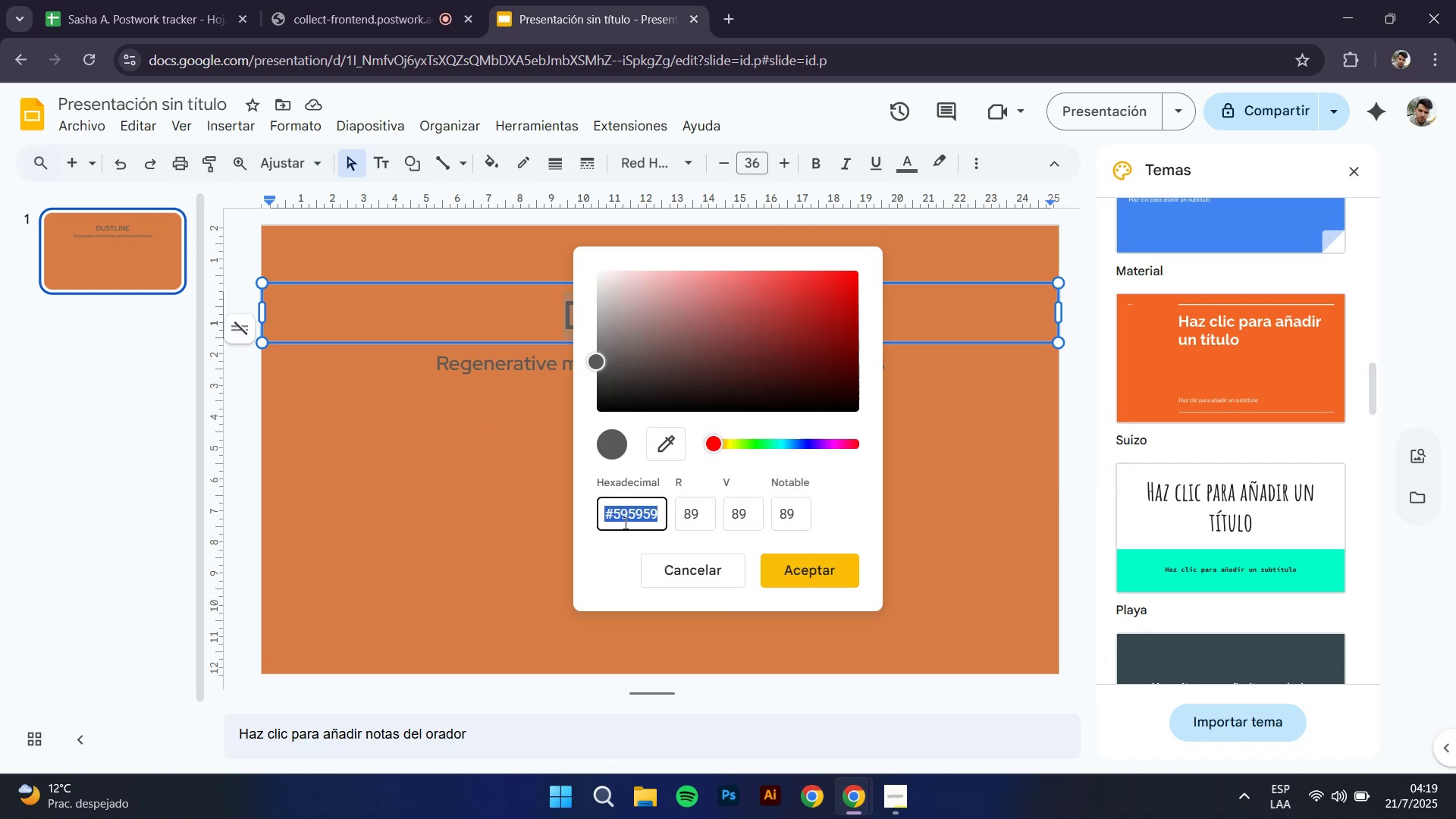 
type(f8f5f1)
 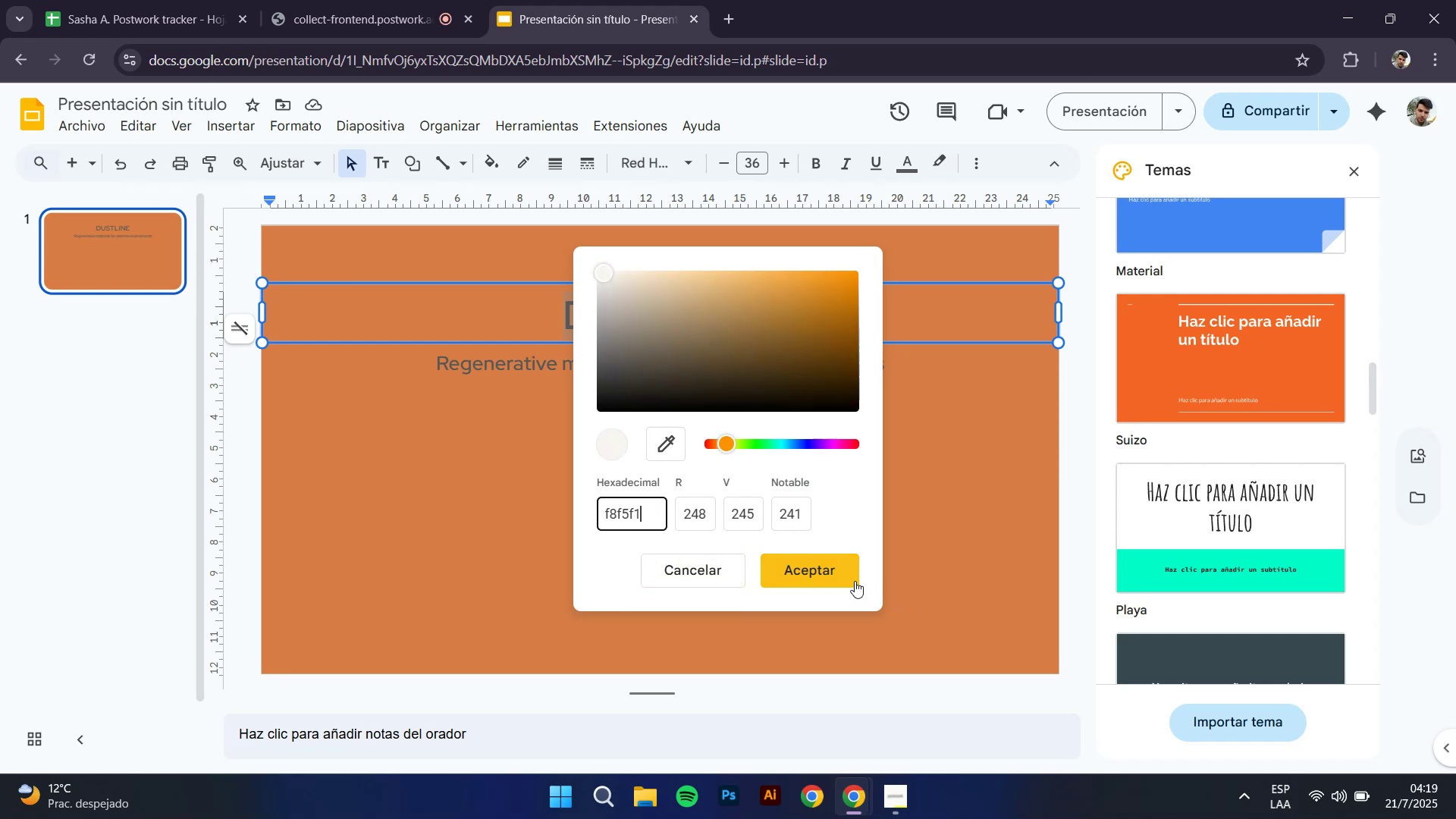 
left_click([821, 569])
 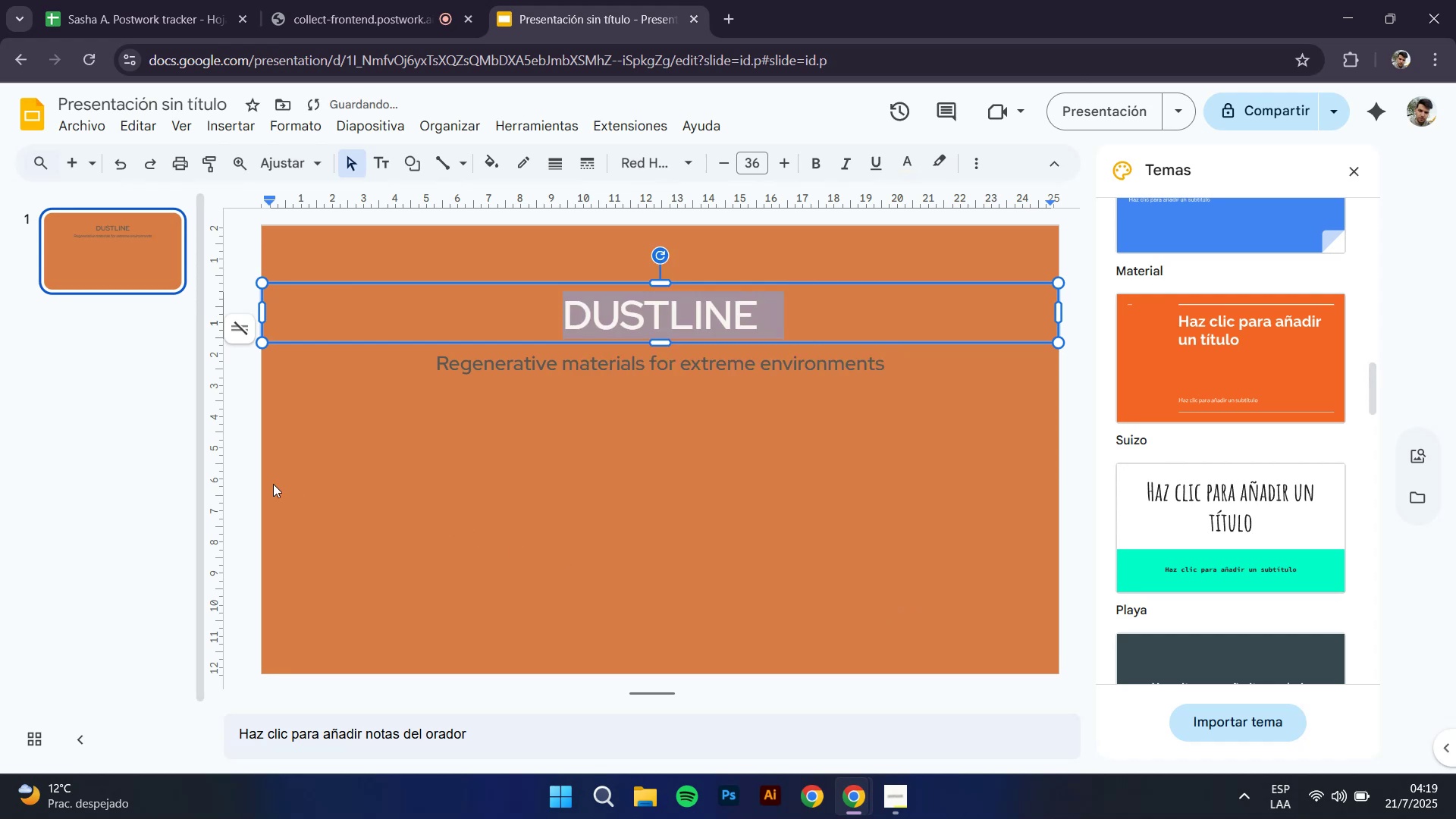 
left_click([228, 456])
 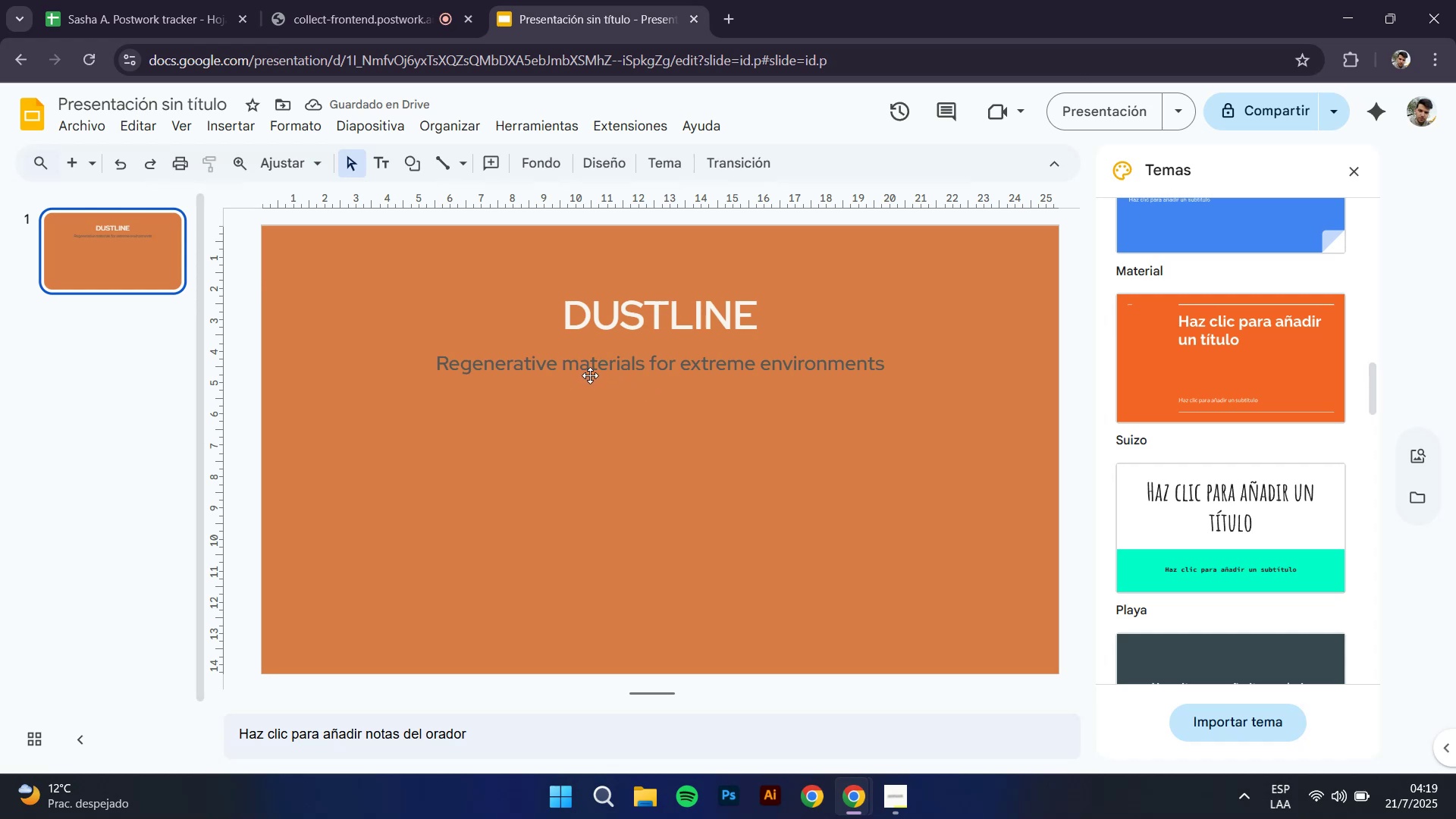 
wait(5.23)
 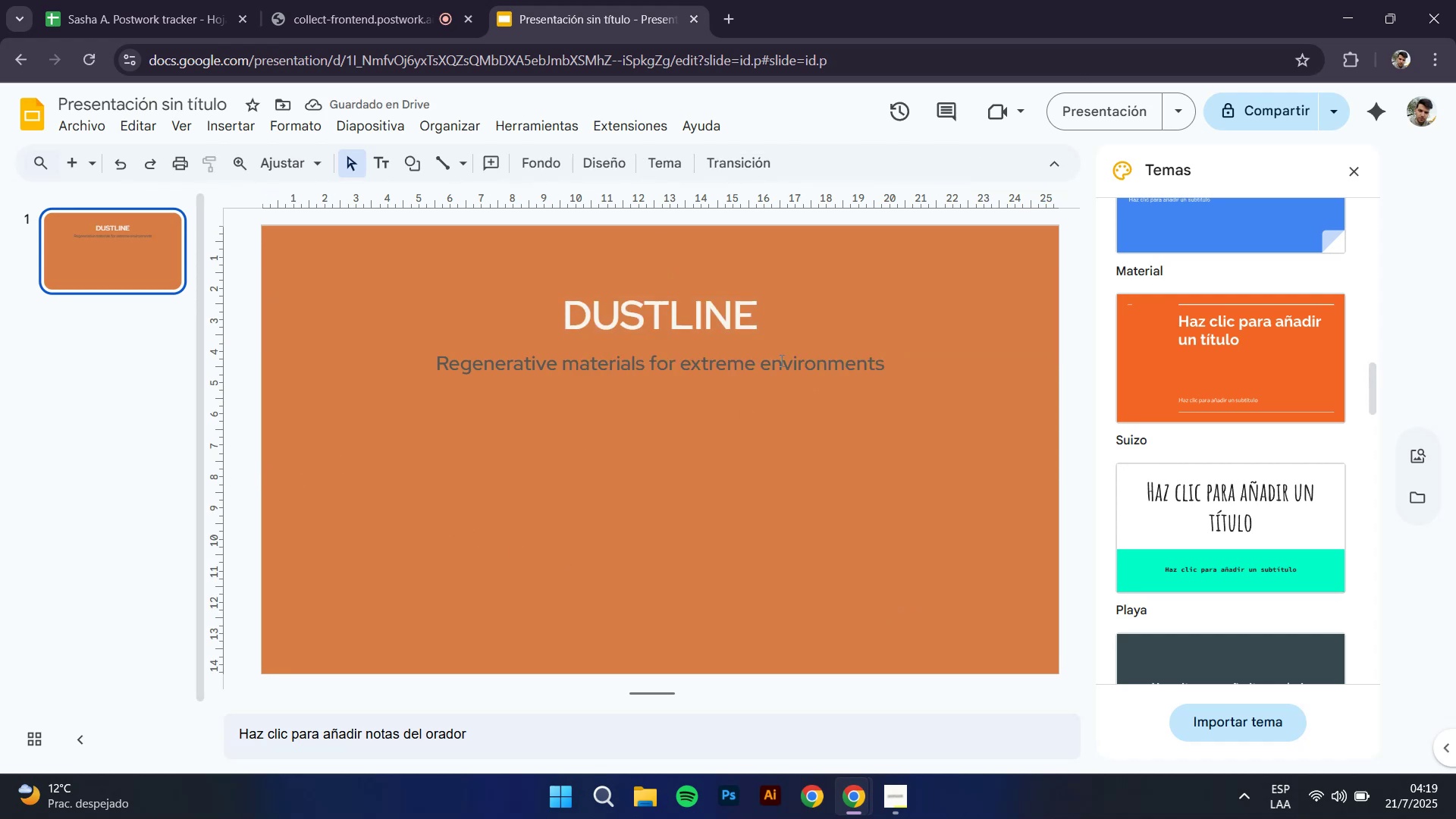 
key(Control+A)
 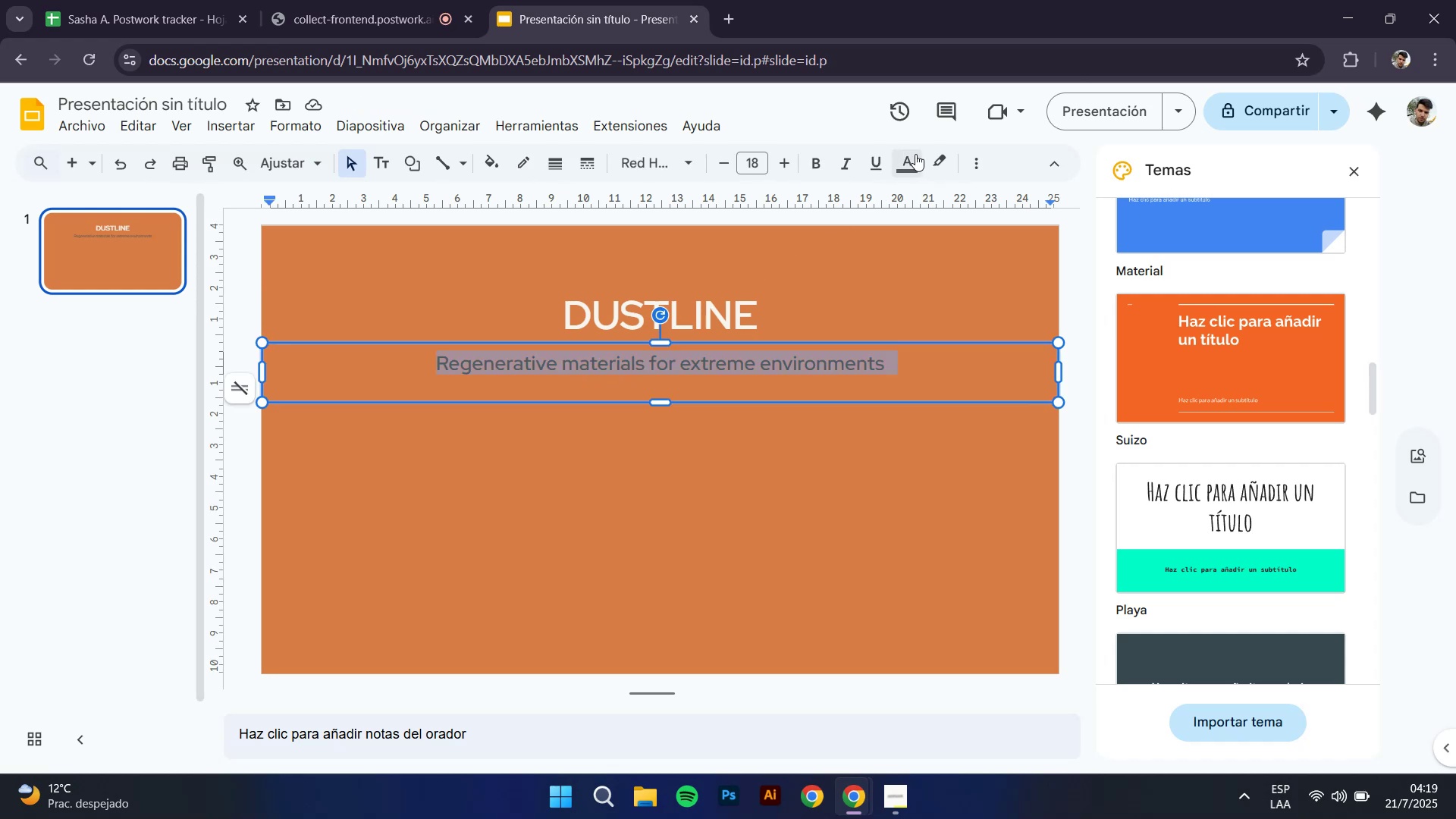 
left_click([916, 154])
 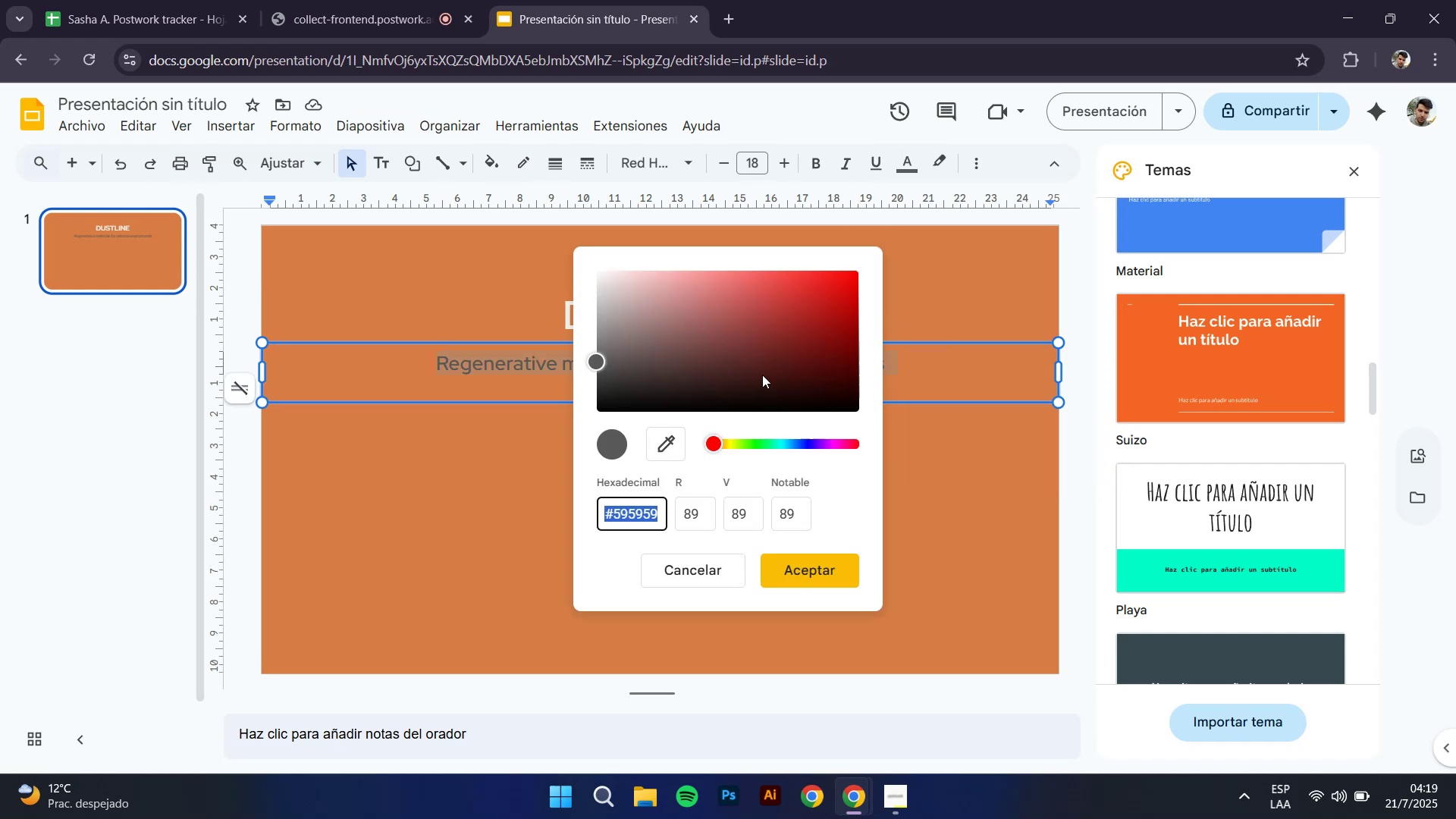 
type(d3d3d3)
 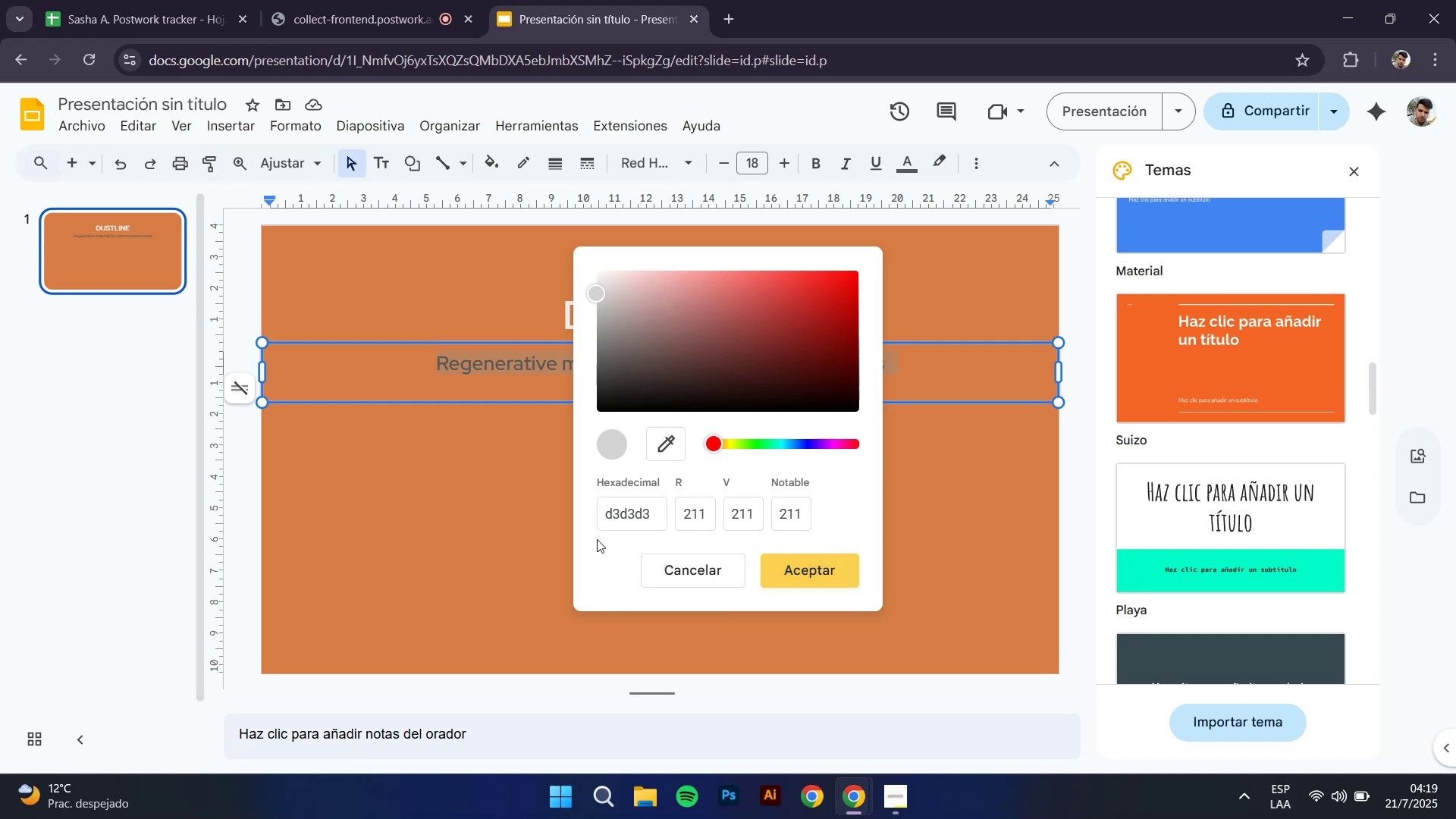 
left_click([243, 490])
 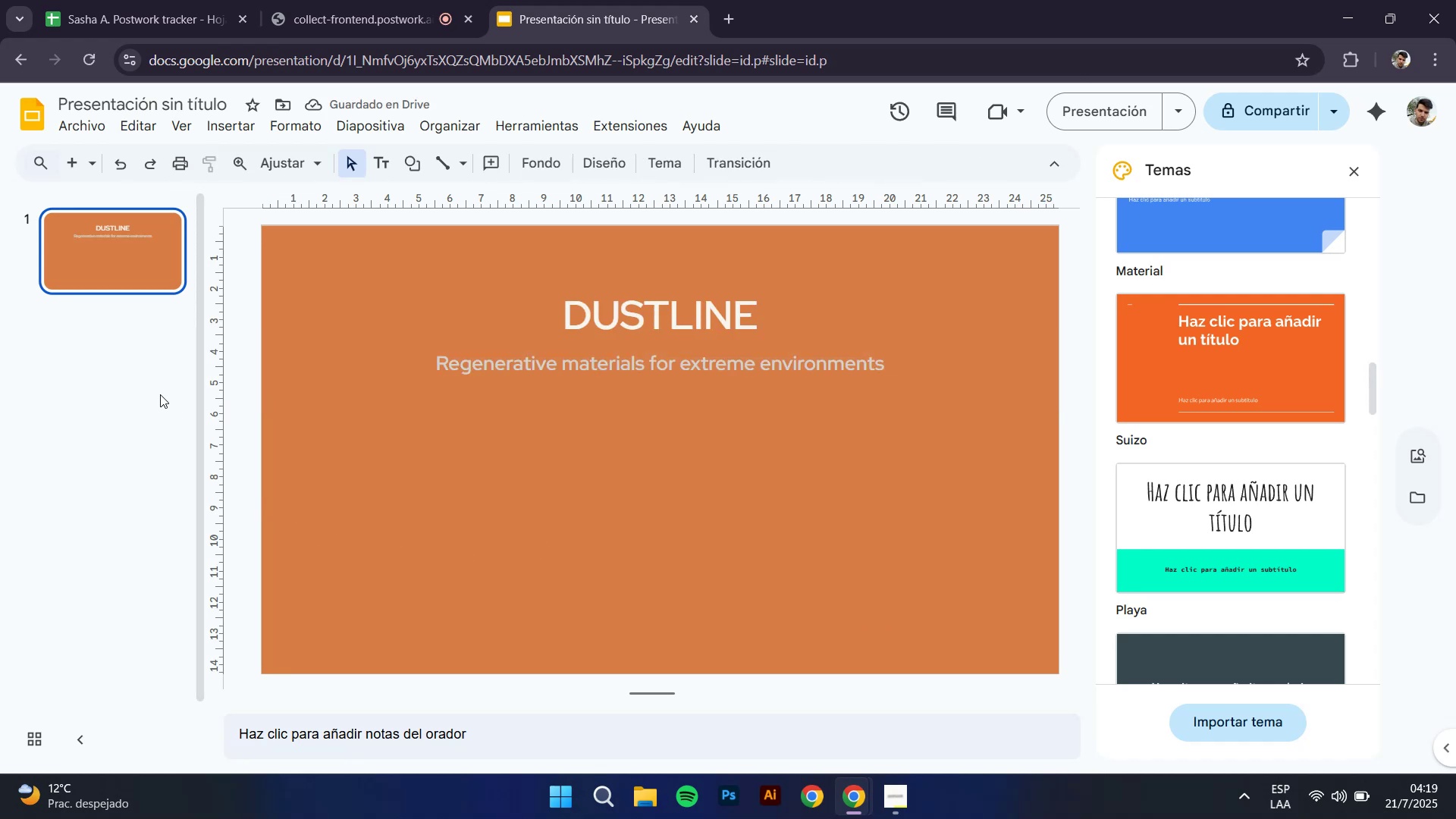 
left_click([447, 519])
 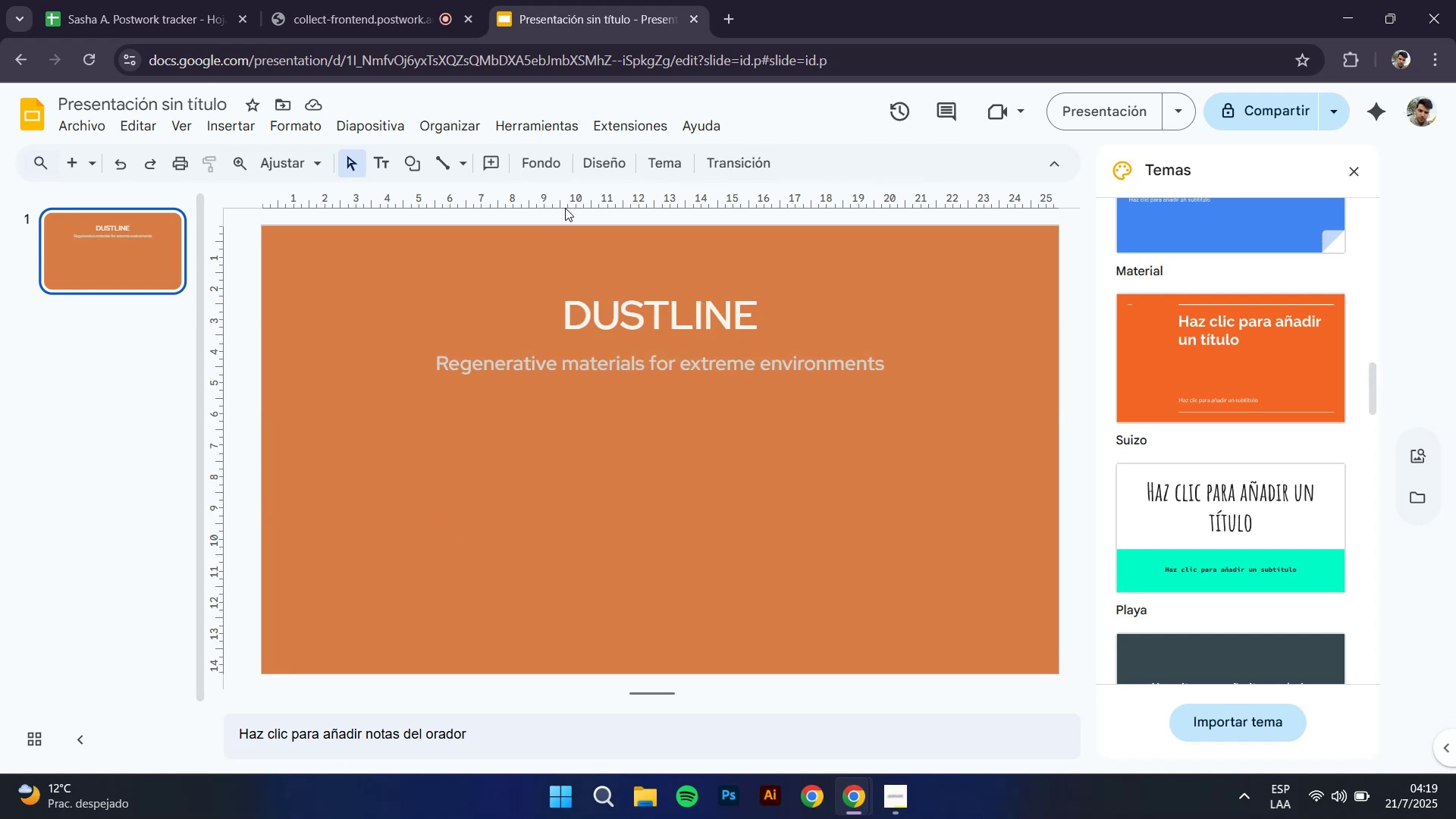 
left_click([536, 164])
 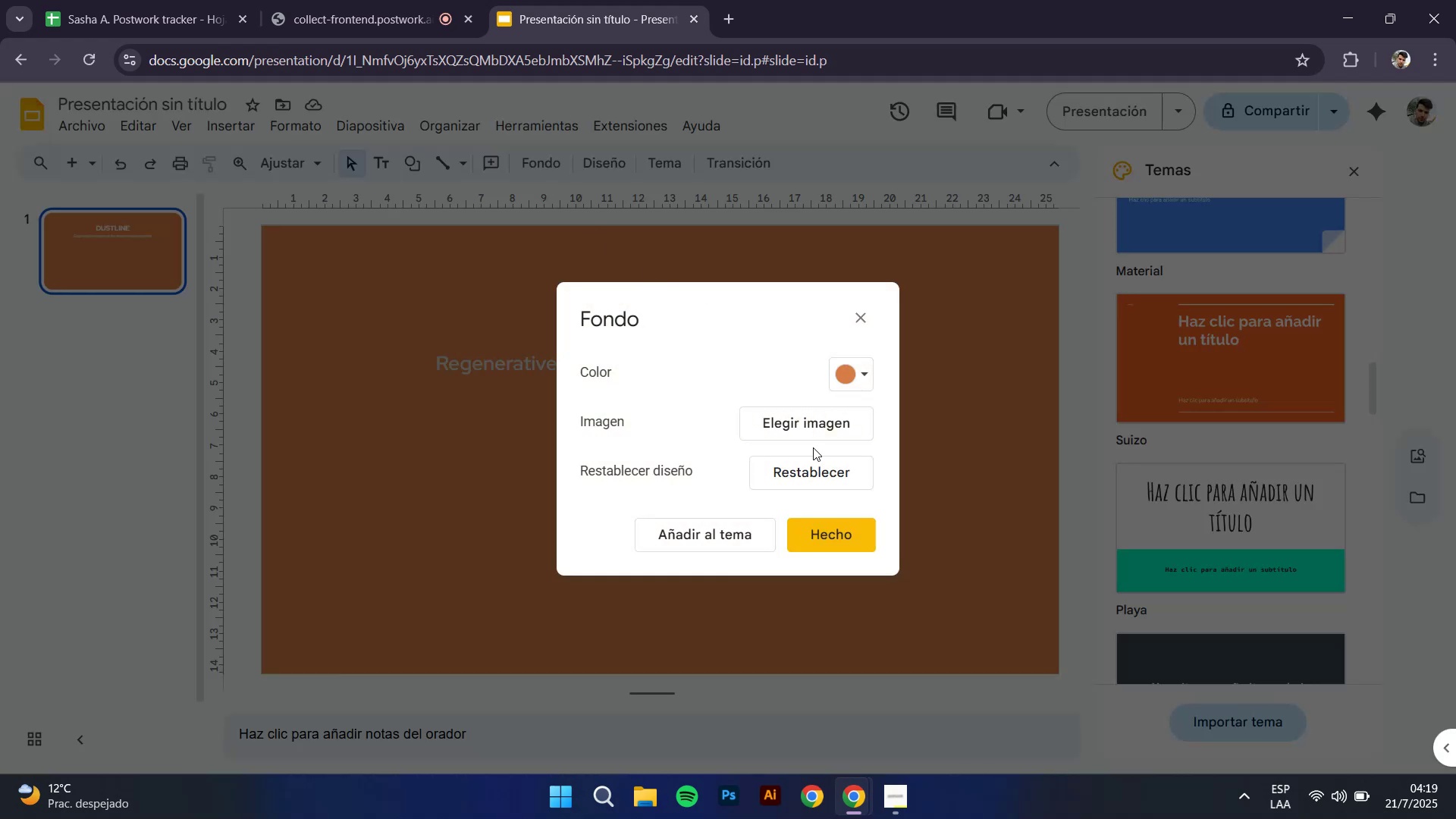 
left_click([861, 356])
 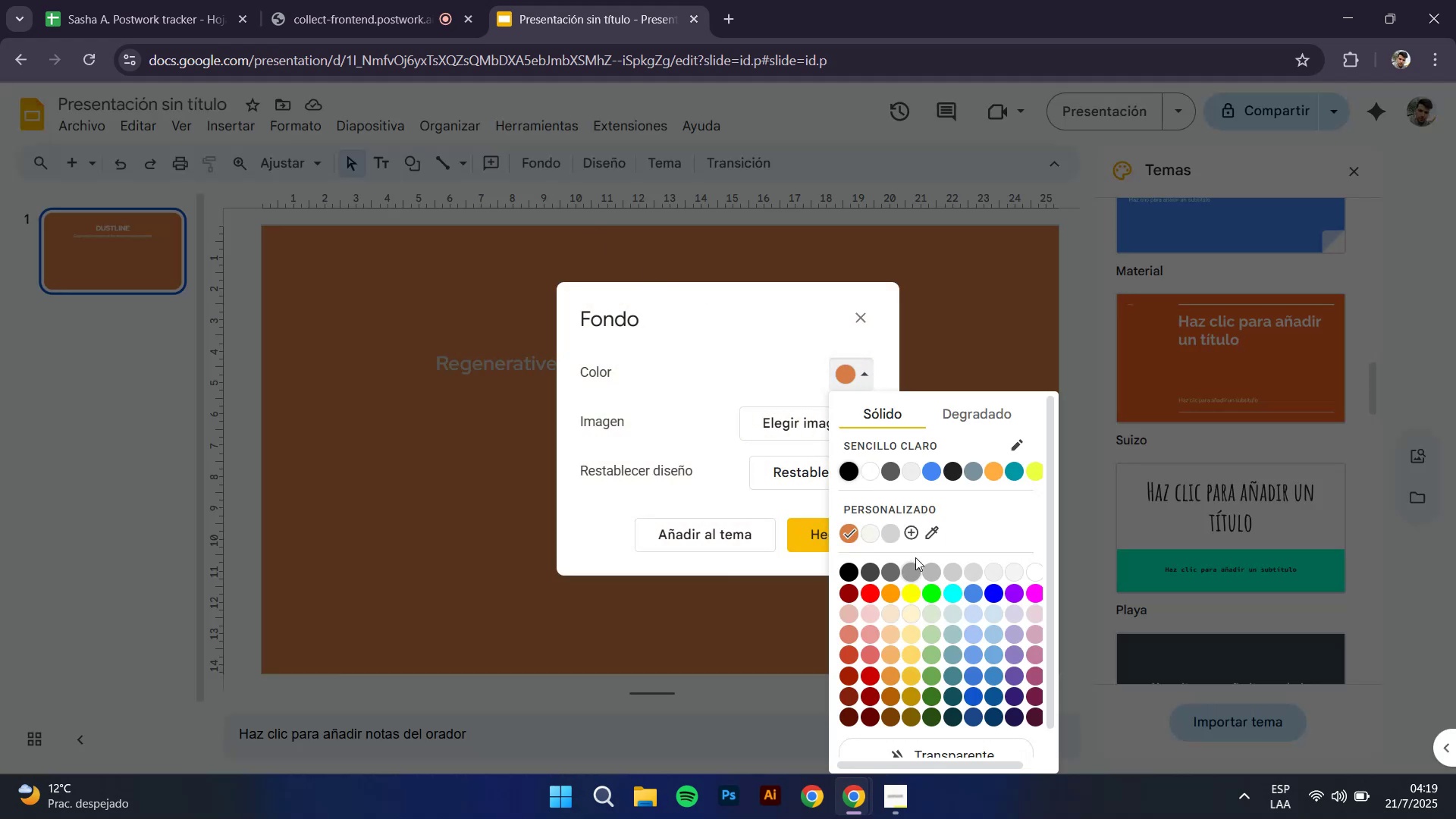 
left_click([911, 528])
 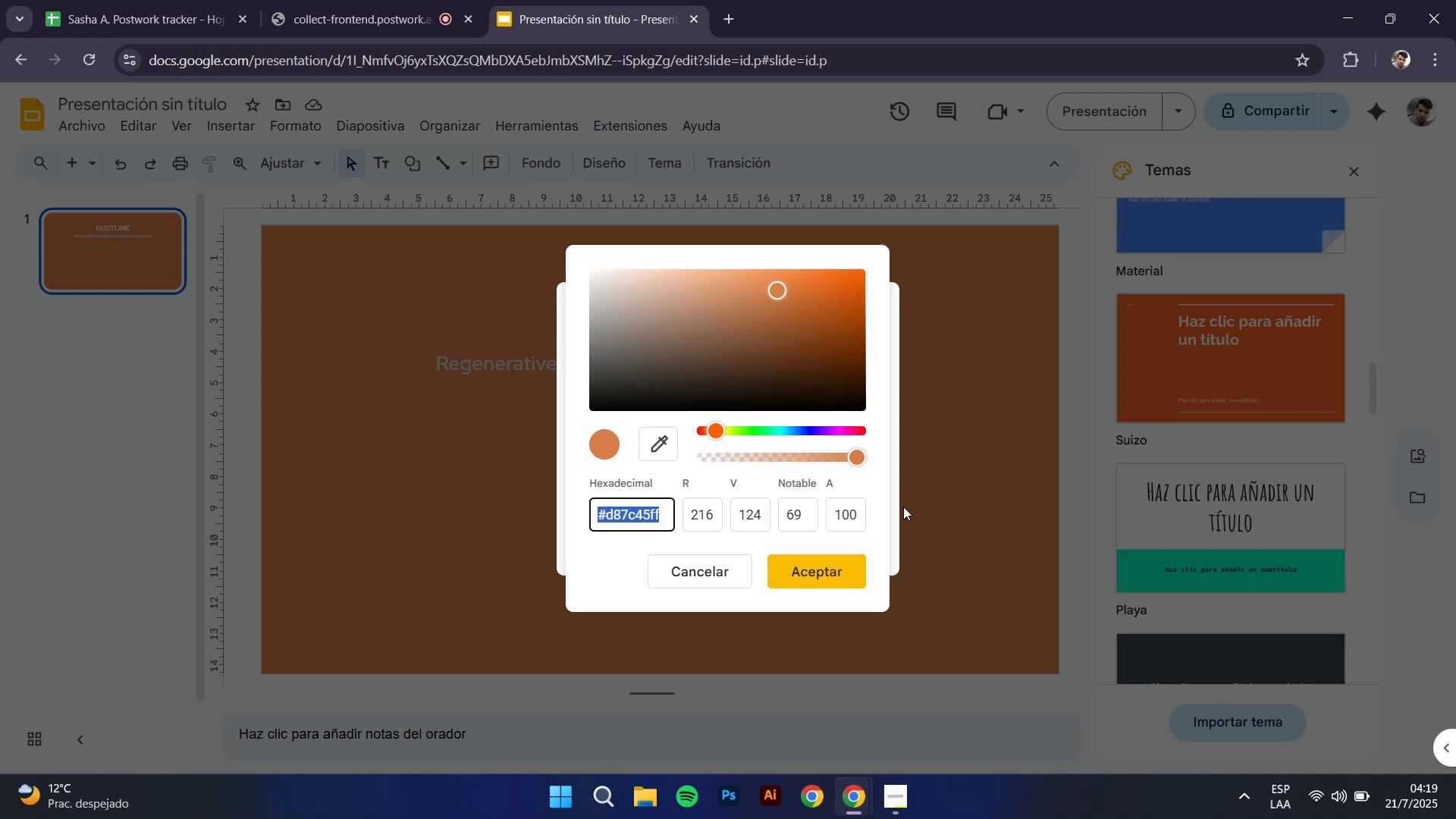 
type(33333333)
key(Backspace)
key(Backspace)
key(Backspace)
key(Backspace)
key(Backspace)
type(333)
 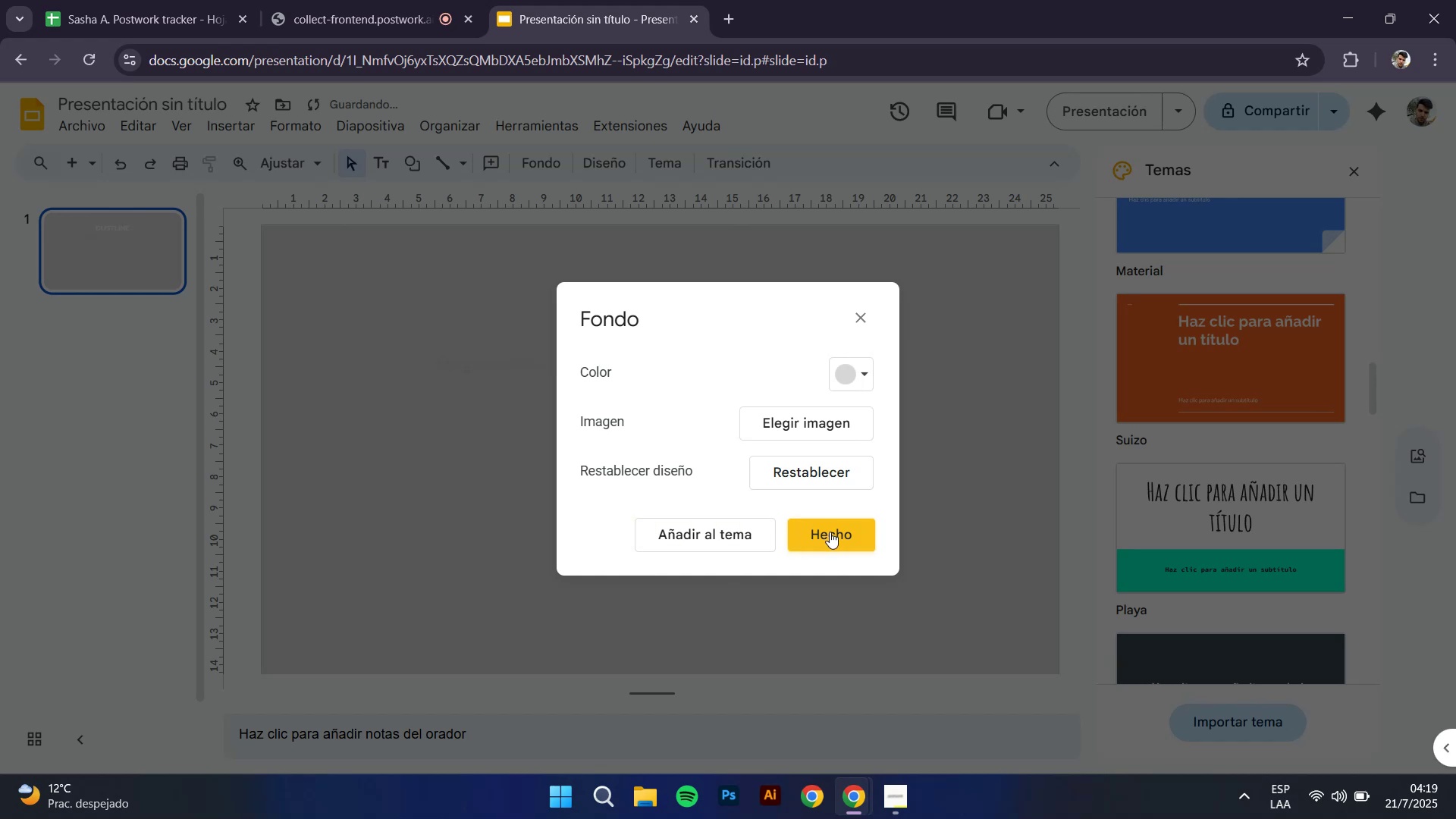 
key(Control+Z)
 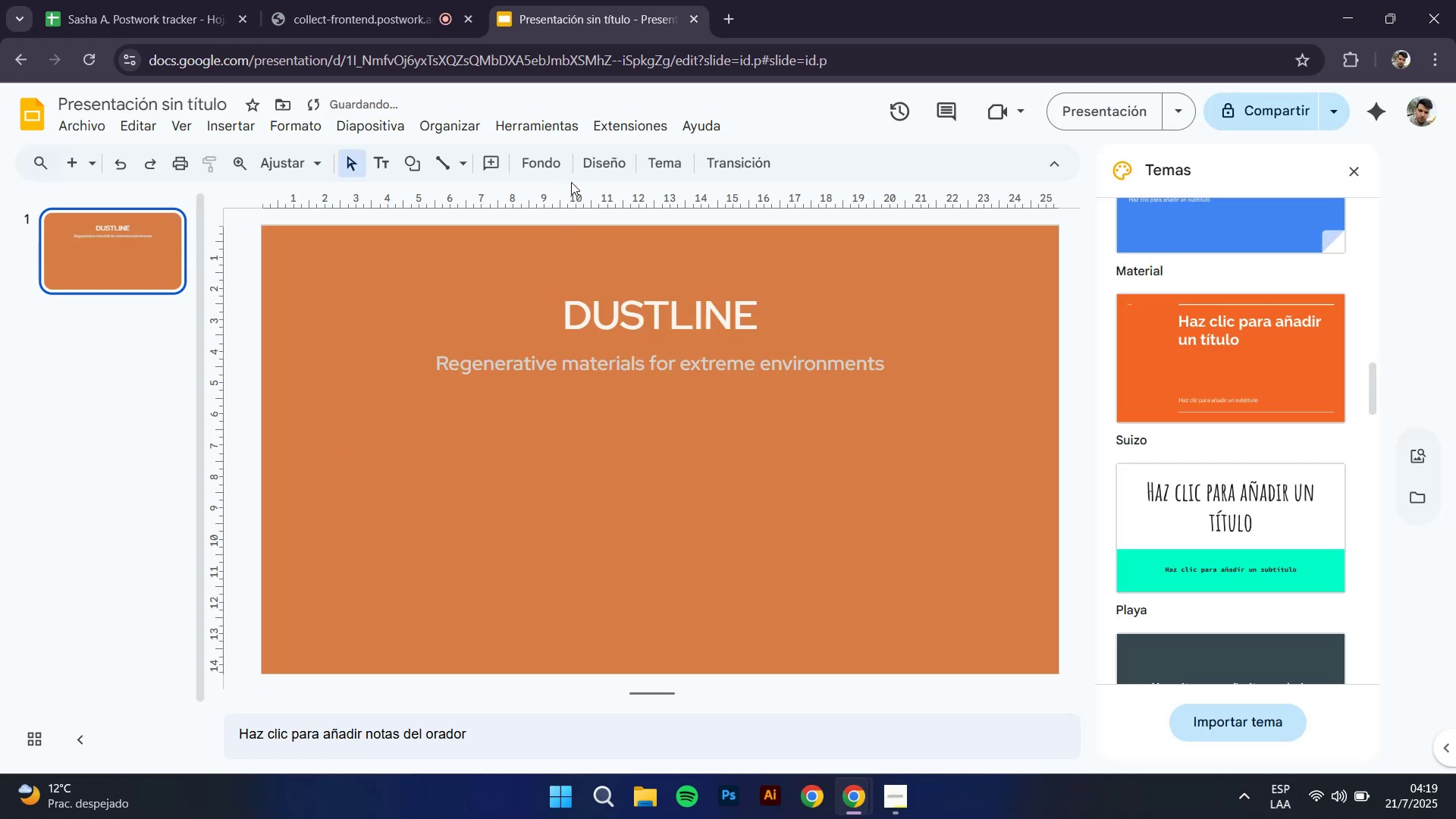 
left_click([556, 163])
 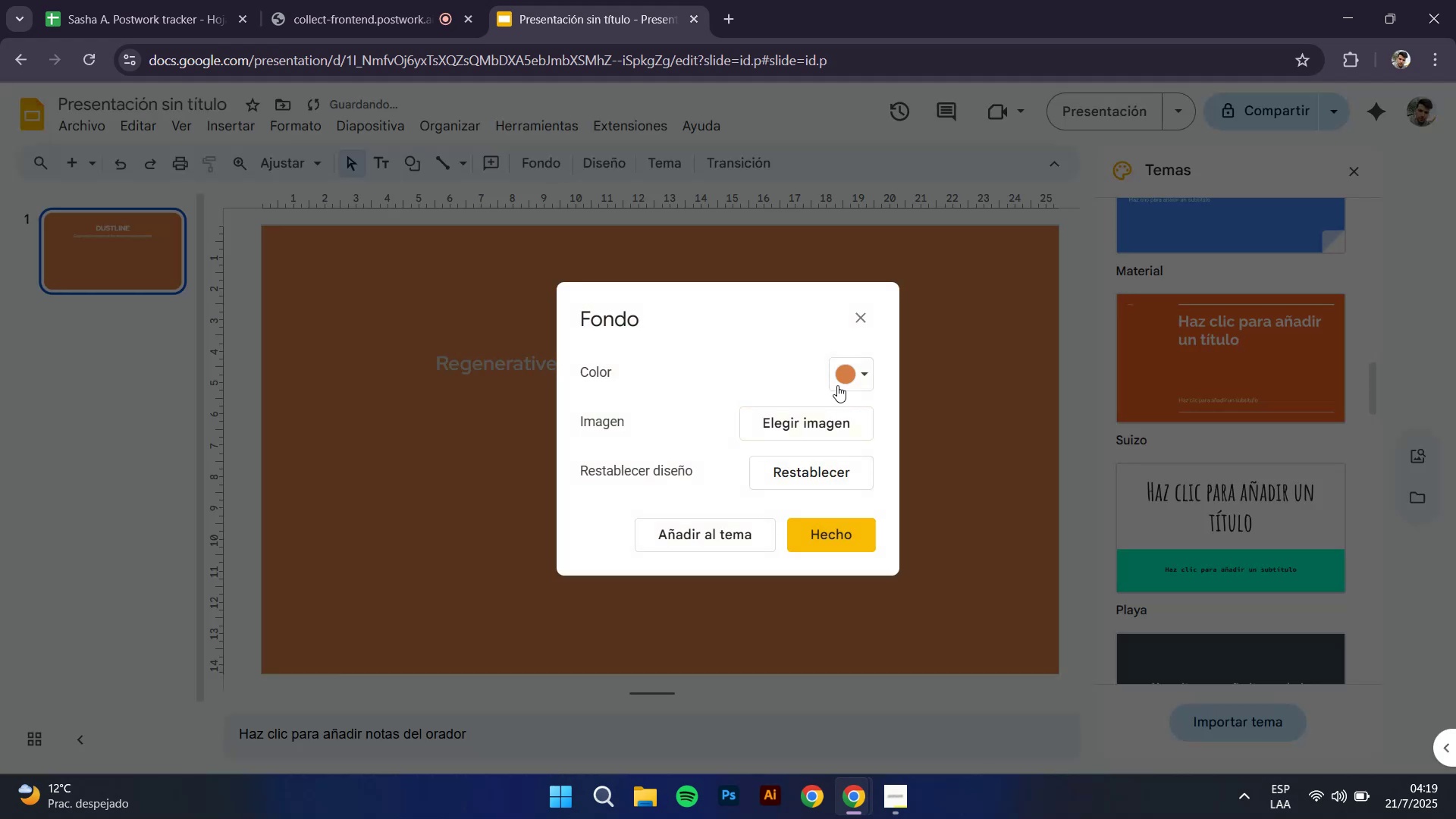 
left_click([842, 377])
 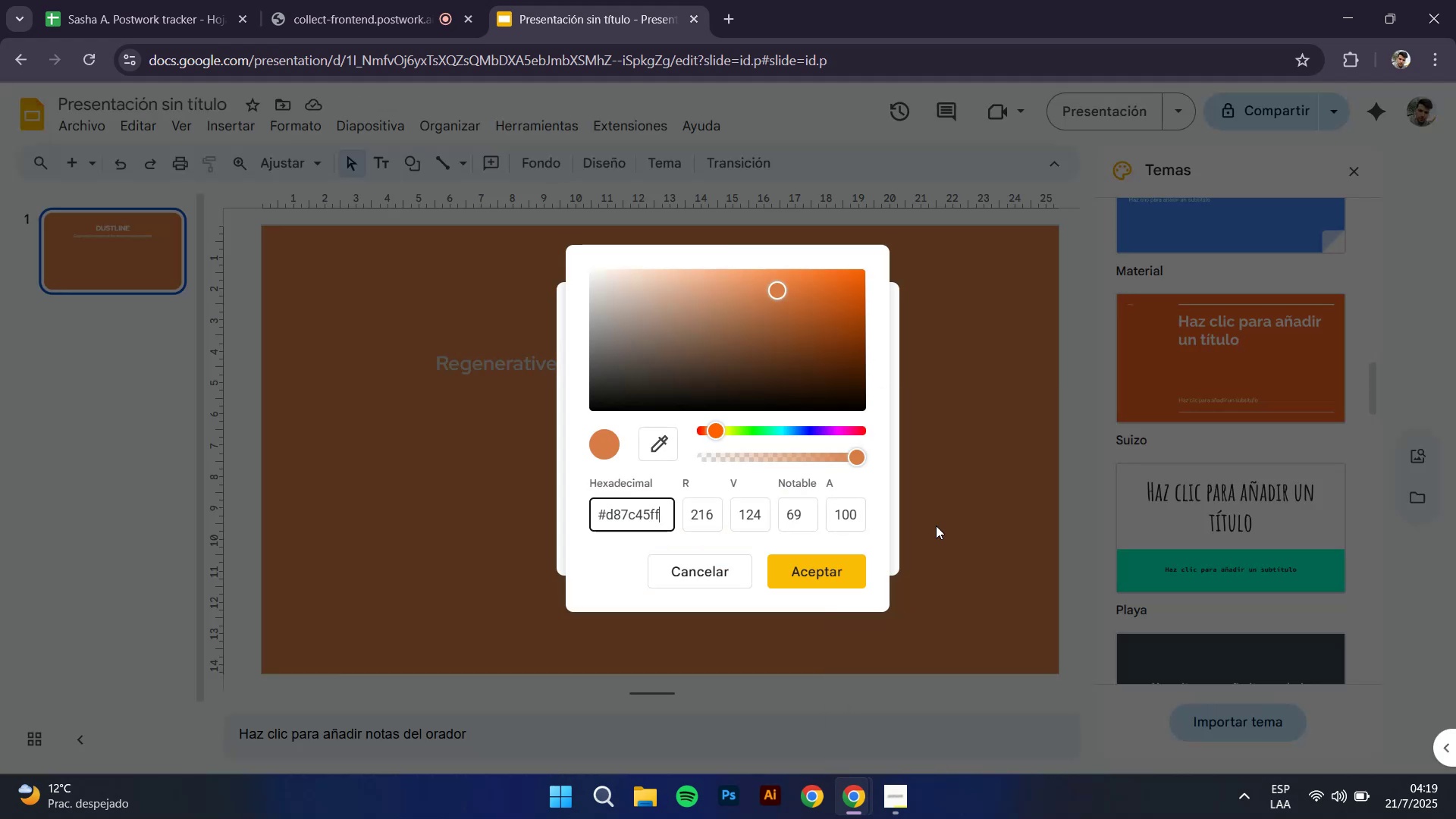 
left_click_drag(start_coordinate=[666, 520], to_coordinate=[606, 526])
 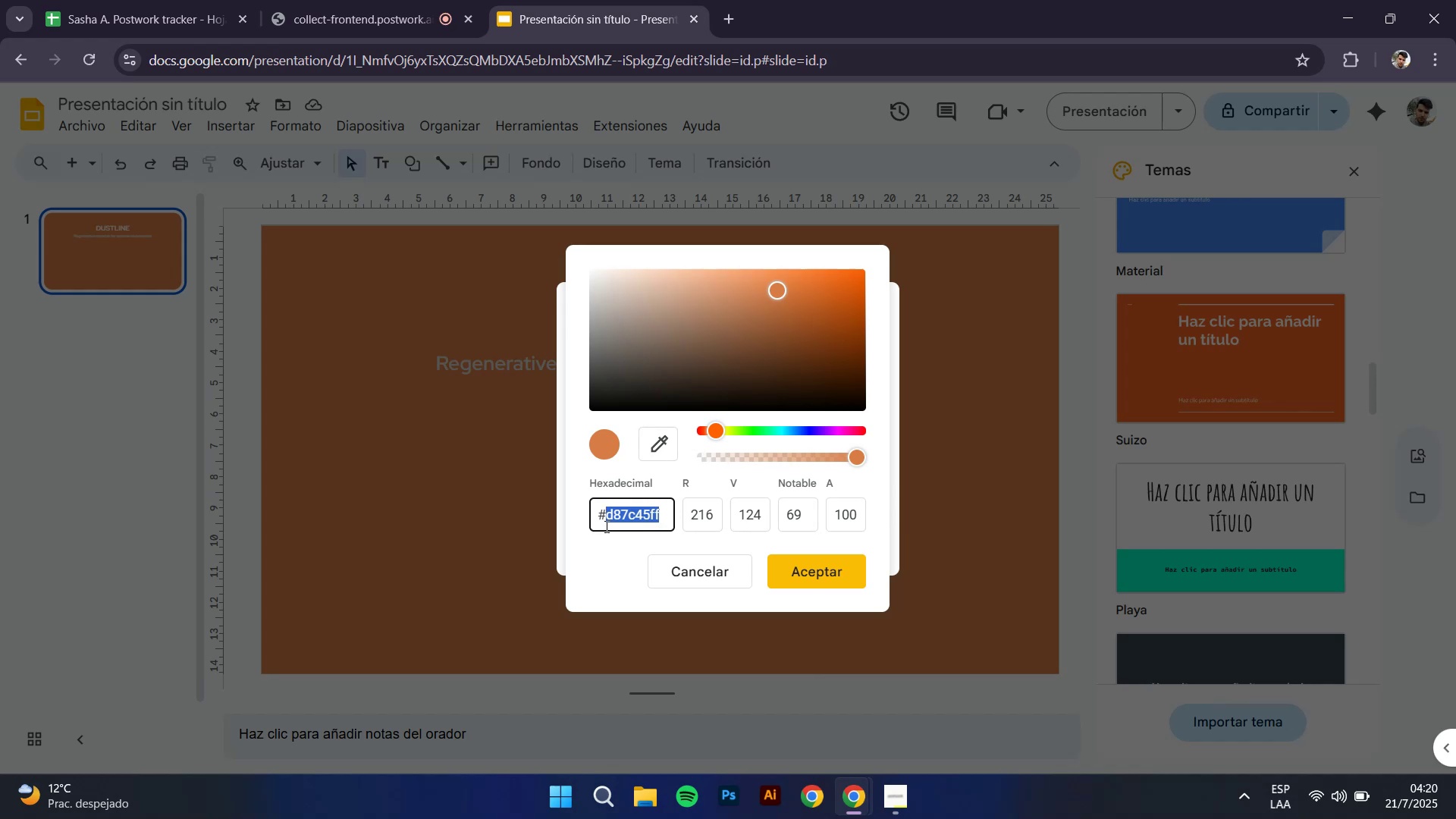 
type(333333)
 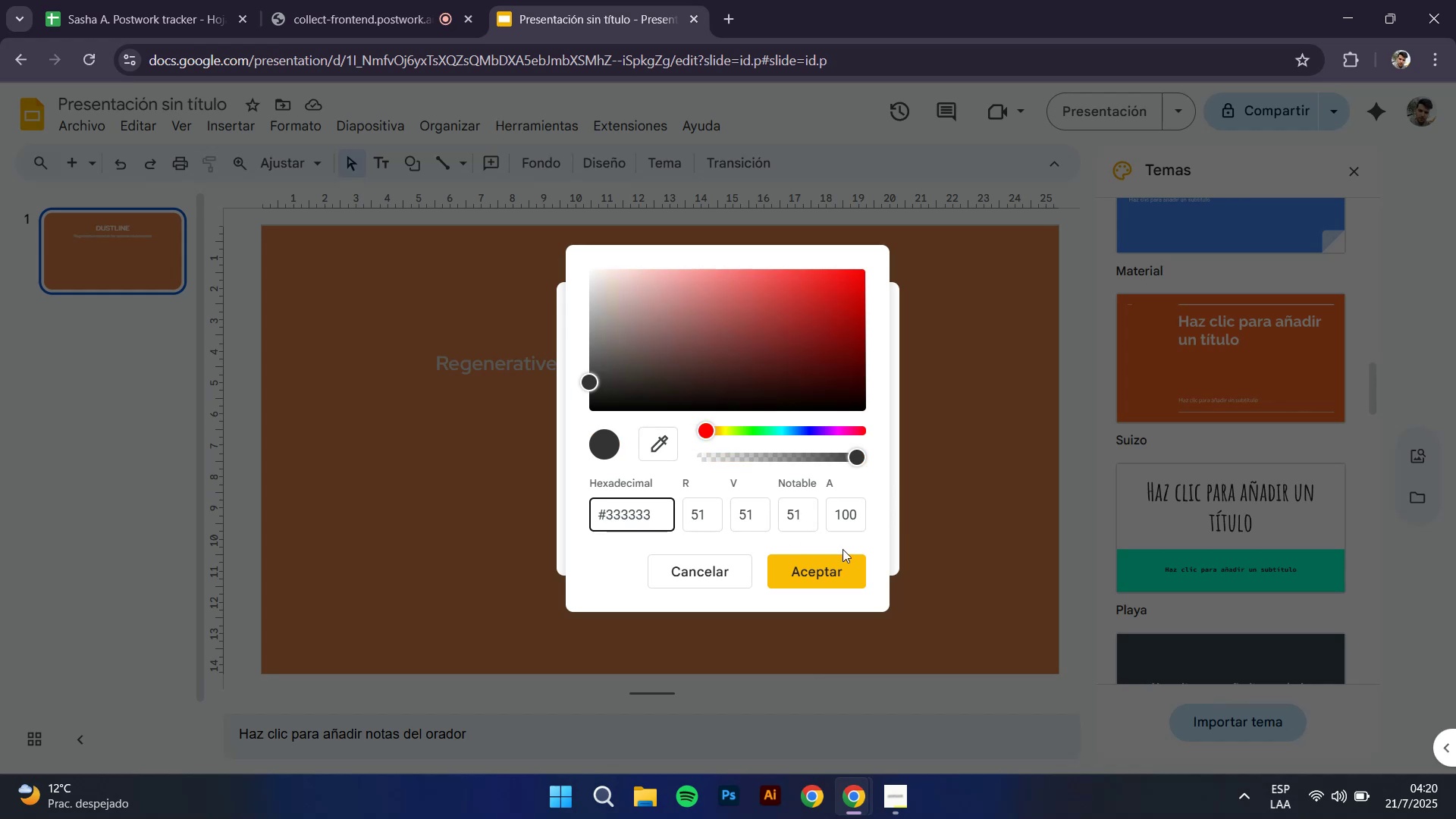 
left_click([832, 565])
 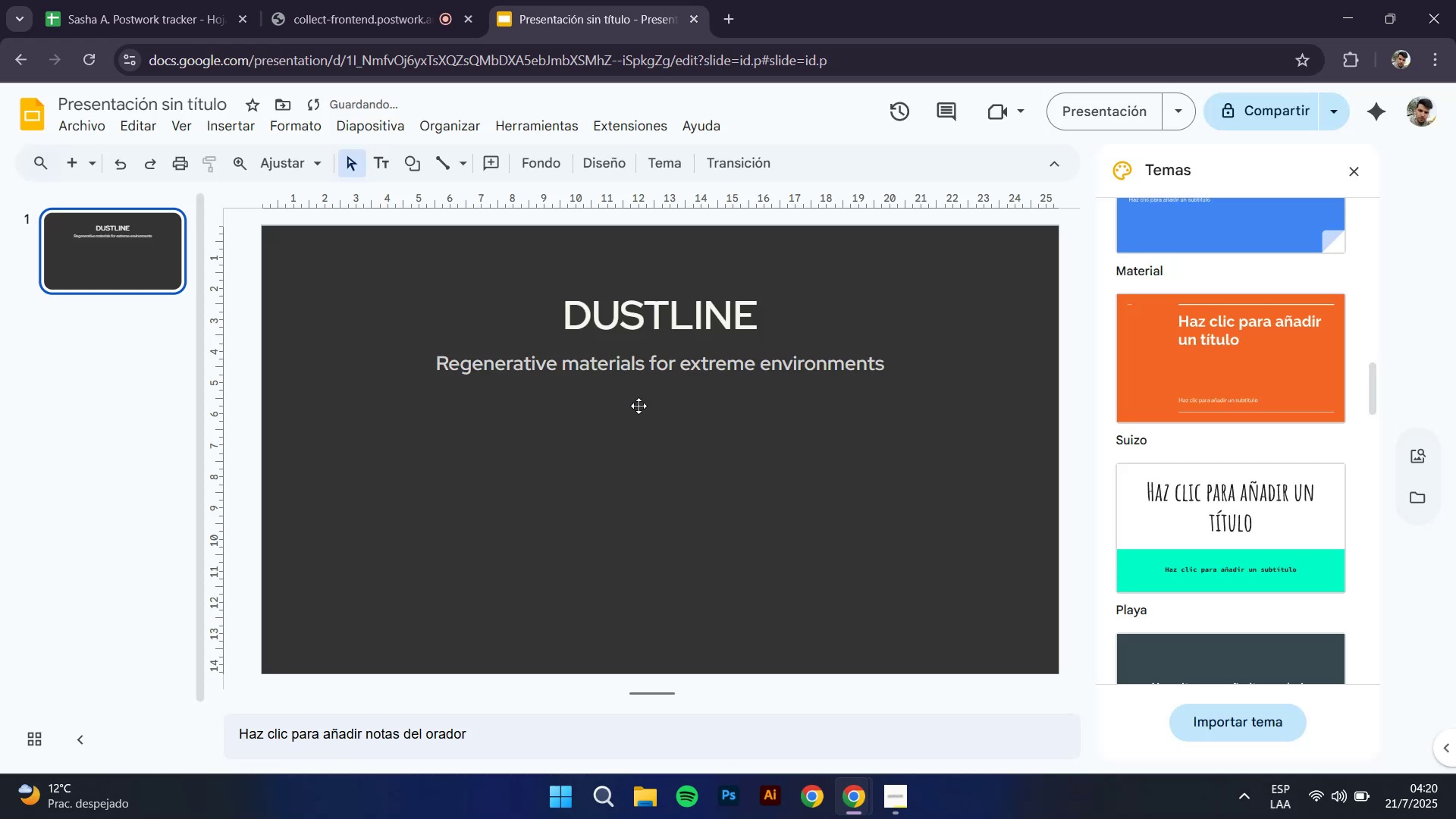 
mouse_move([637, 164])
 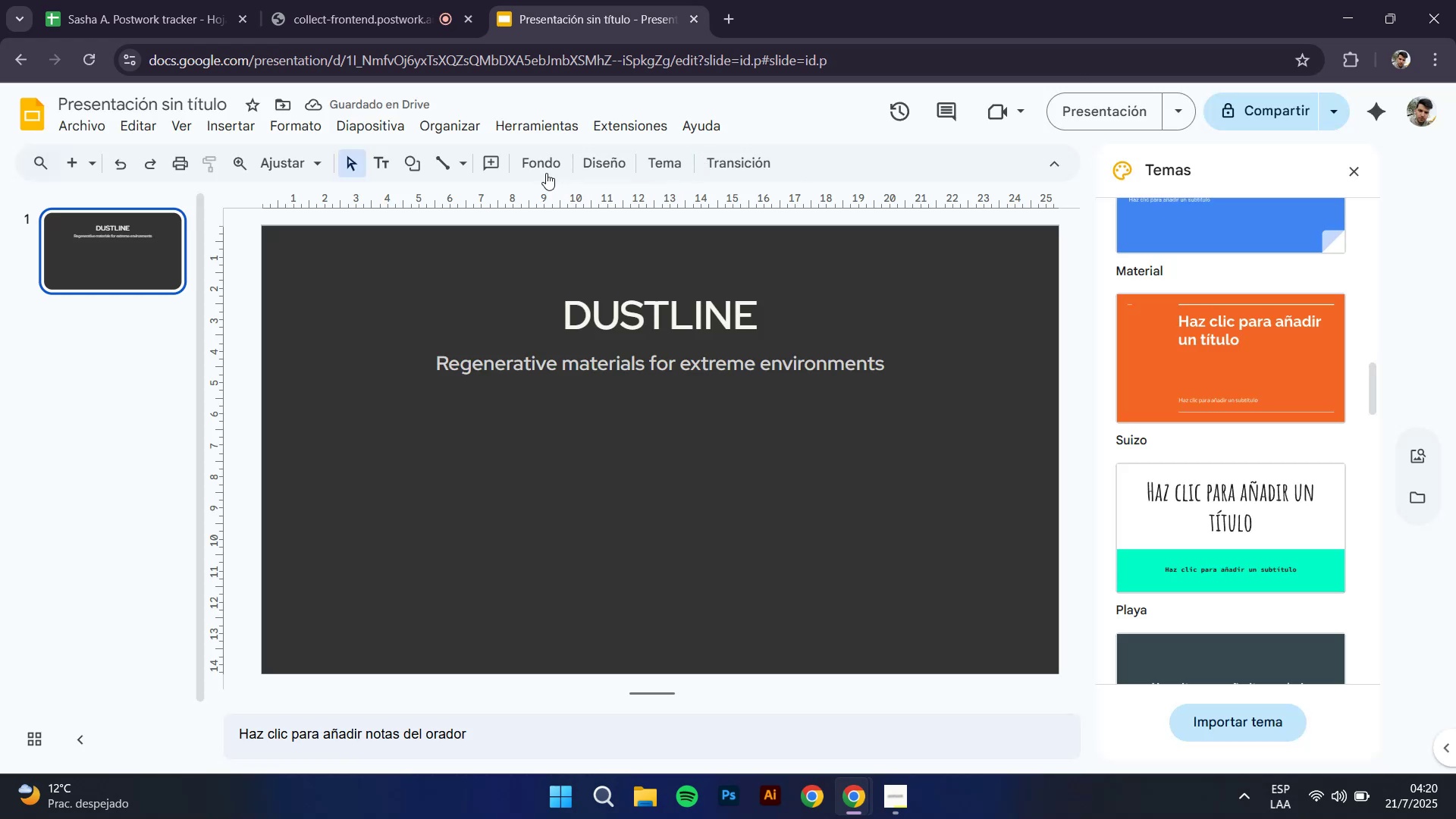 
left_click([547, 165])
 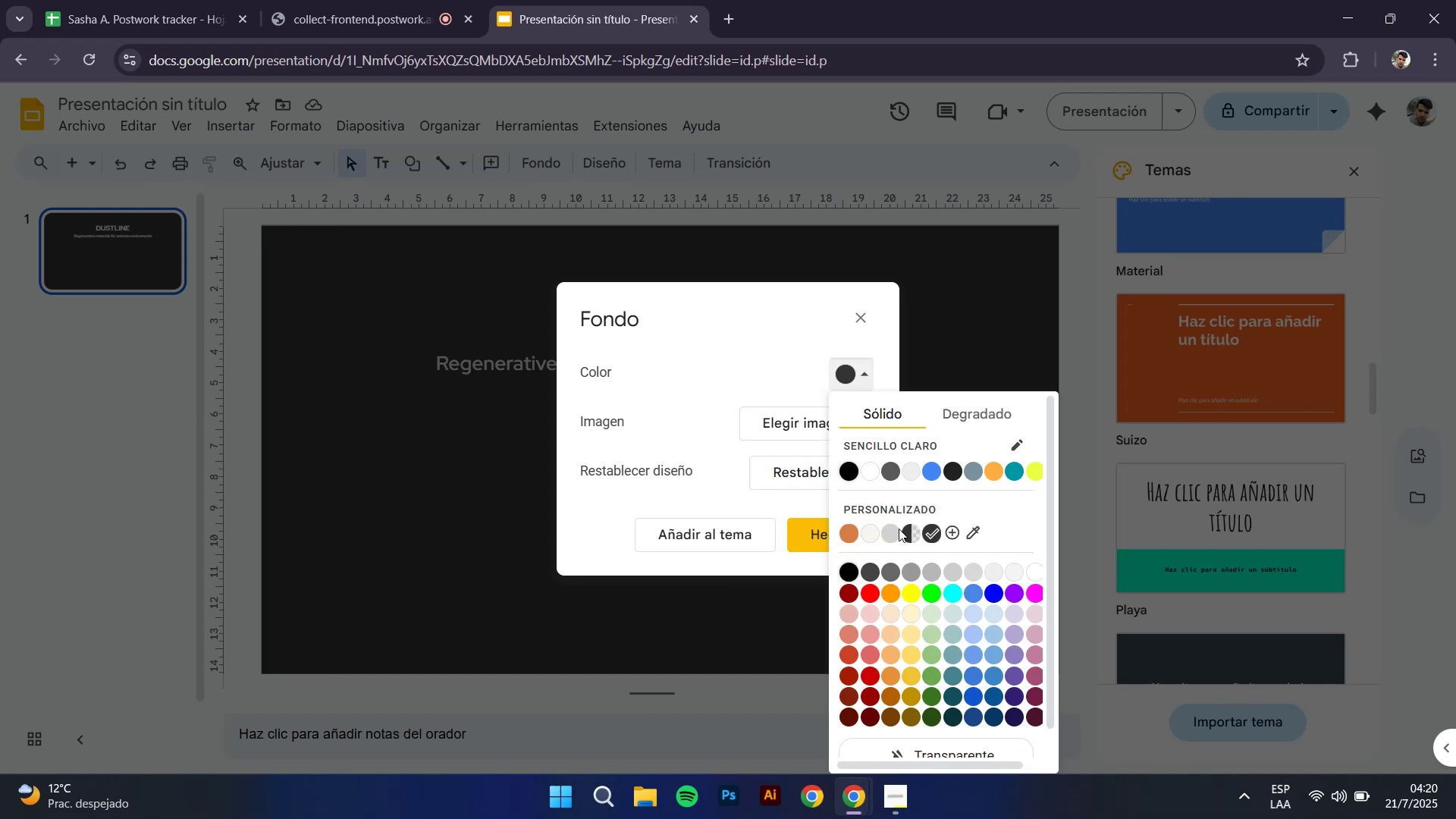 
left_click([872, 534])
 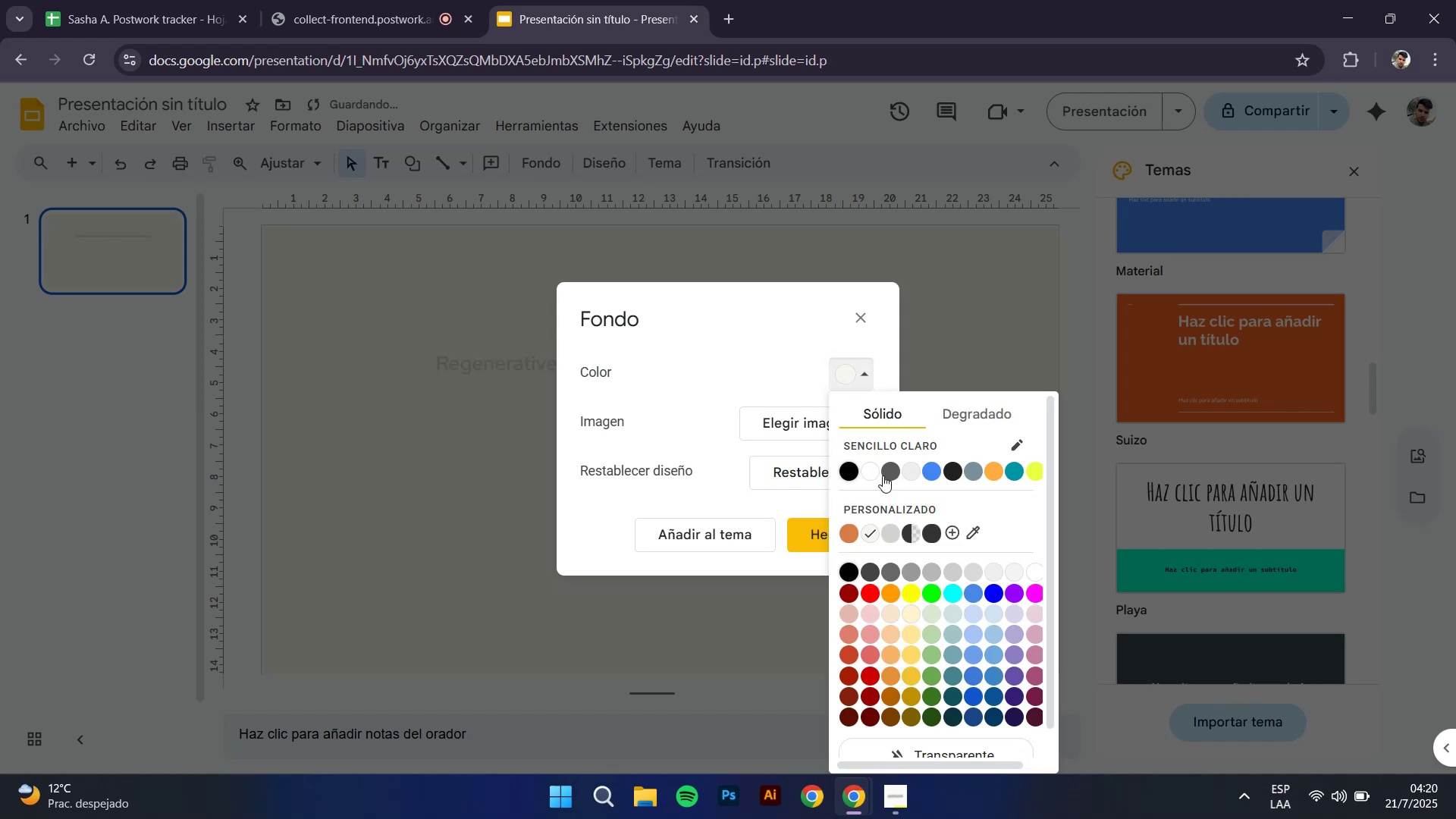 
left_click([892, 535])
 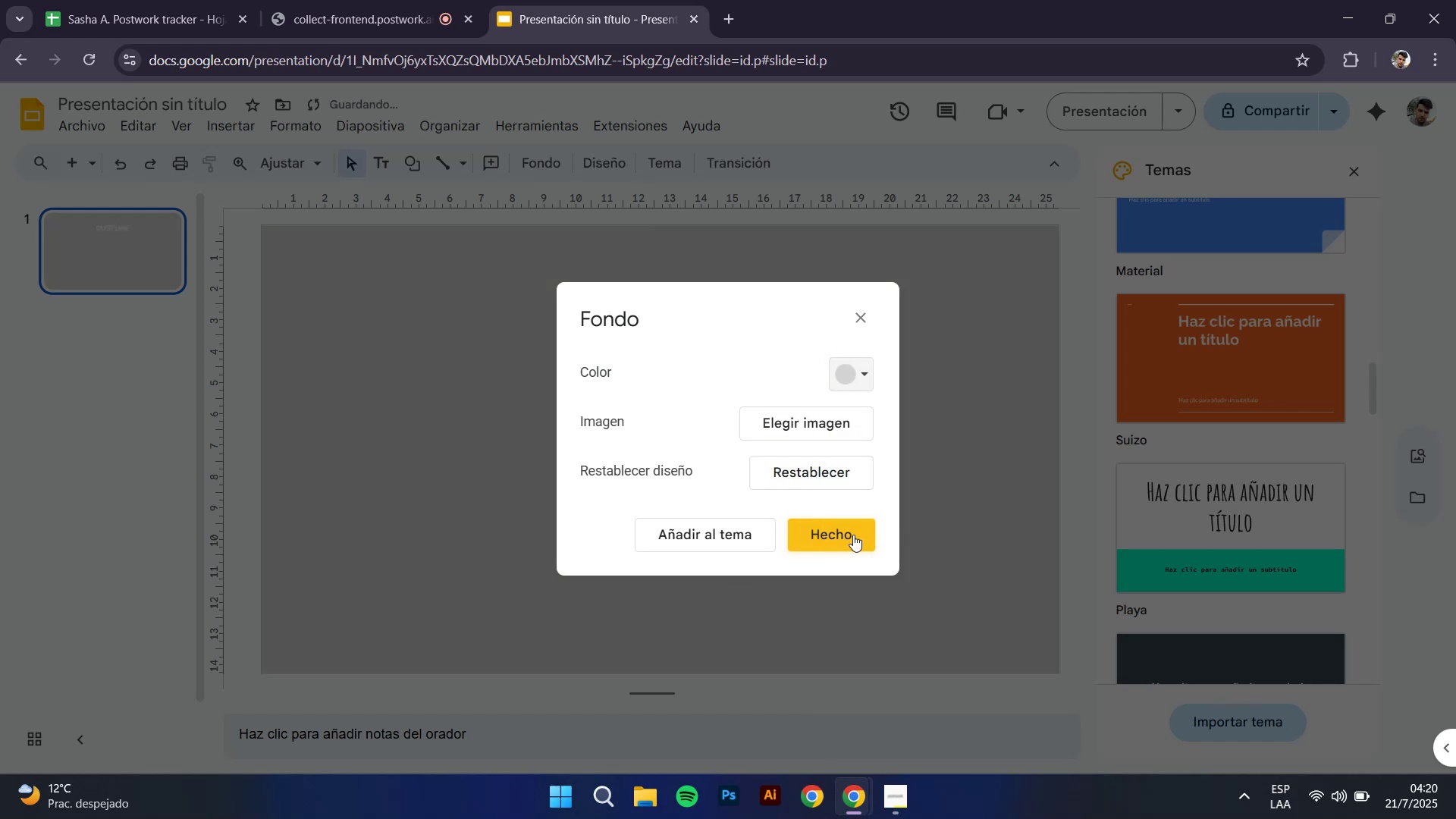 
left_click([846, 533])
 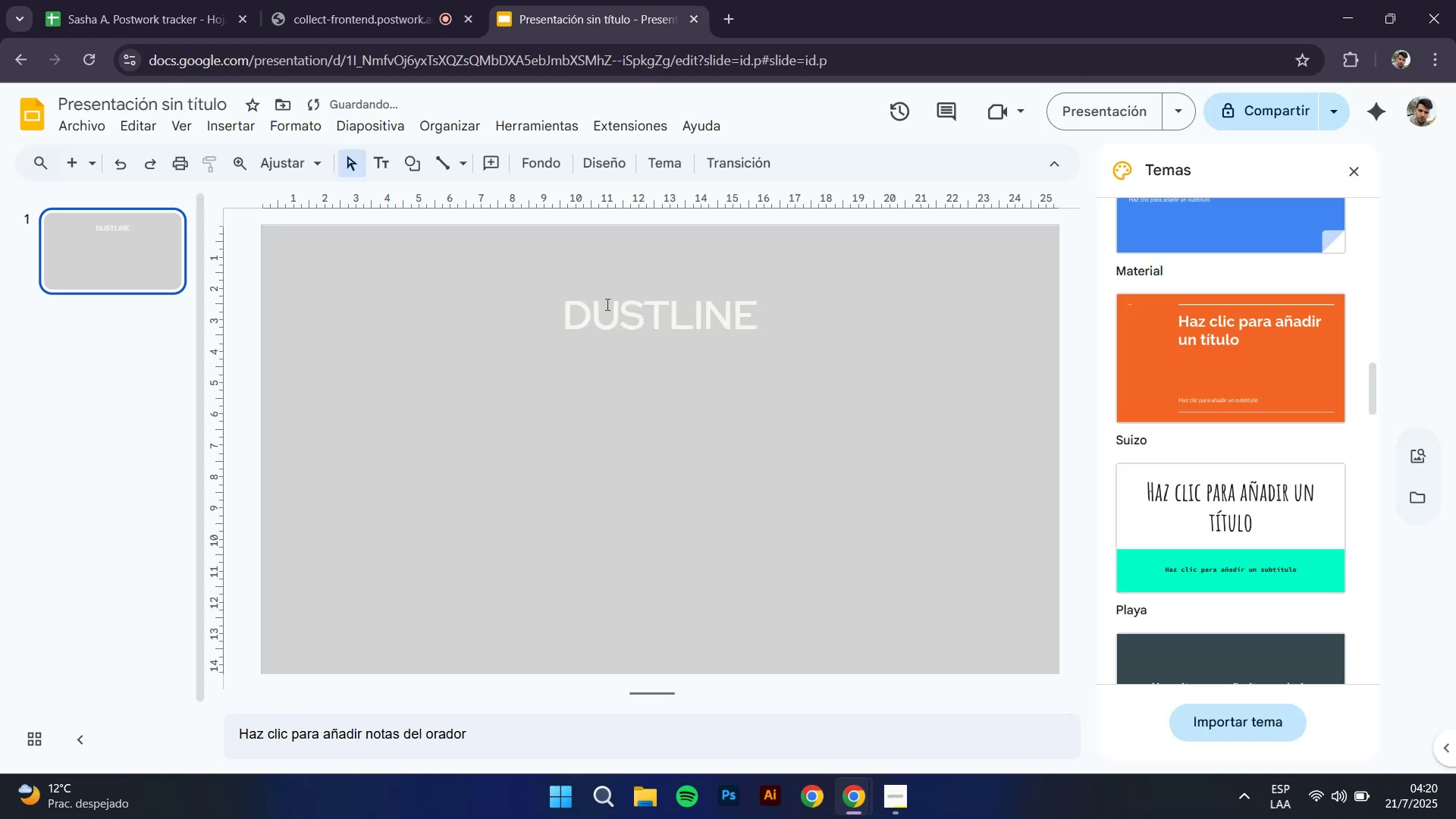 
left_click([588, 365])
 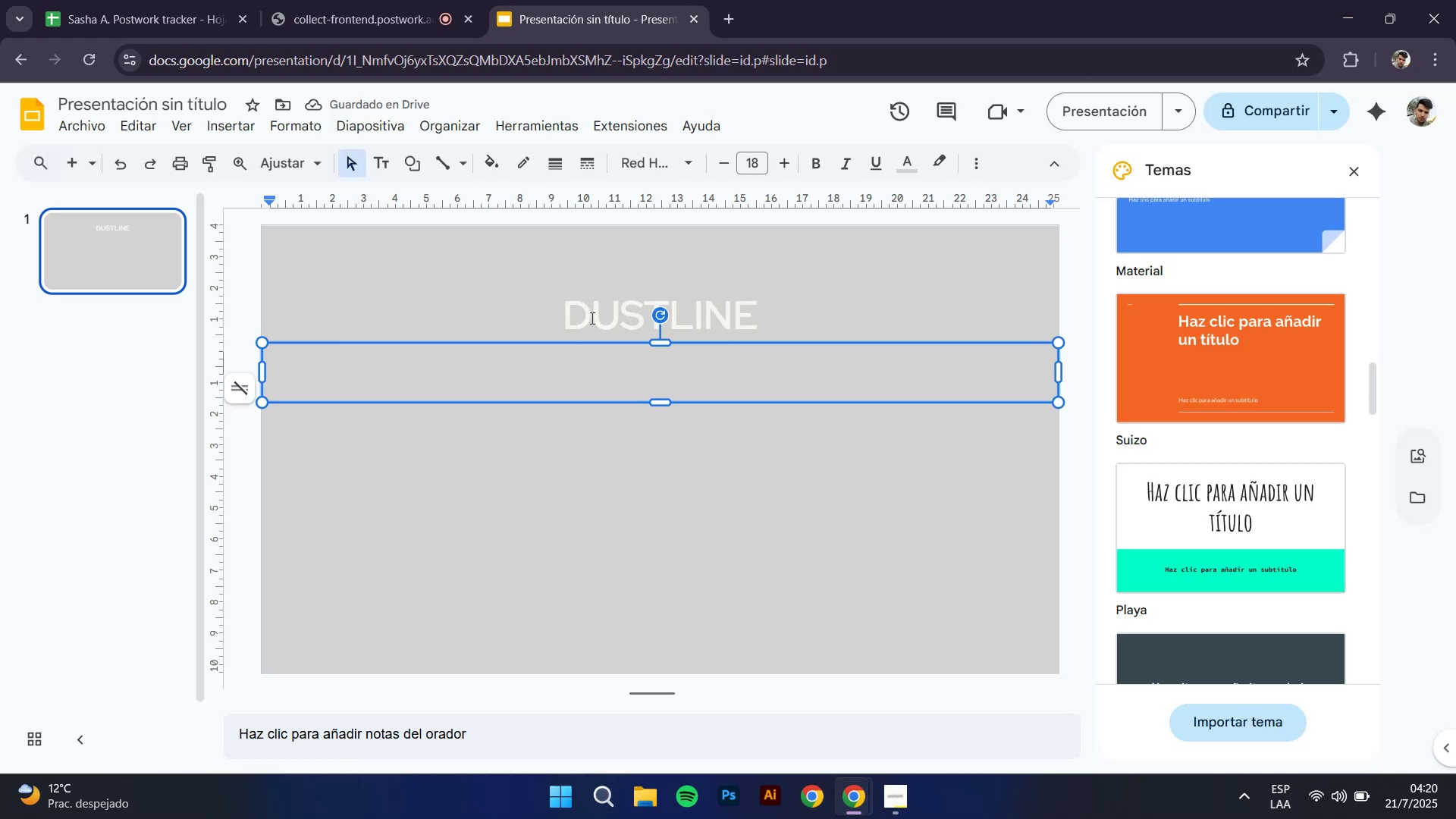 
left_click([591, 318])
 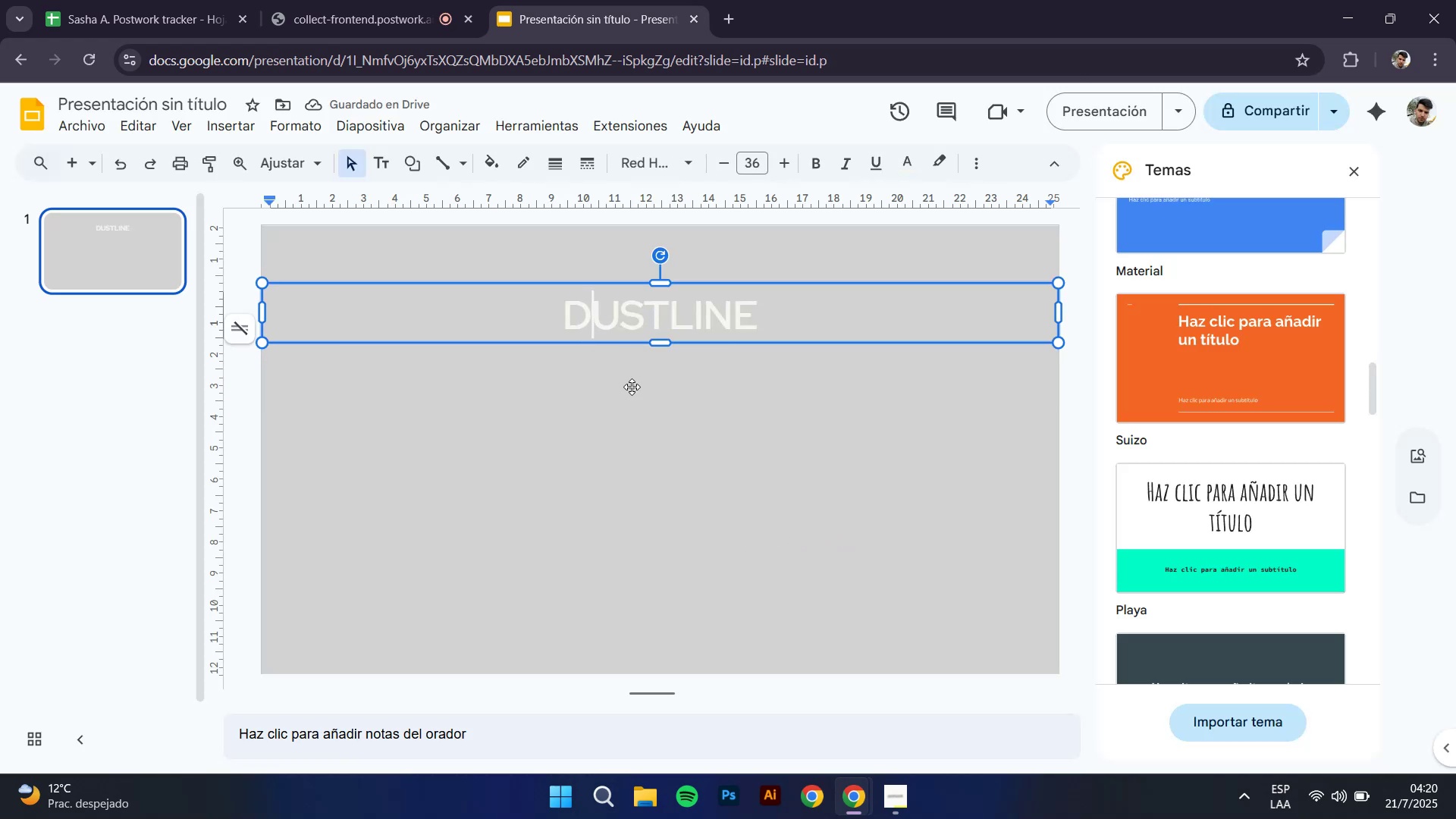 
hold_key(key=ShiftLeft, duration=0.47)
left_click([638, 376])
 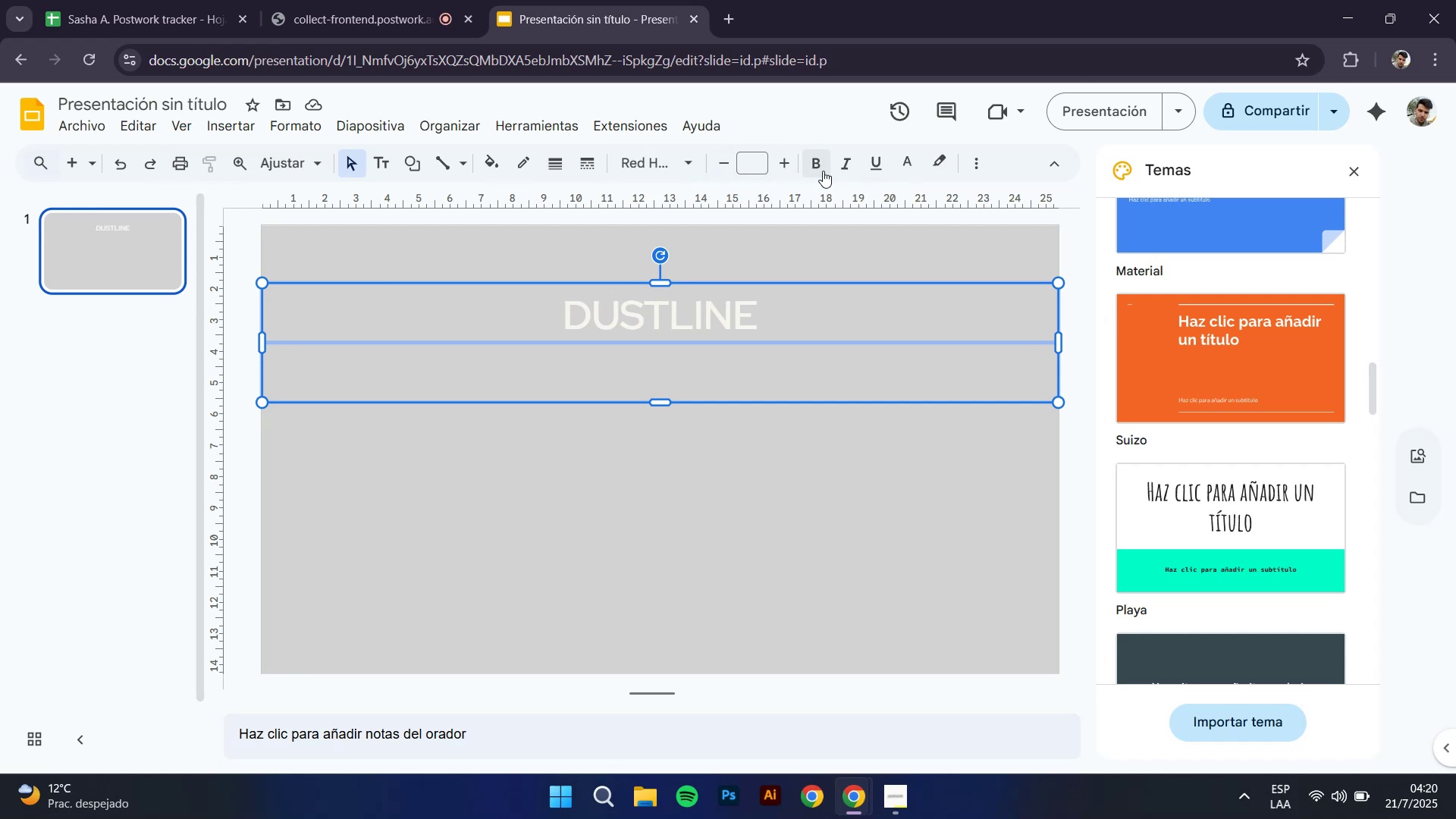 
left_click([910, 156])
 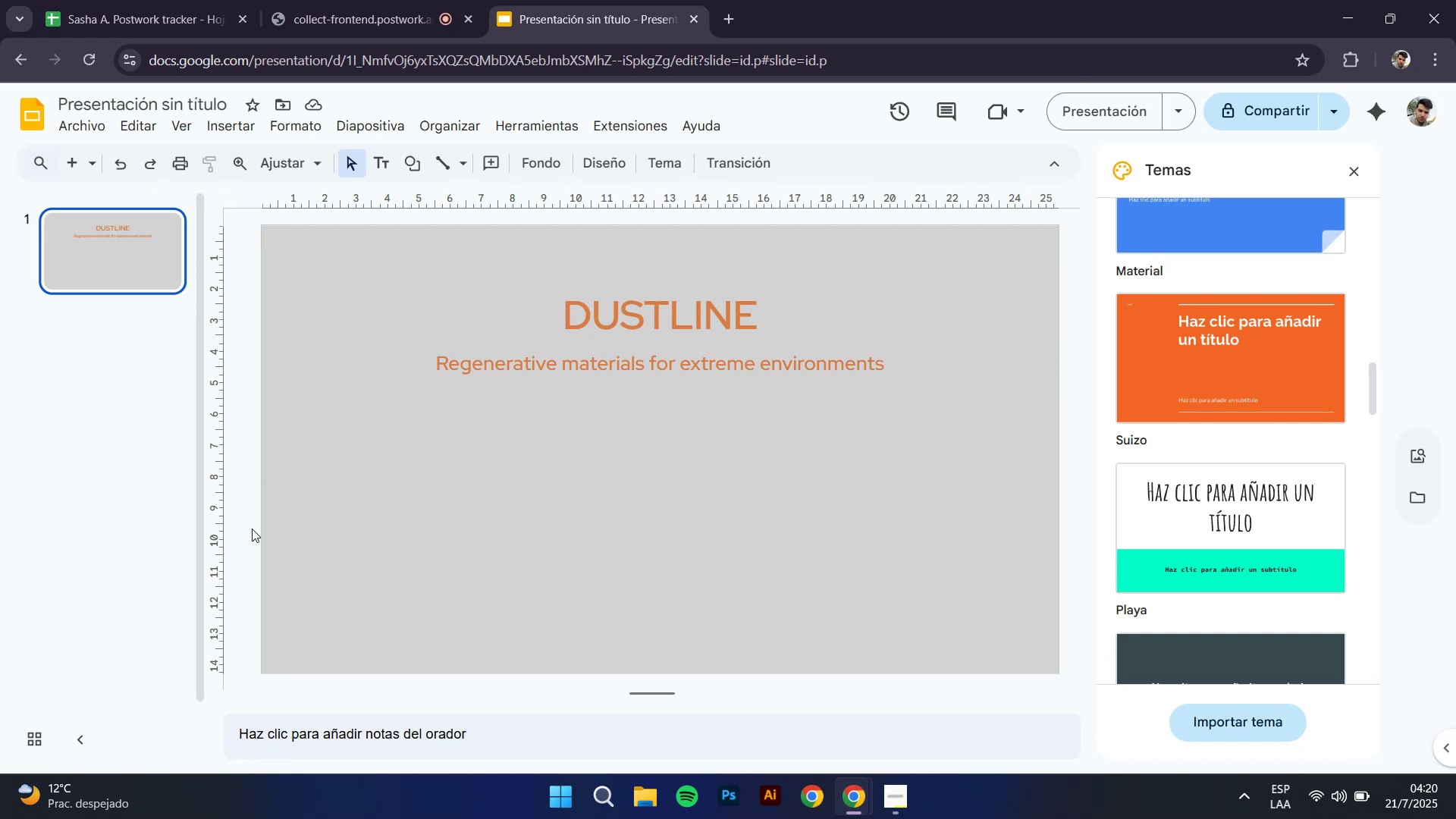 
wait(17.09)
 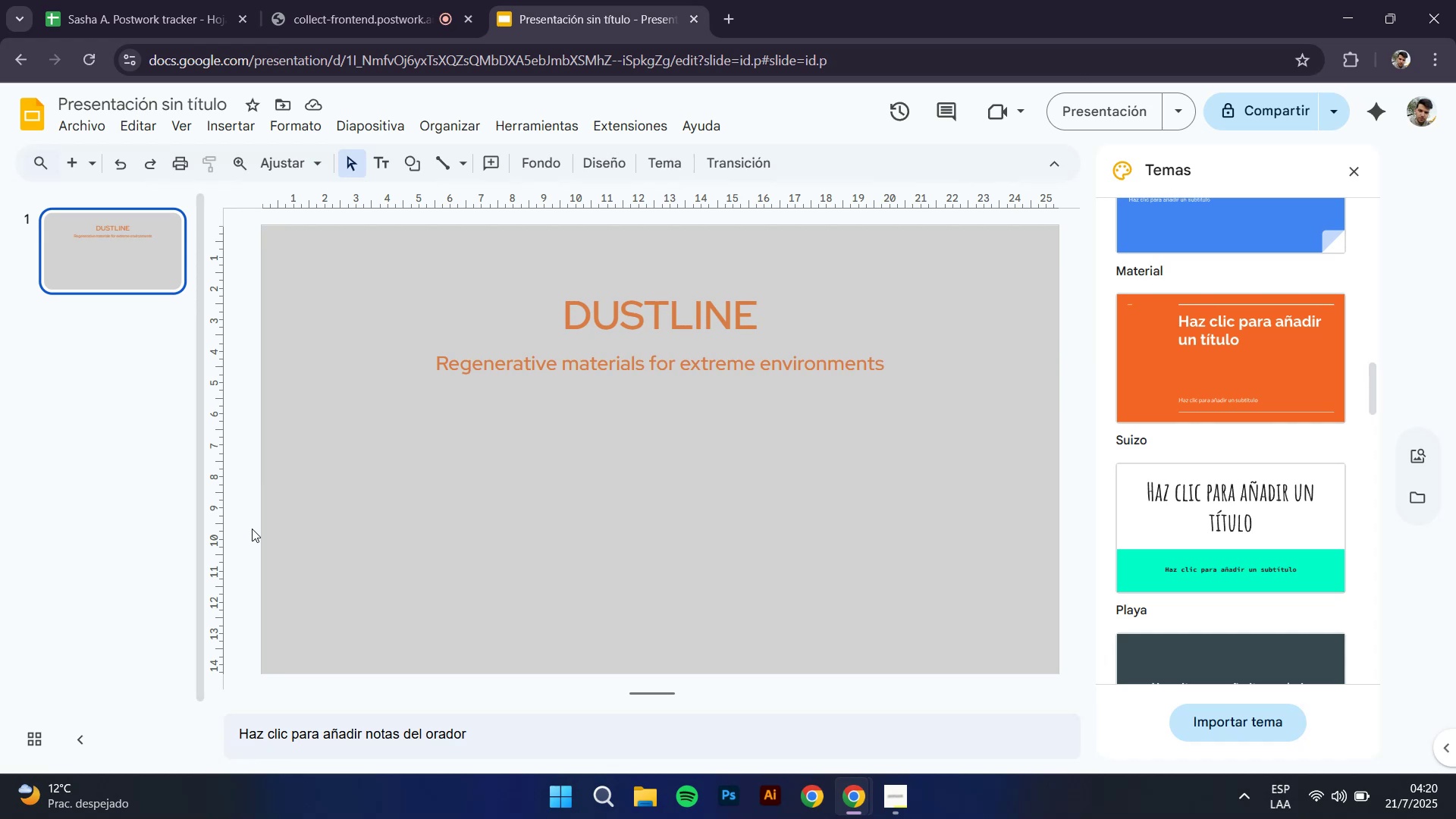 
left_click_drag(start_coordinate=[439, 360], to_coordinate=[910, 375])
 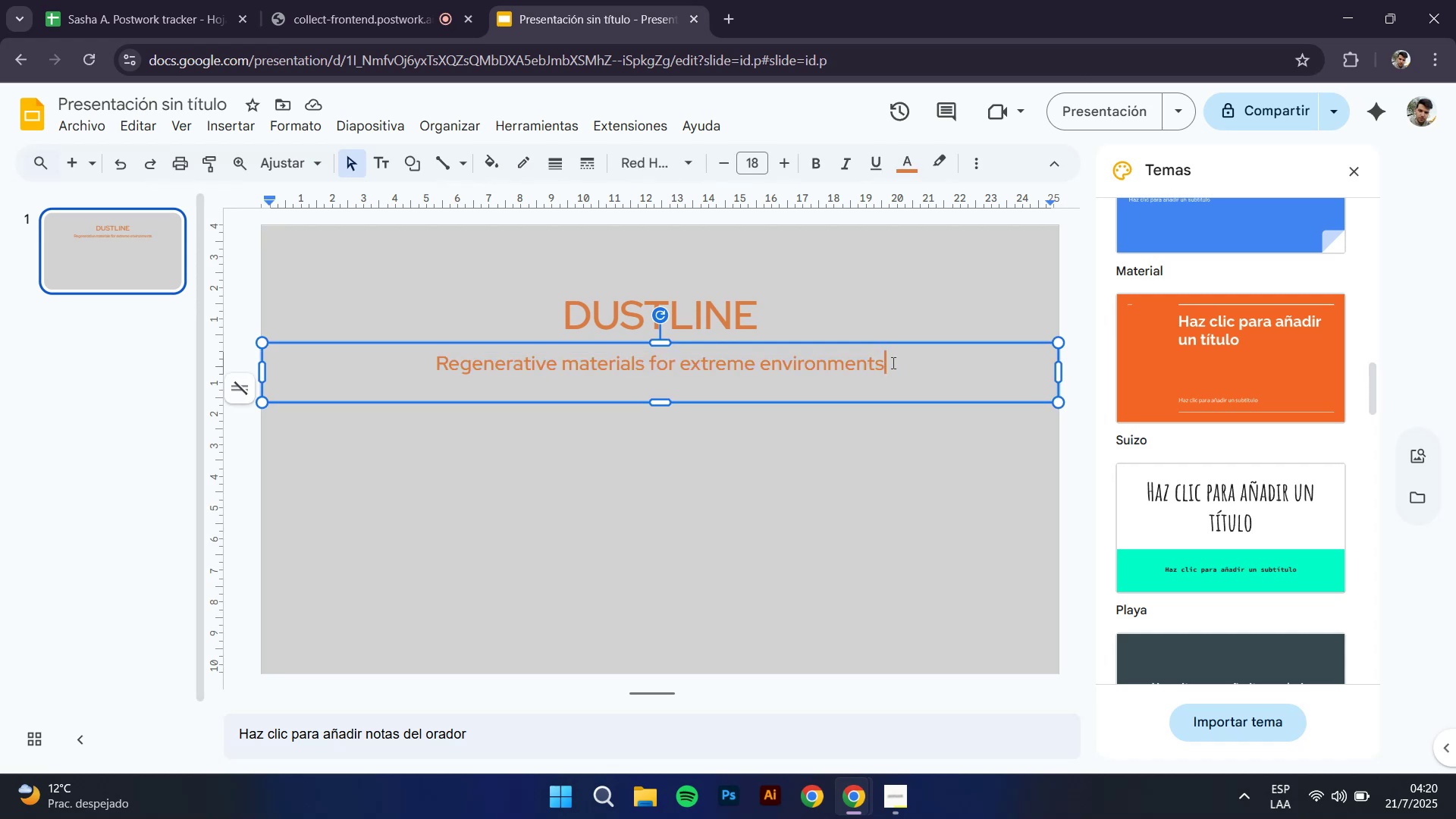 
left_click([905, 362])
 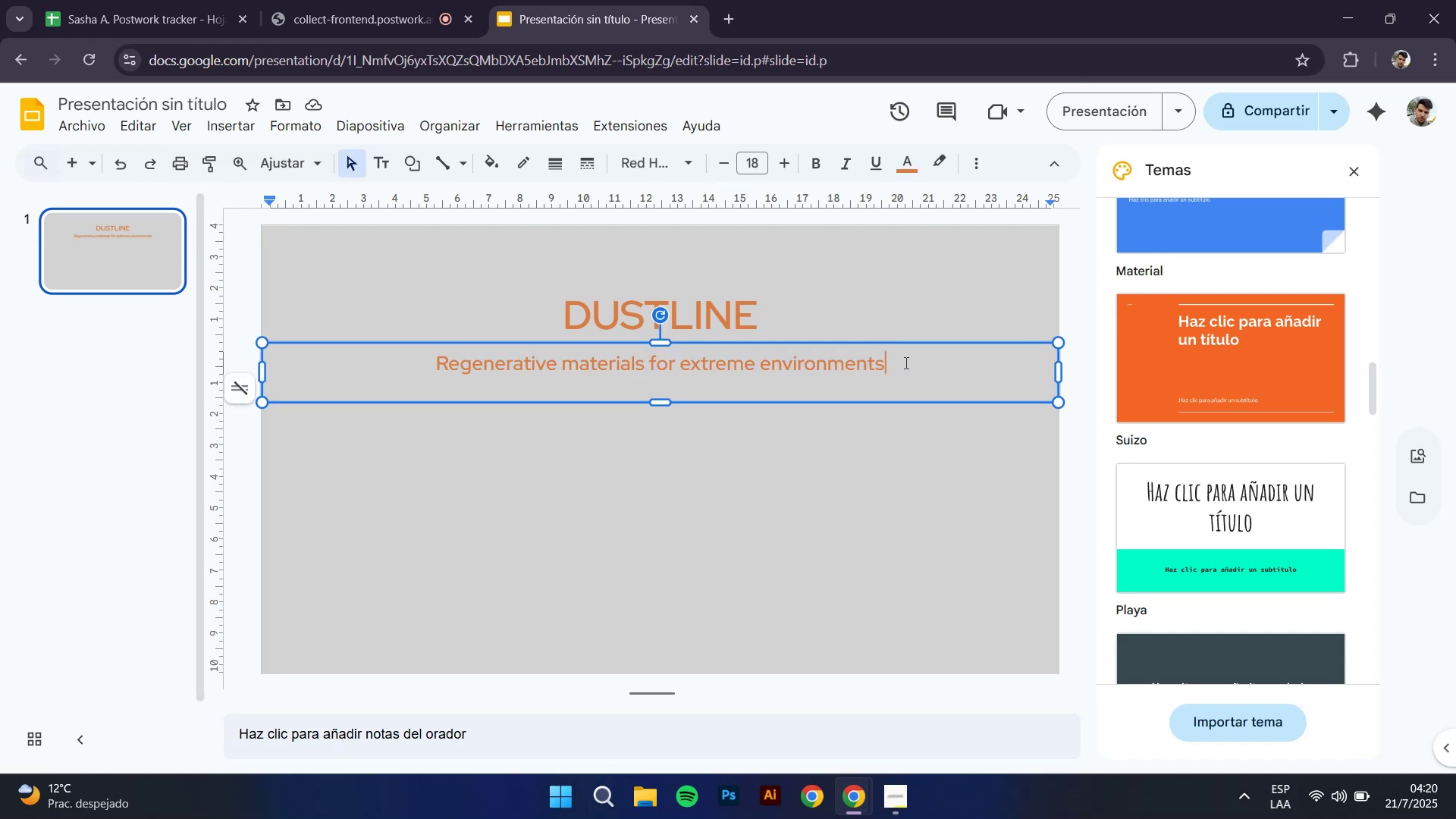 
key(Minus)
 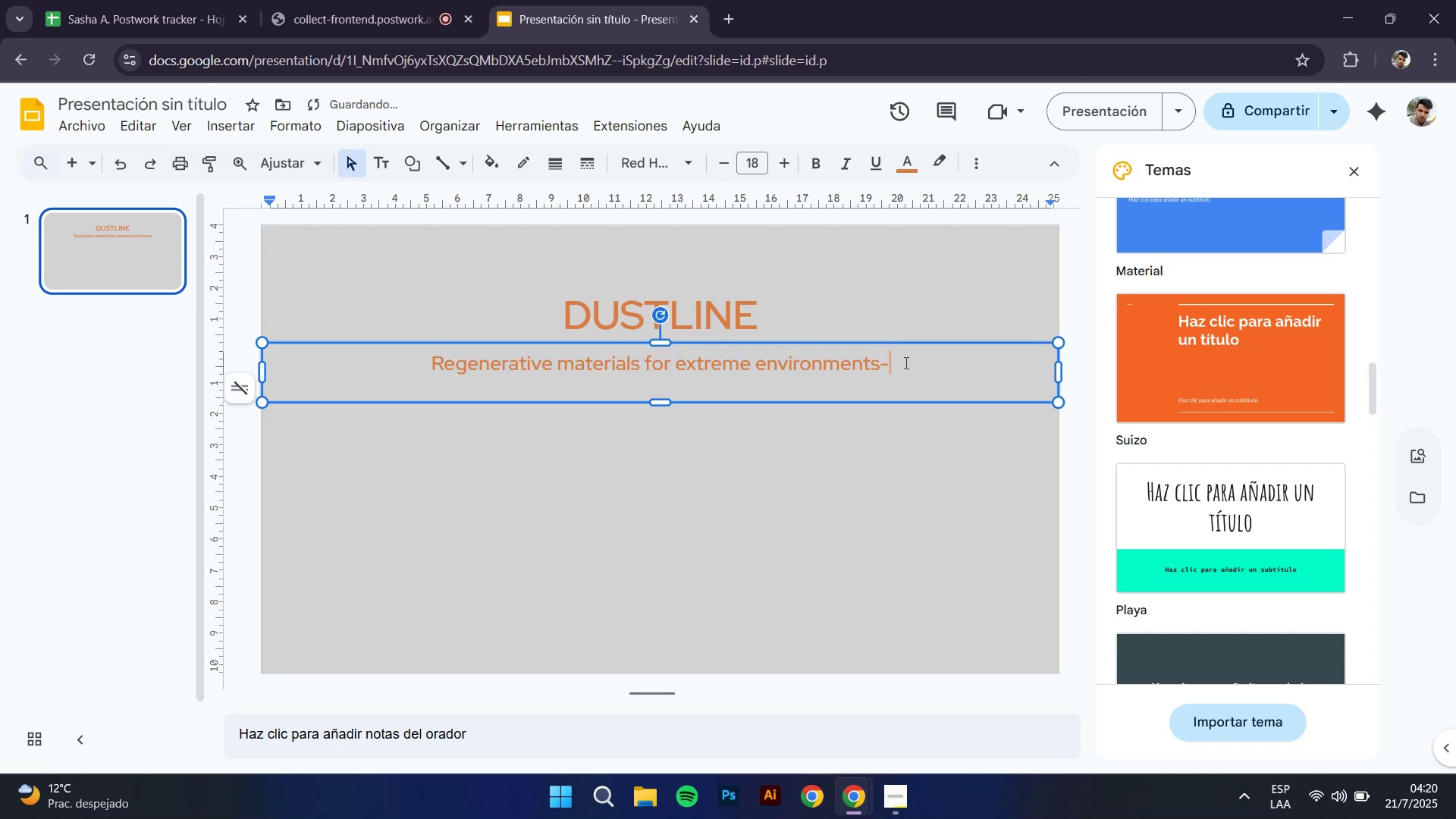 
key(Backspace)
 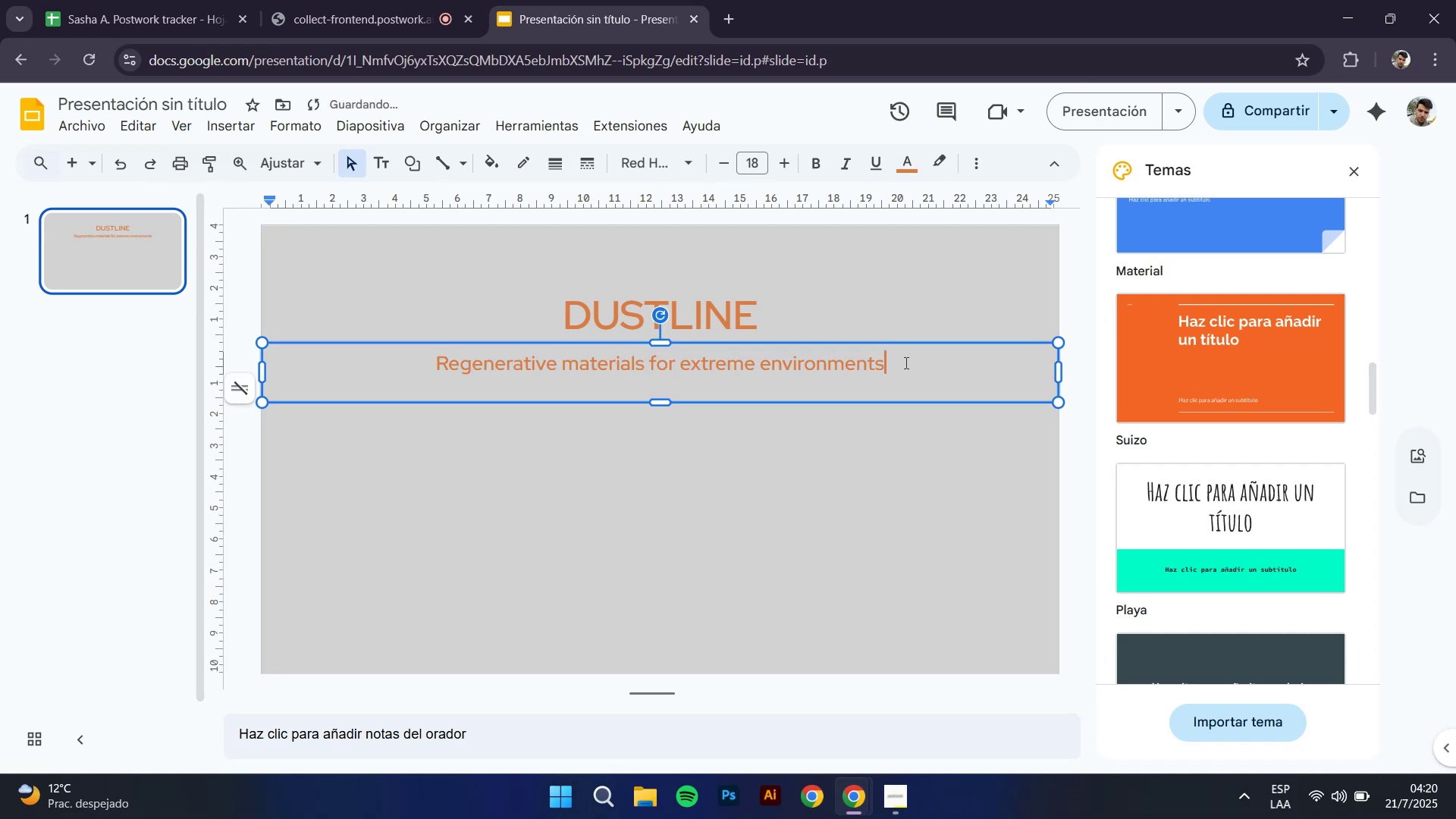 
left_click_drag(start_coordinate=[905, 362], to_coordinate=[290, 322])
 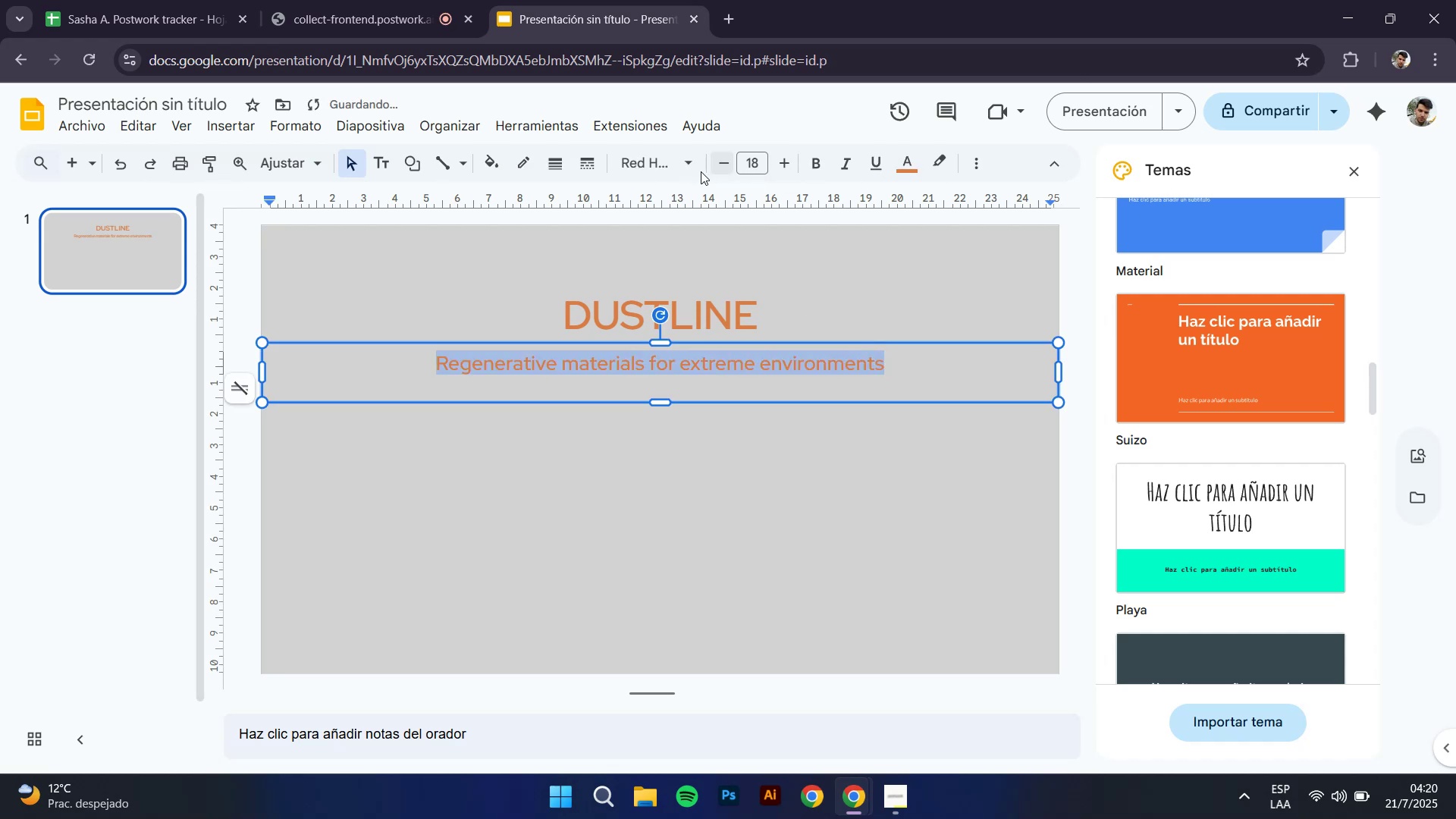 
left_click([678, 173])
 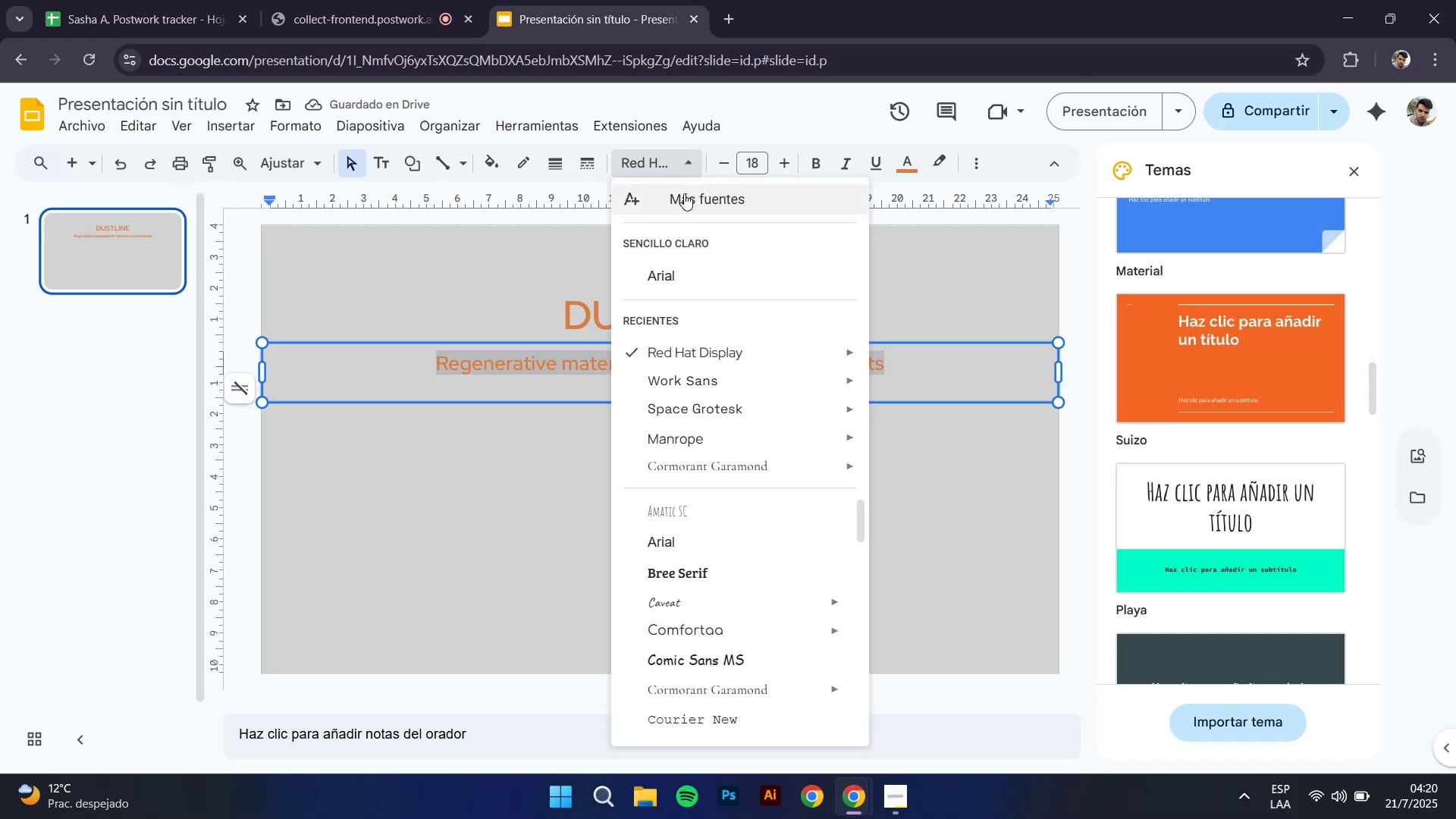 
left_click([685, 193])
 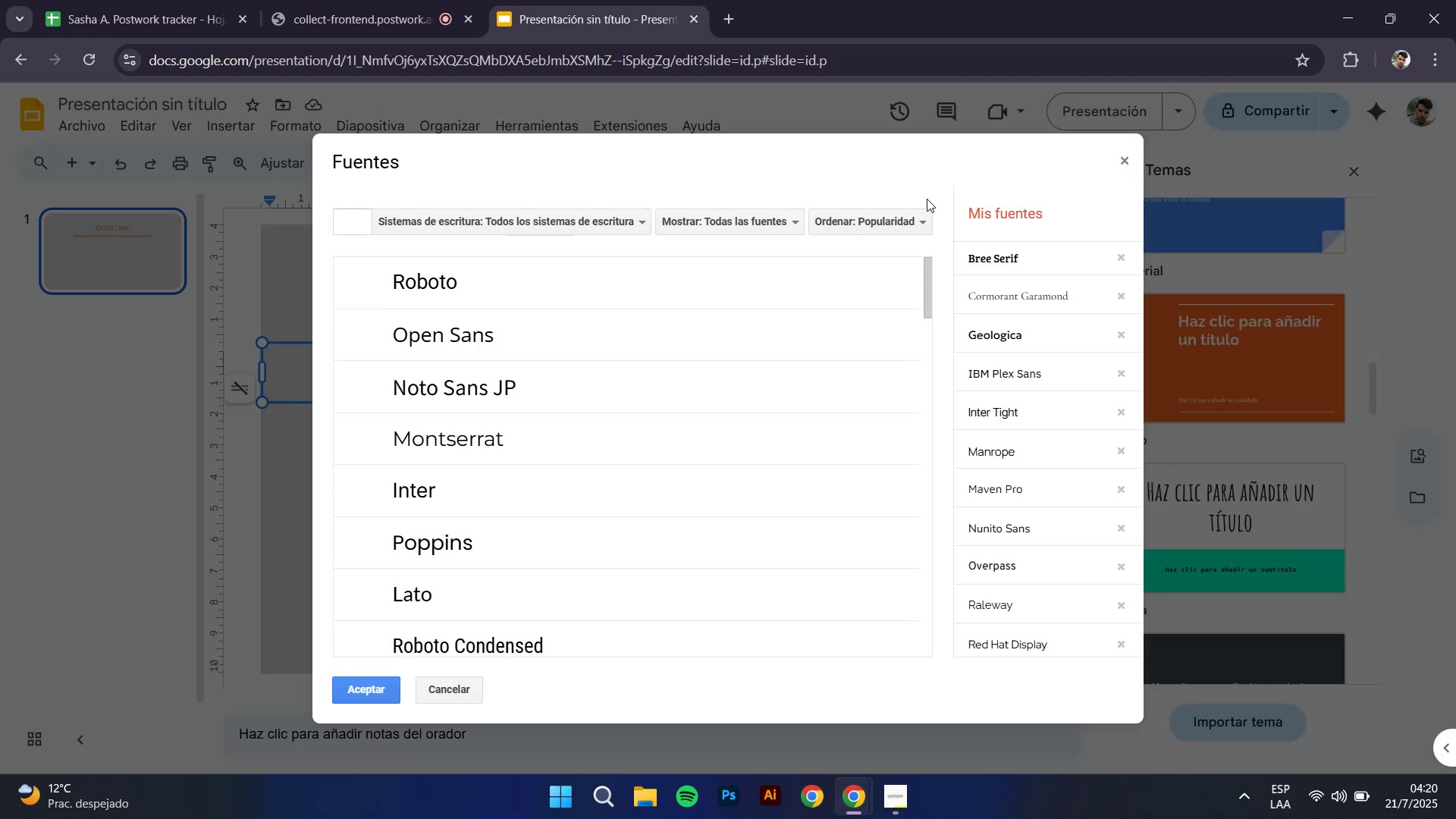 
wait(7.23)
 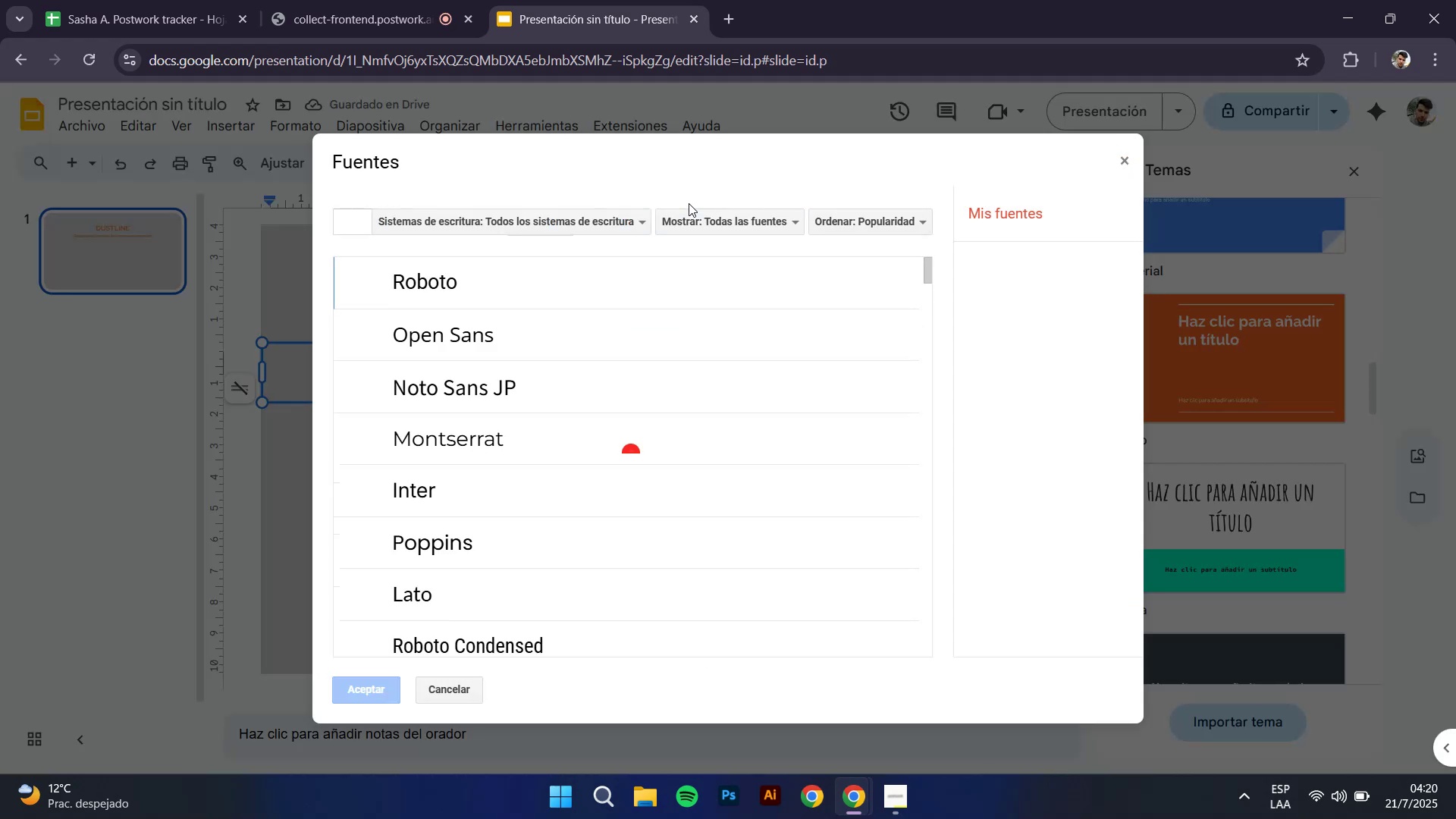 
left_click([540, 497])
 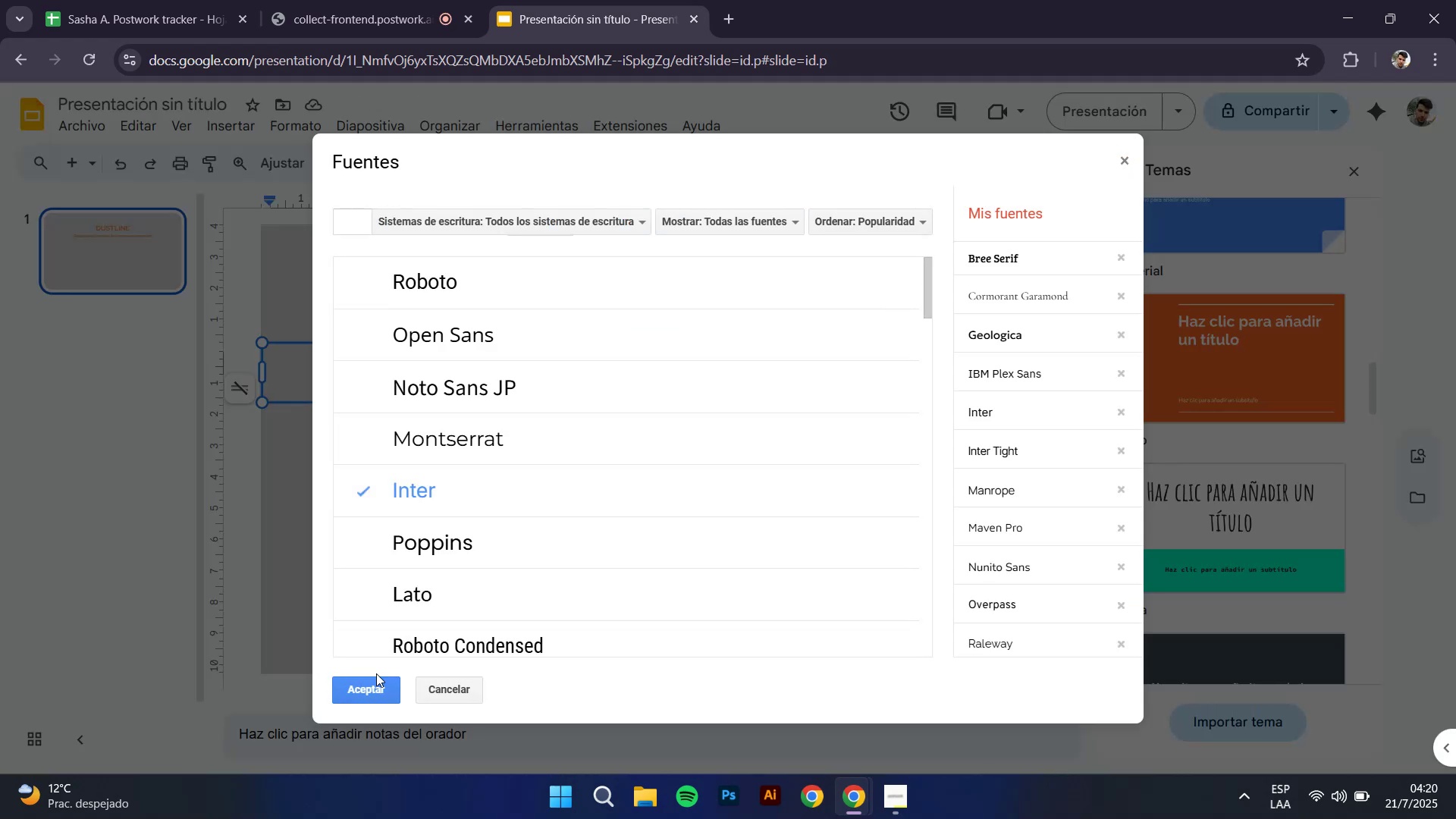 
left_click([359, 686])
 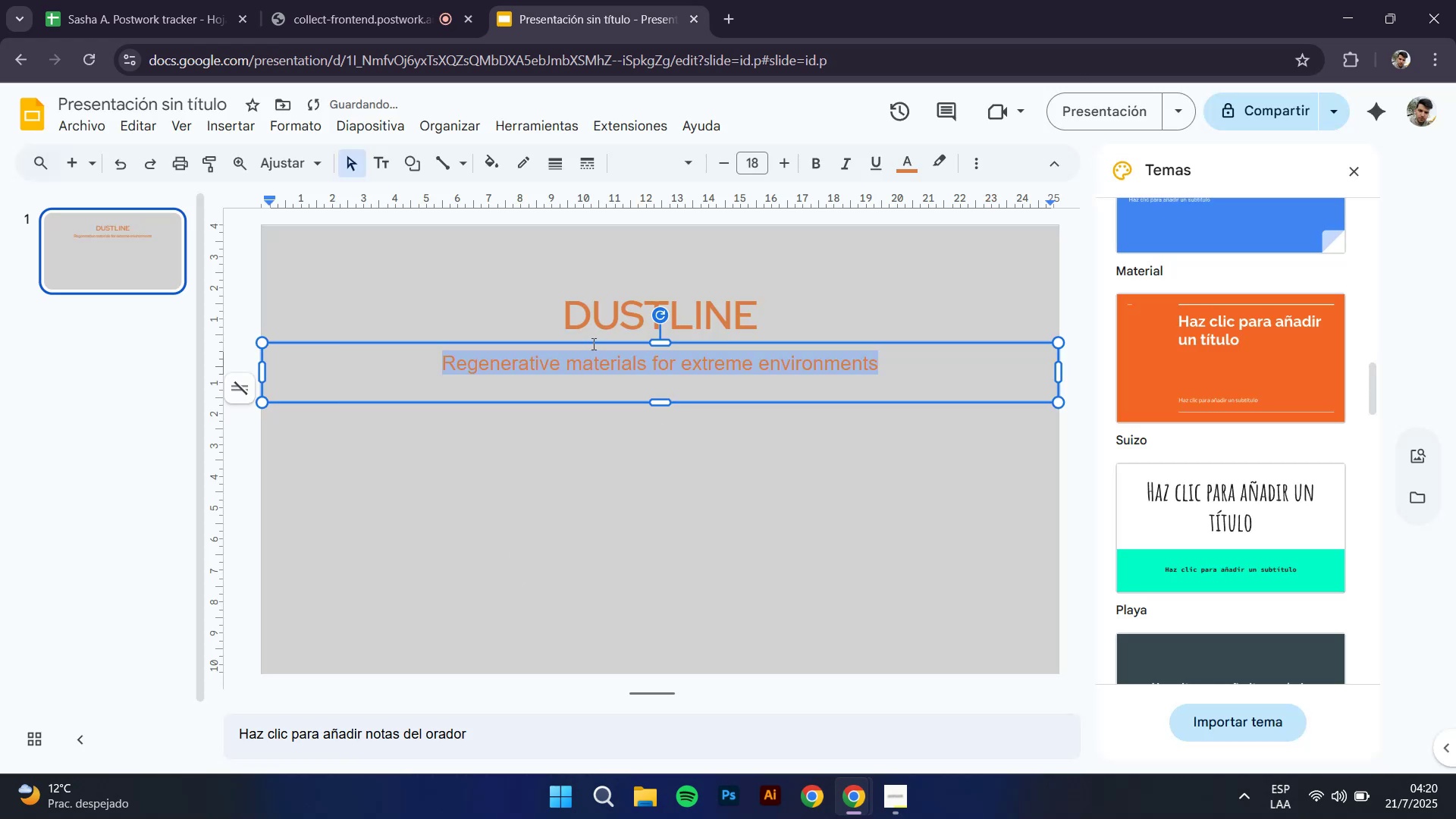 
left_click([586, 372])
 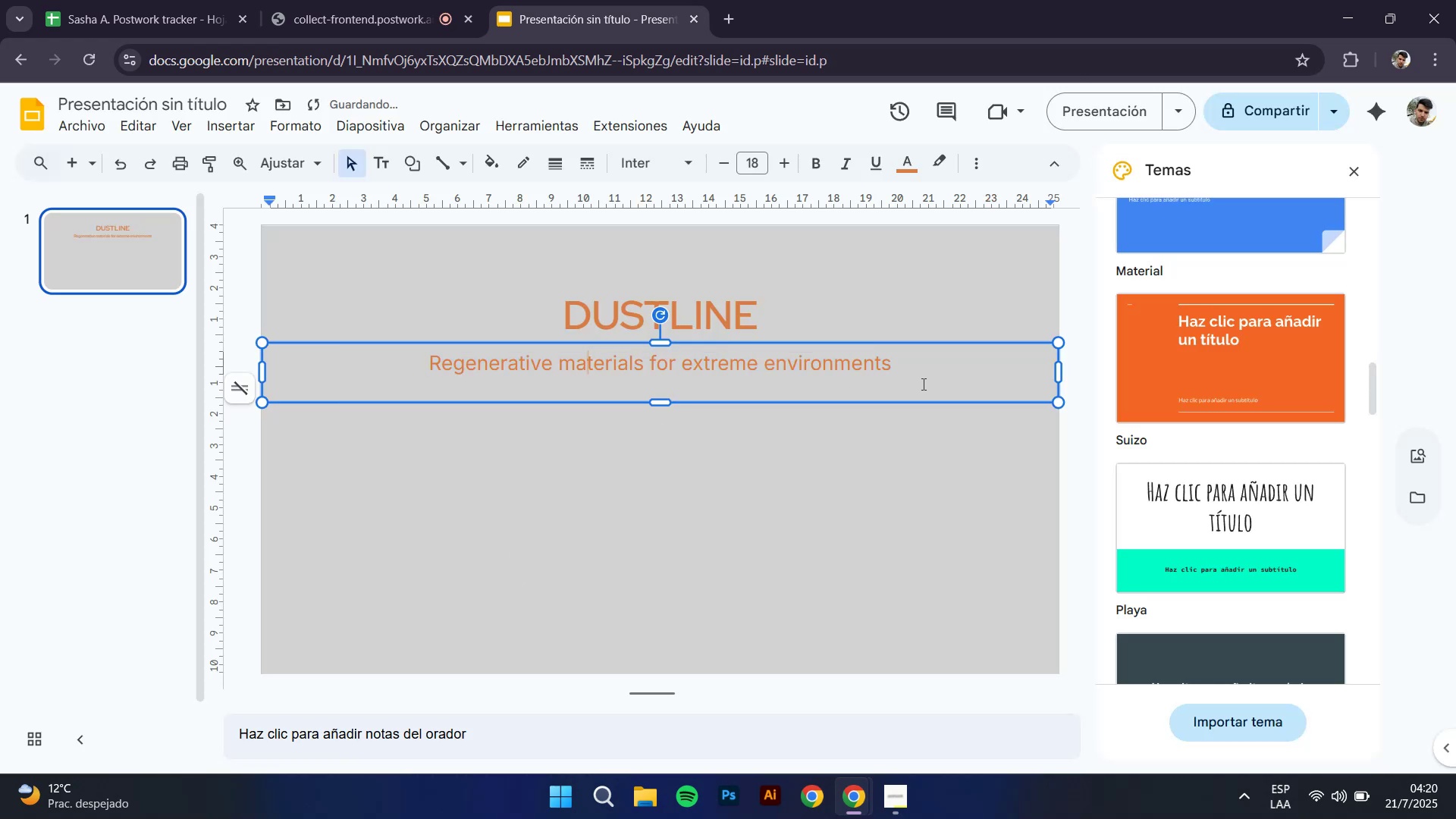 
left_click([931, 378])
 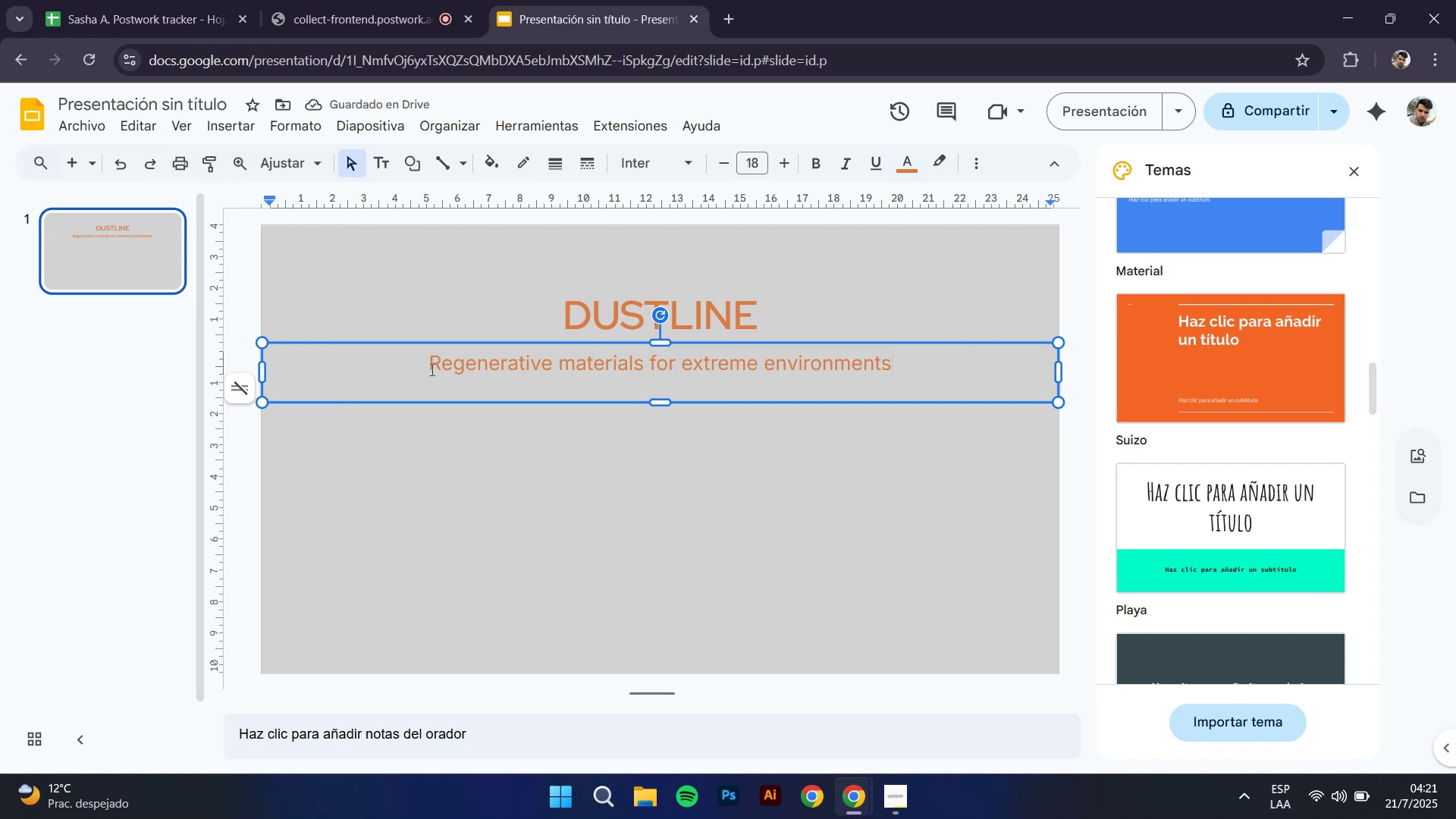 
left_click_drag(start_coordinate=[429, 363], to_coordinate=[979, 359])
 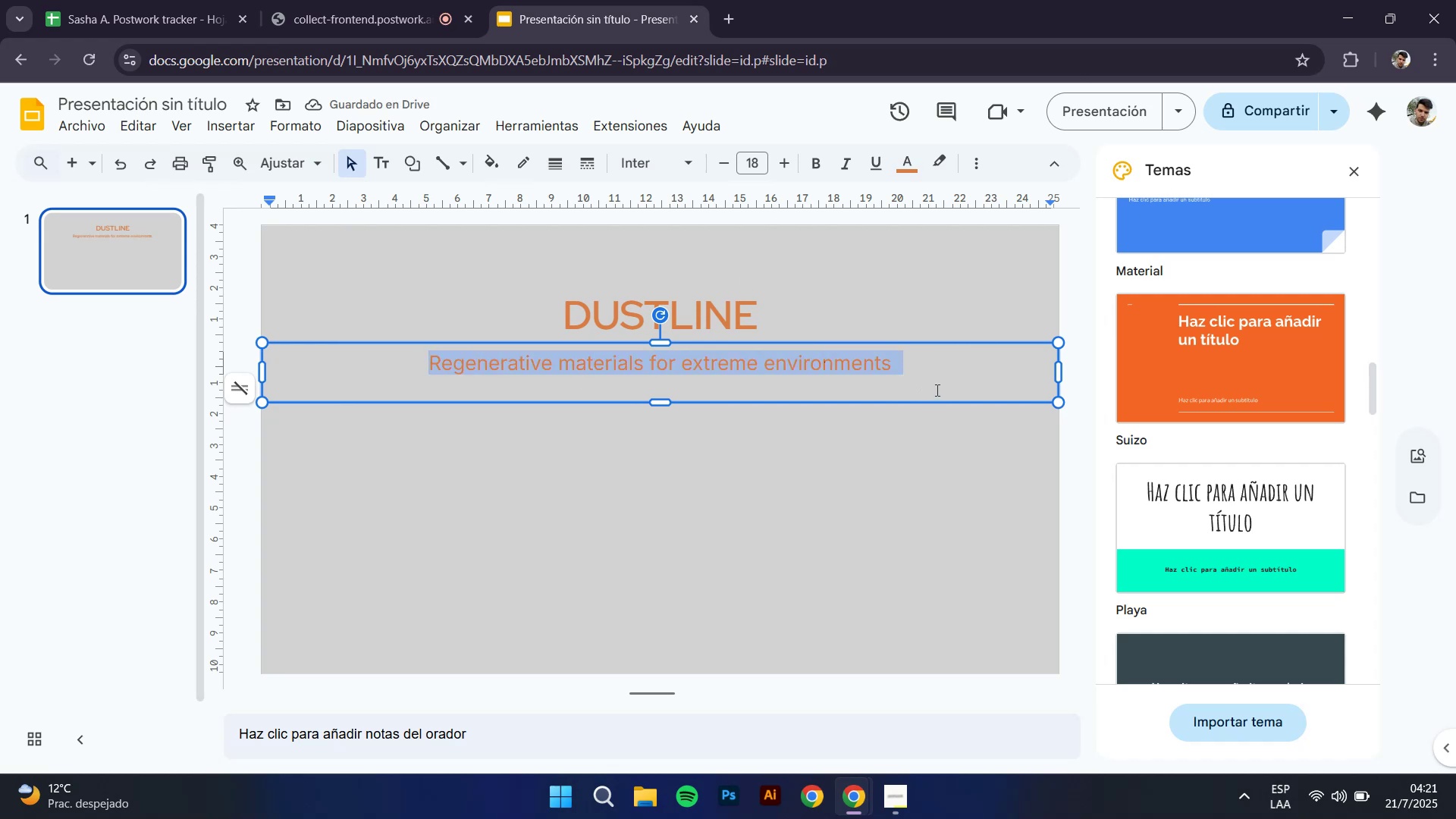 
left_click([912, 357])
 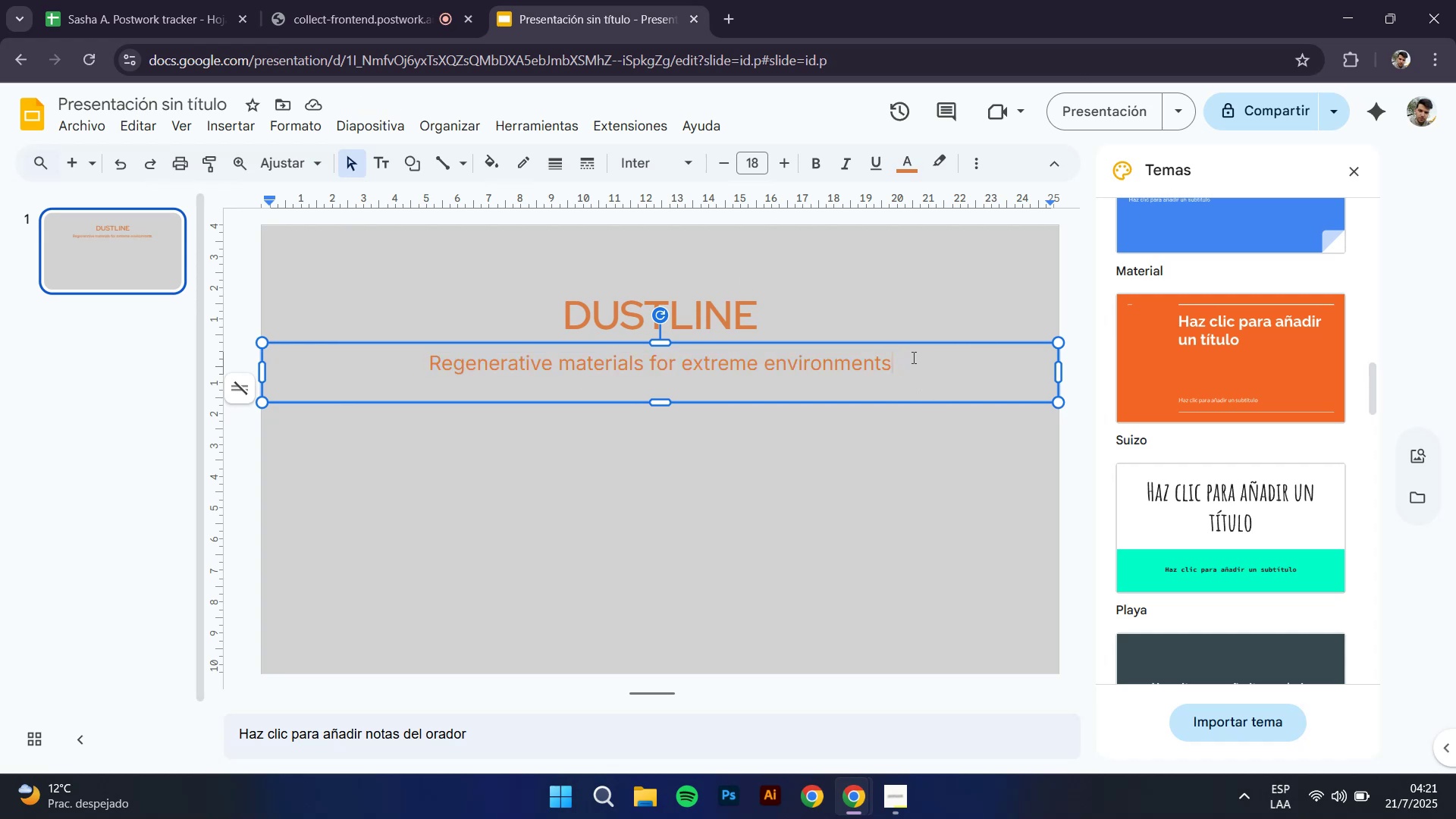 
key(A)
 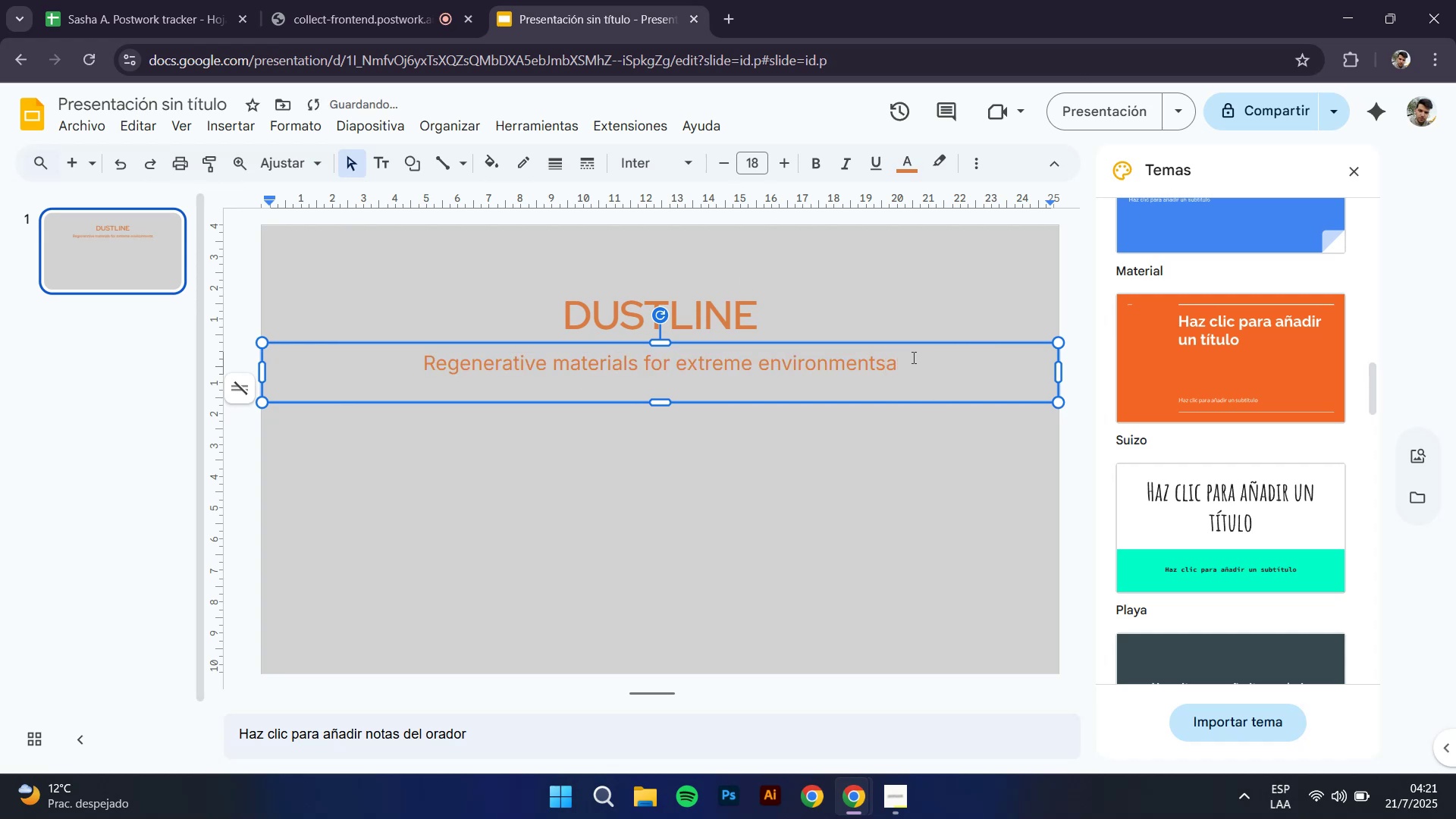 
key(Backspace)
 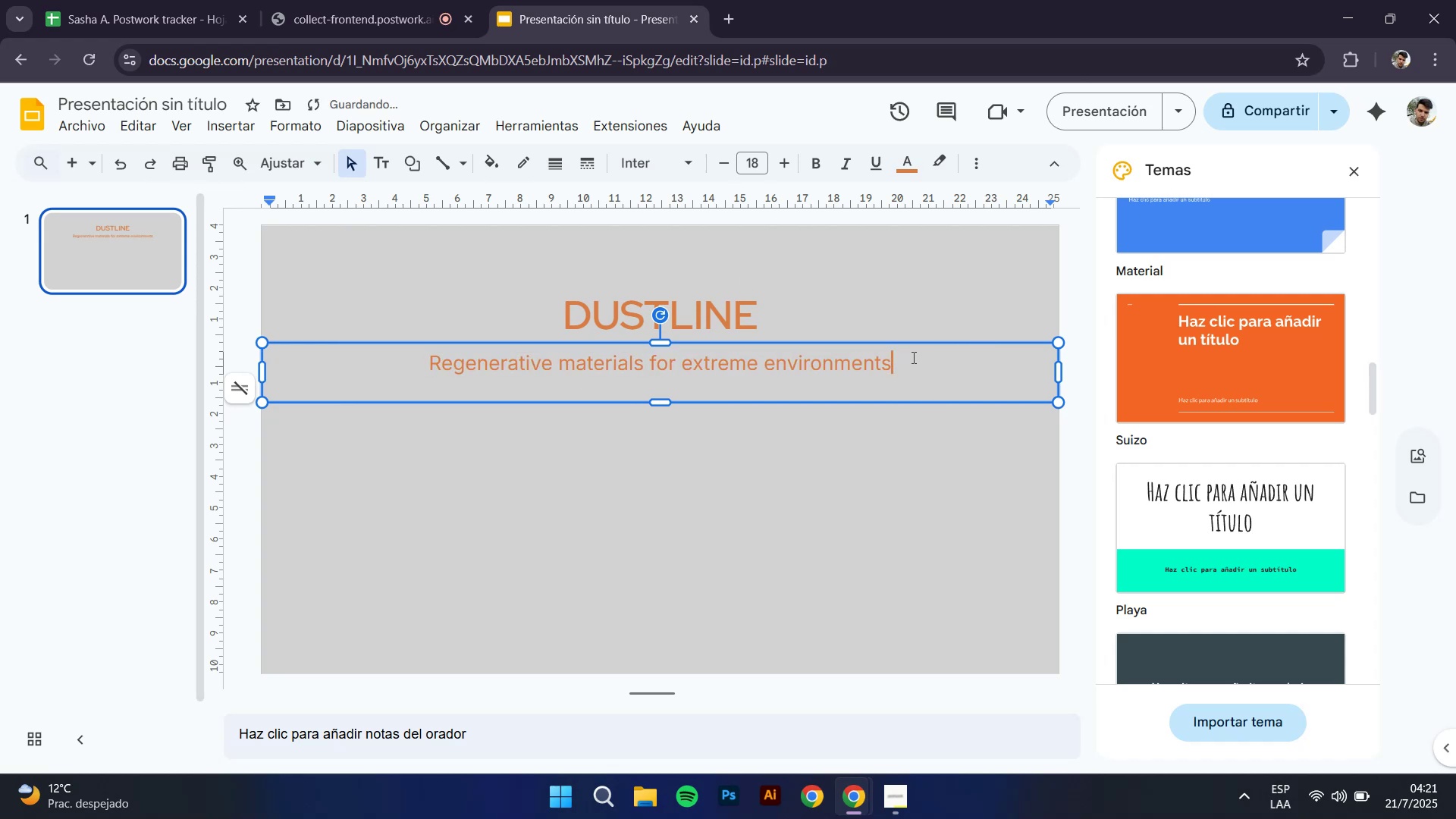 
left_click_drag(start_coordinate=[912, 357], to_coordinate=[377, 366])
 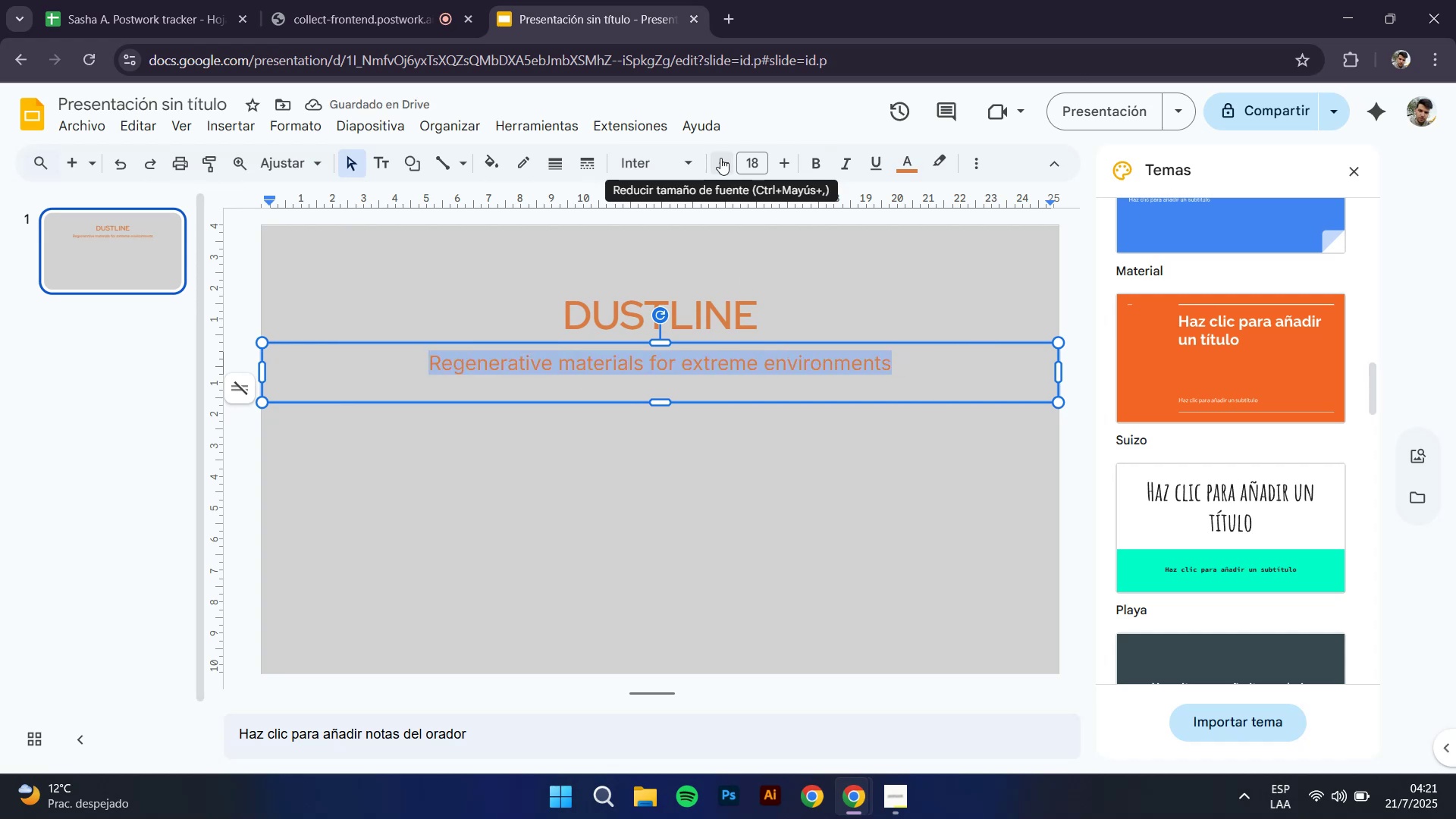 
left_click([687, 164])
 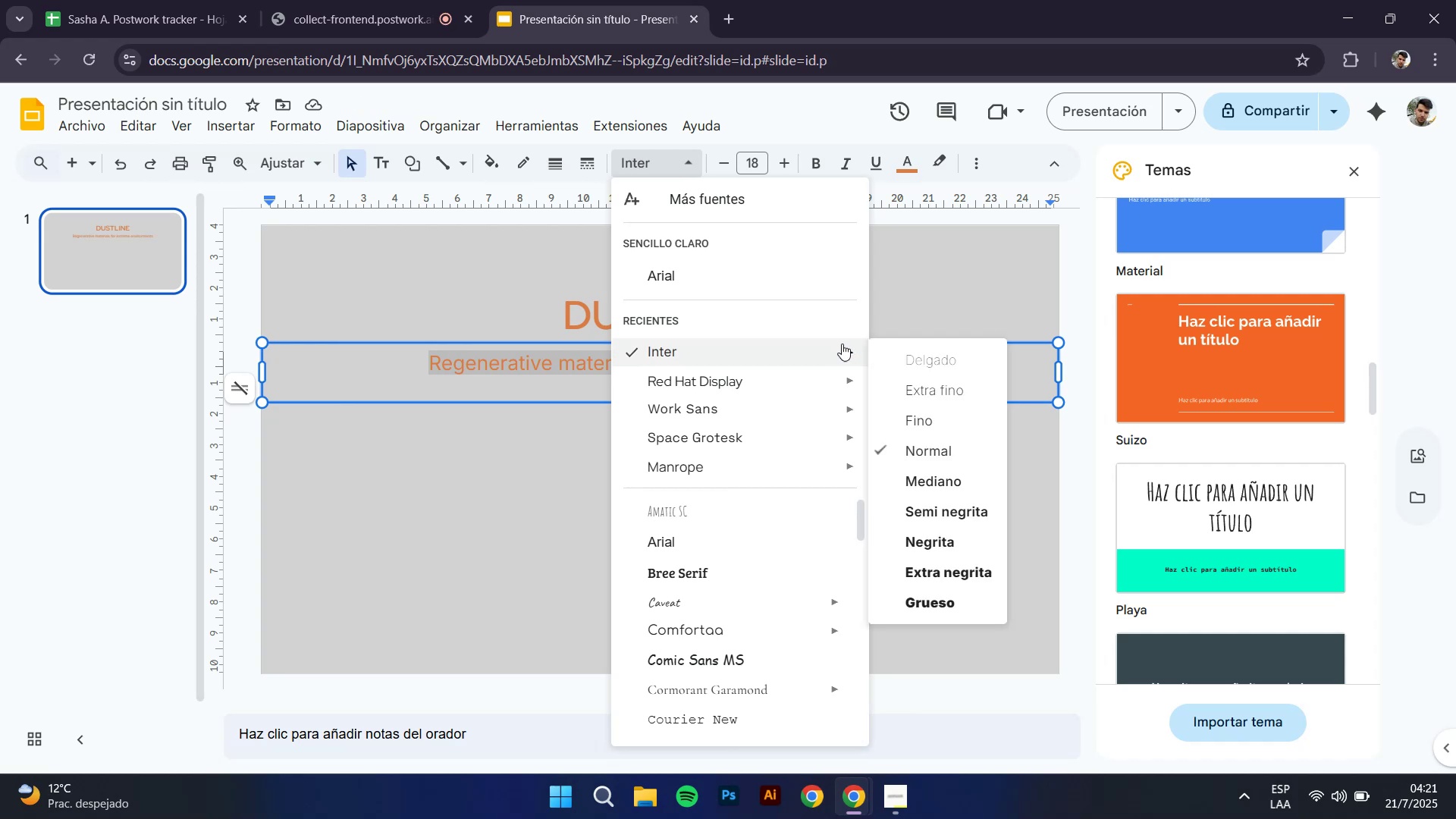 
left_click([968, 482])
 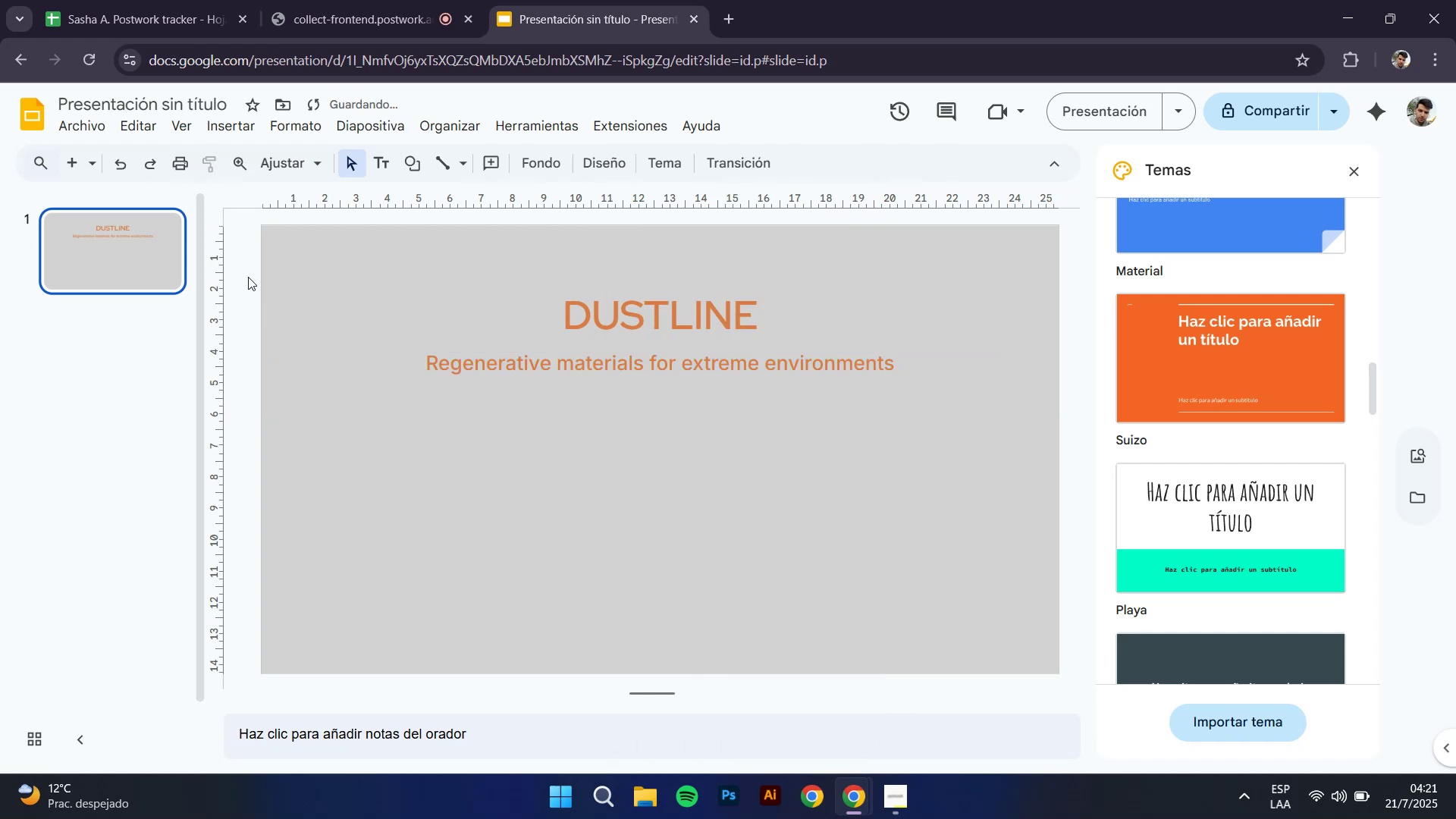 
hold_key(key=ControlLeft, duration=0.61)
scroll: coordinate [830, 389], scroll_direction: down, amount: 1.0
 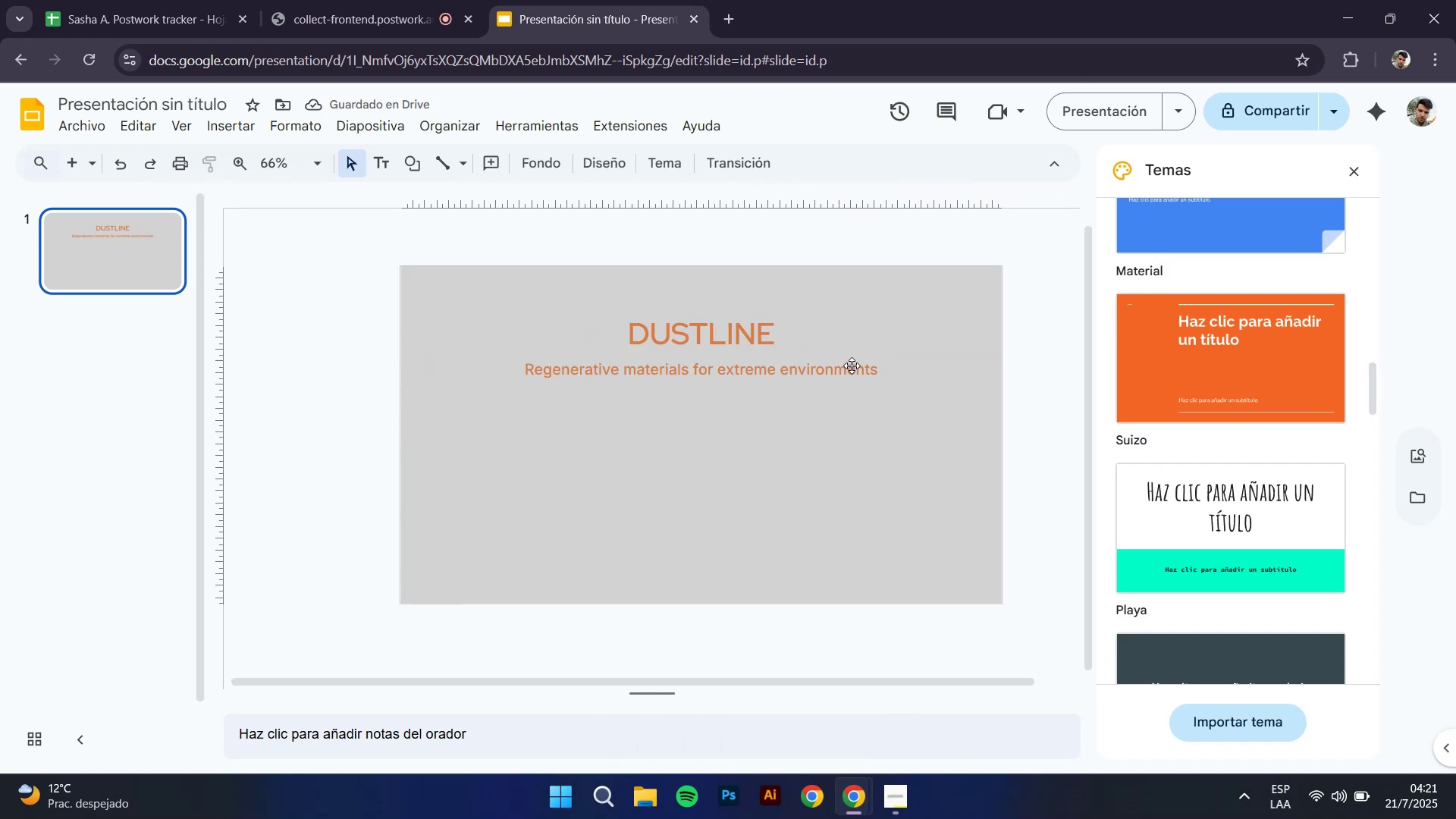 
hold_key(key=ControlLeft, duration=0.54)
scroll: coordinate [759, 414], scroll_direction: up, amount: 1.0
 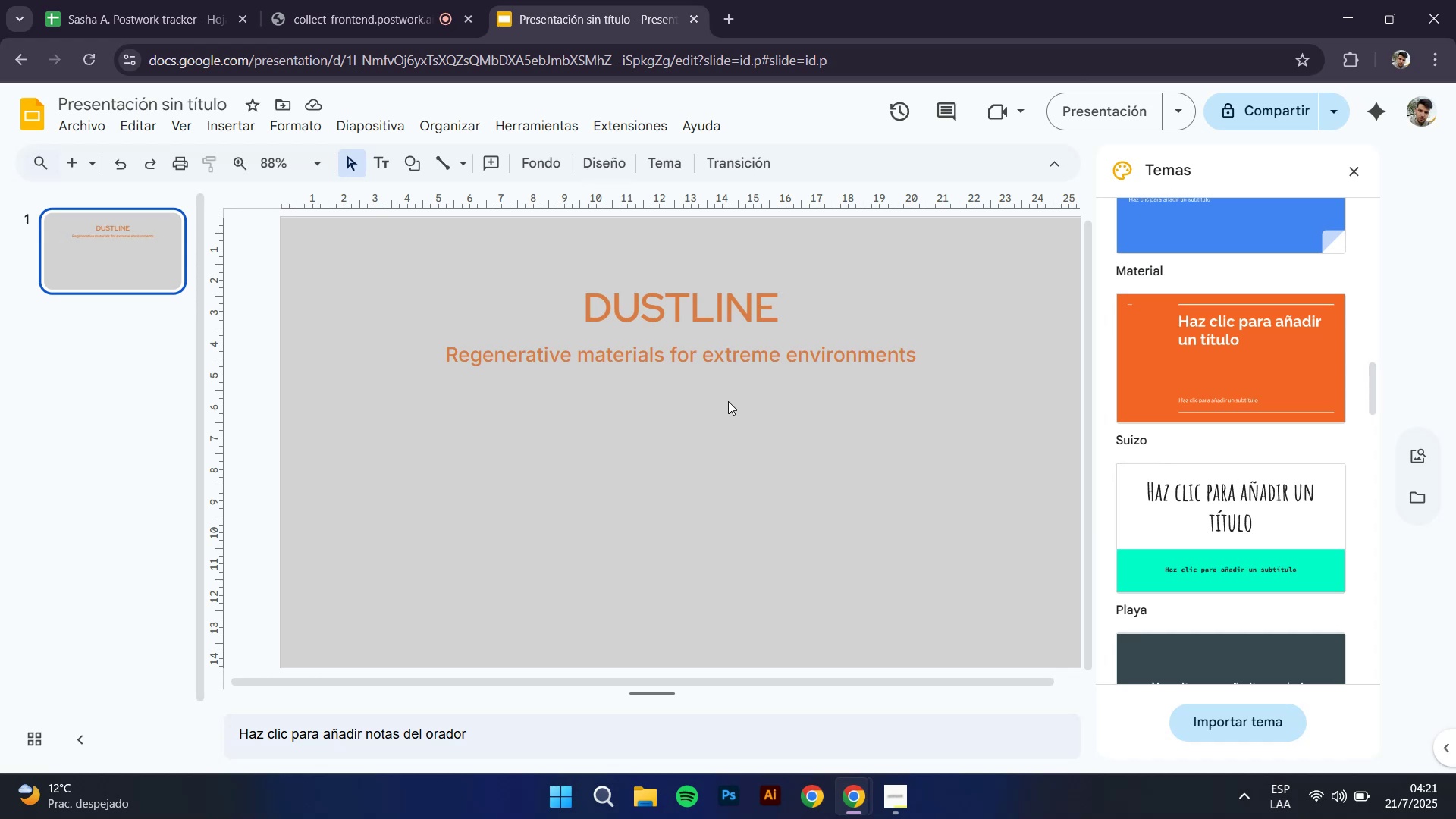 
wait(11.92)
 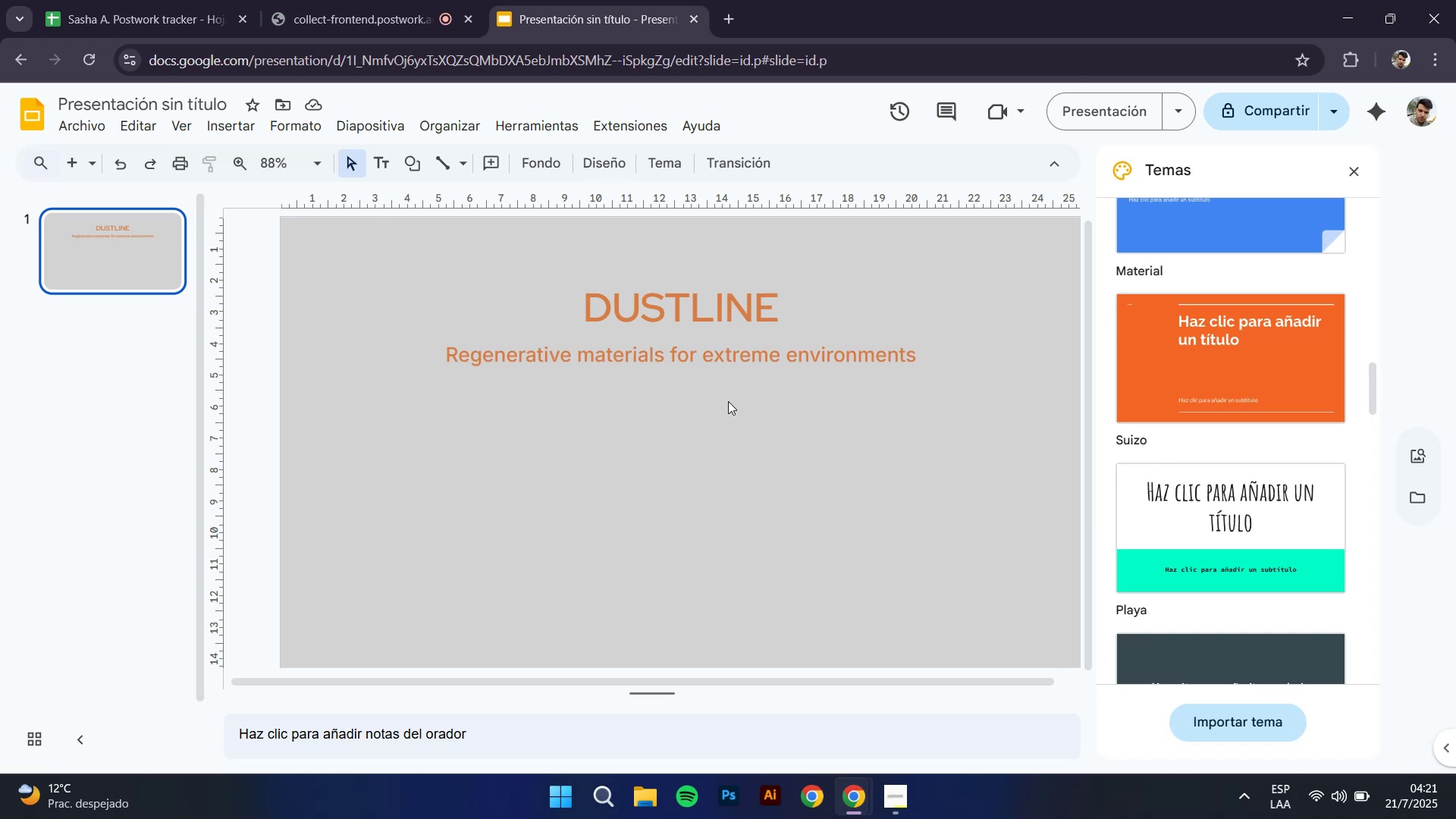 
left_click([733, 0])
 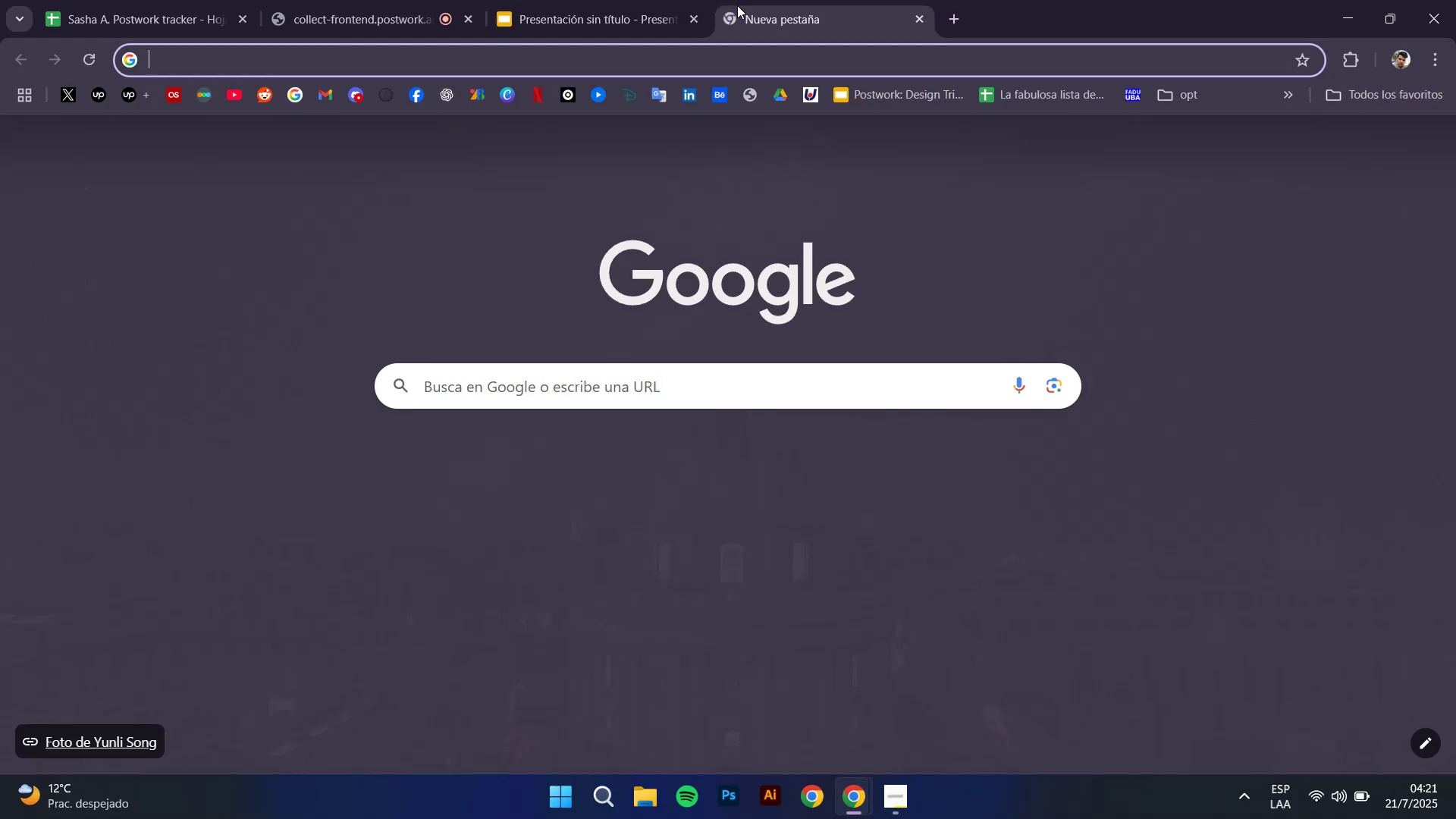 
type(cracked desert earth)
 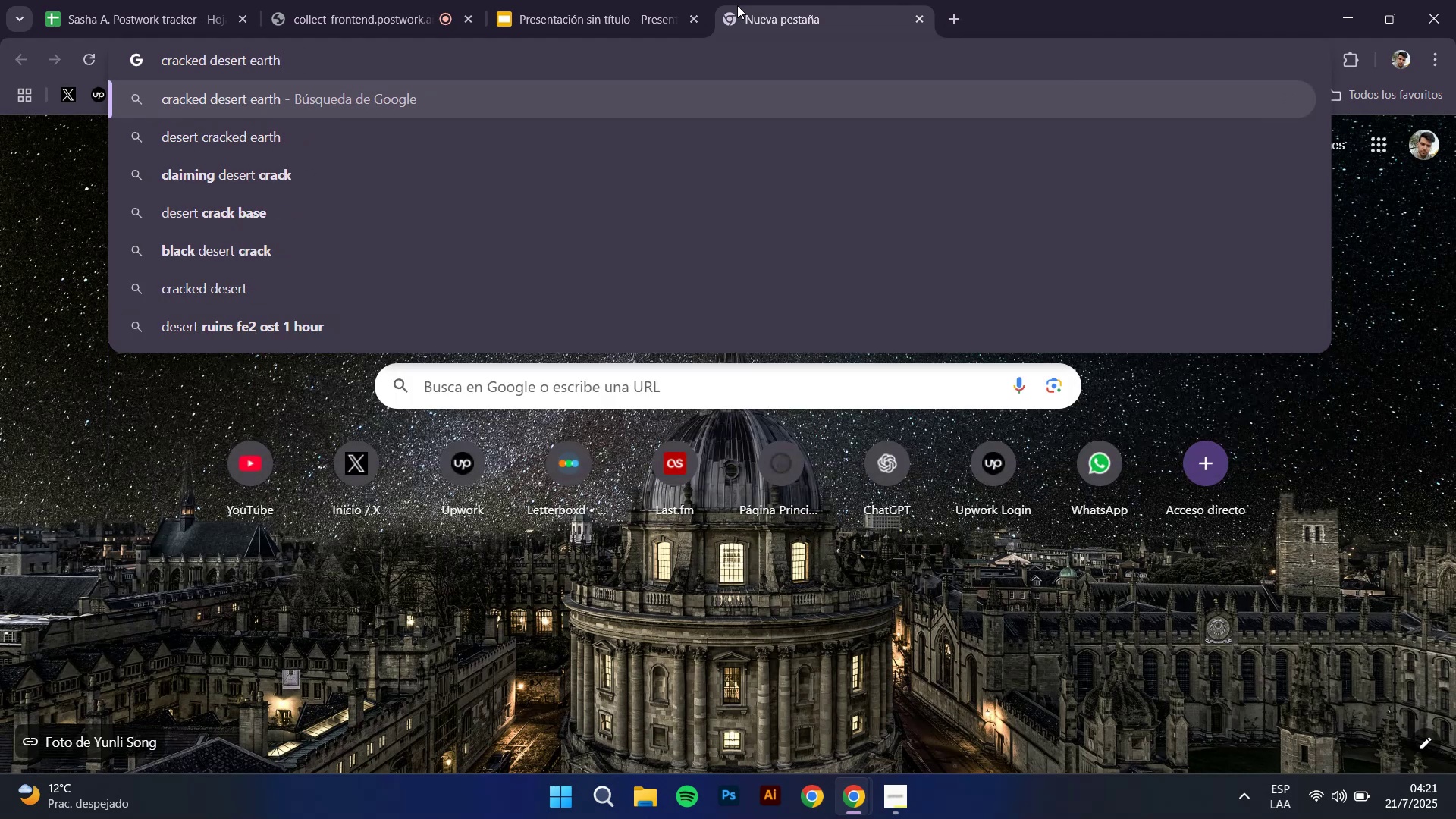 
left_click([268, 189])
 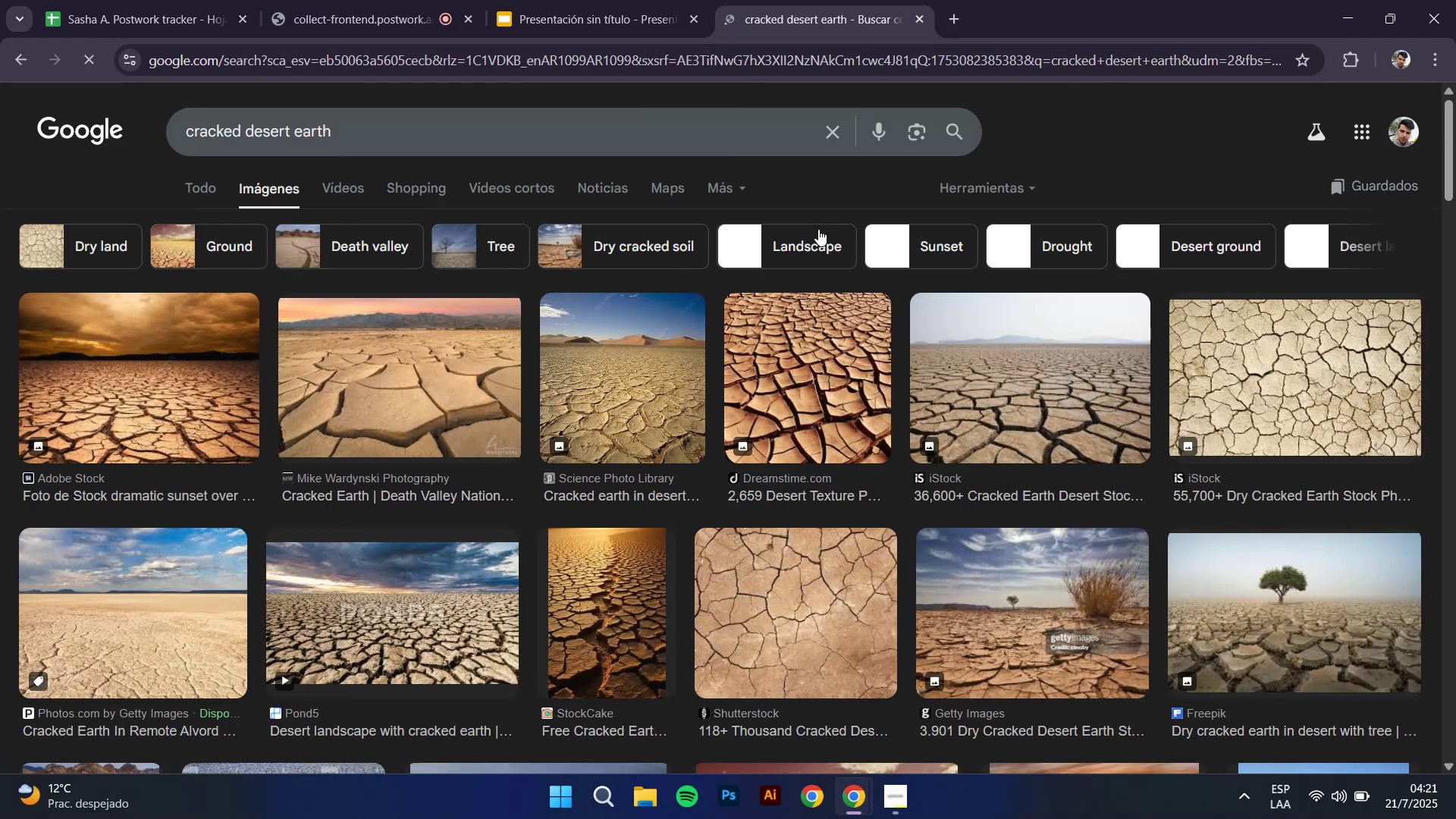 
left_click([735, 193])
 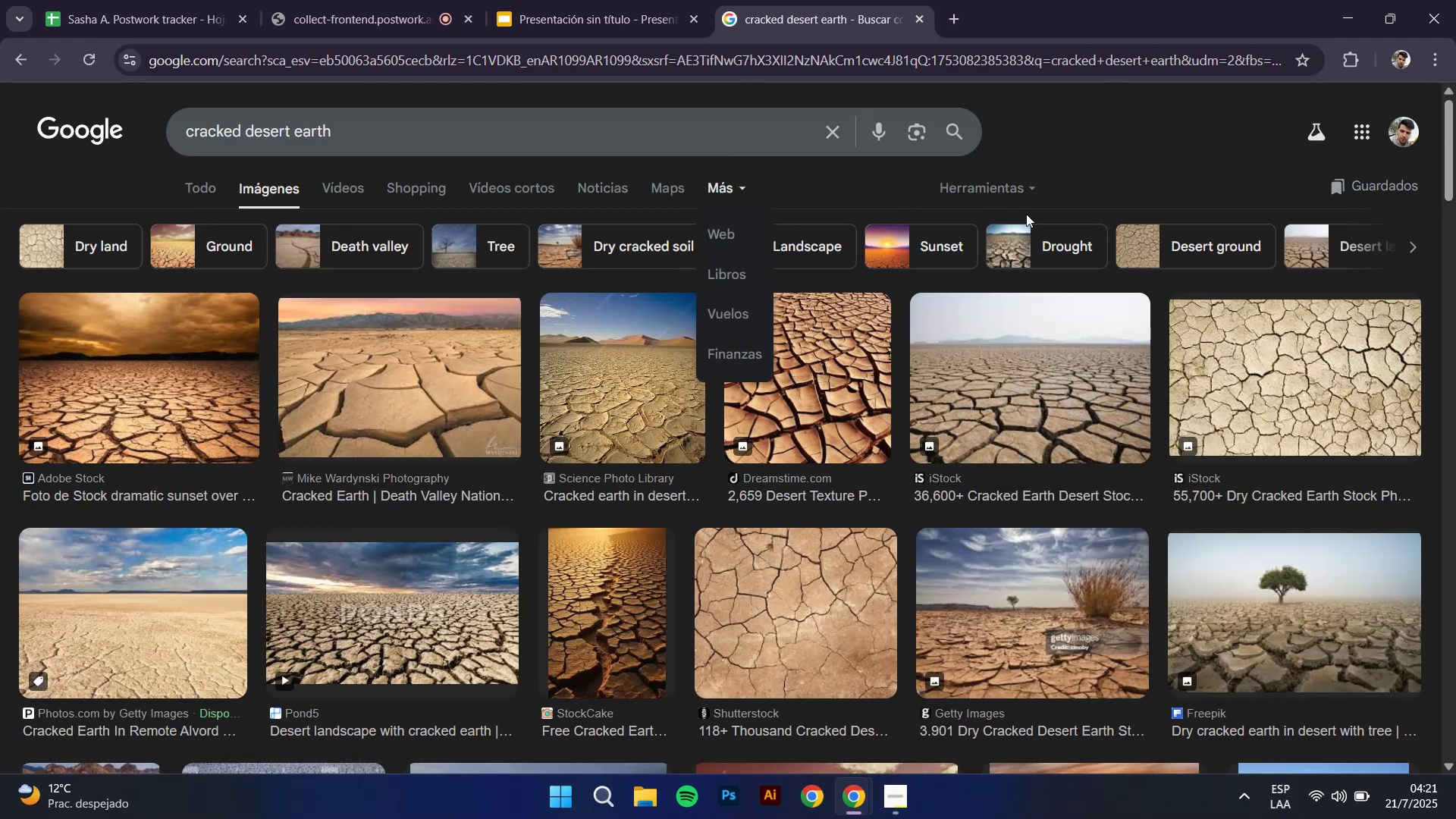 
left_click([1018, 193])
 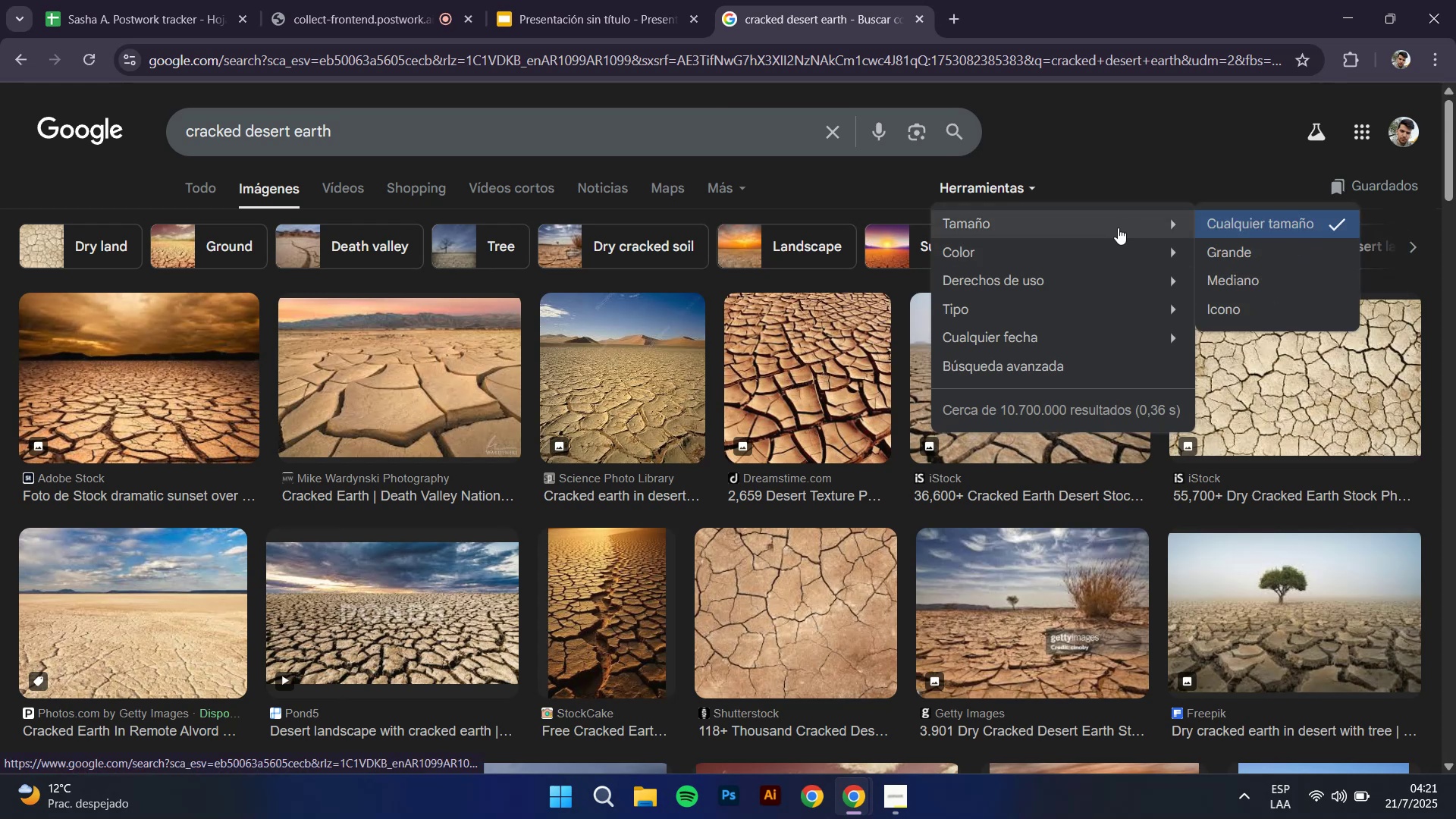 
left_click([1248, 259])
 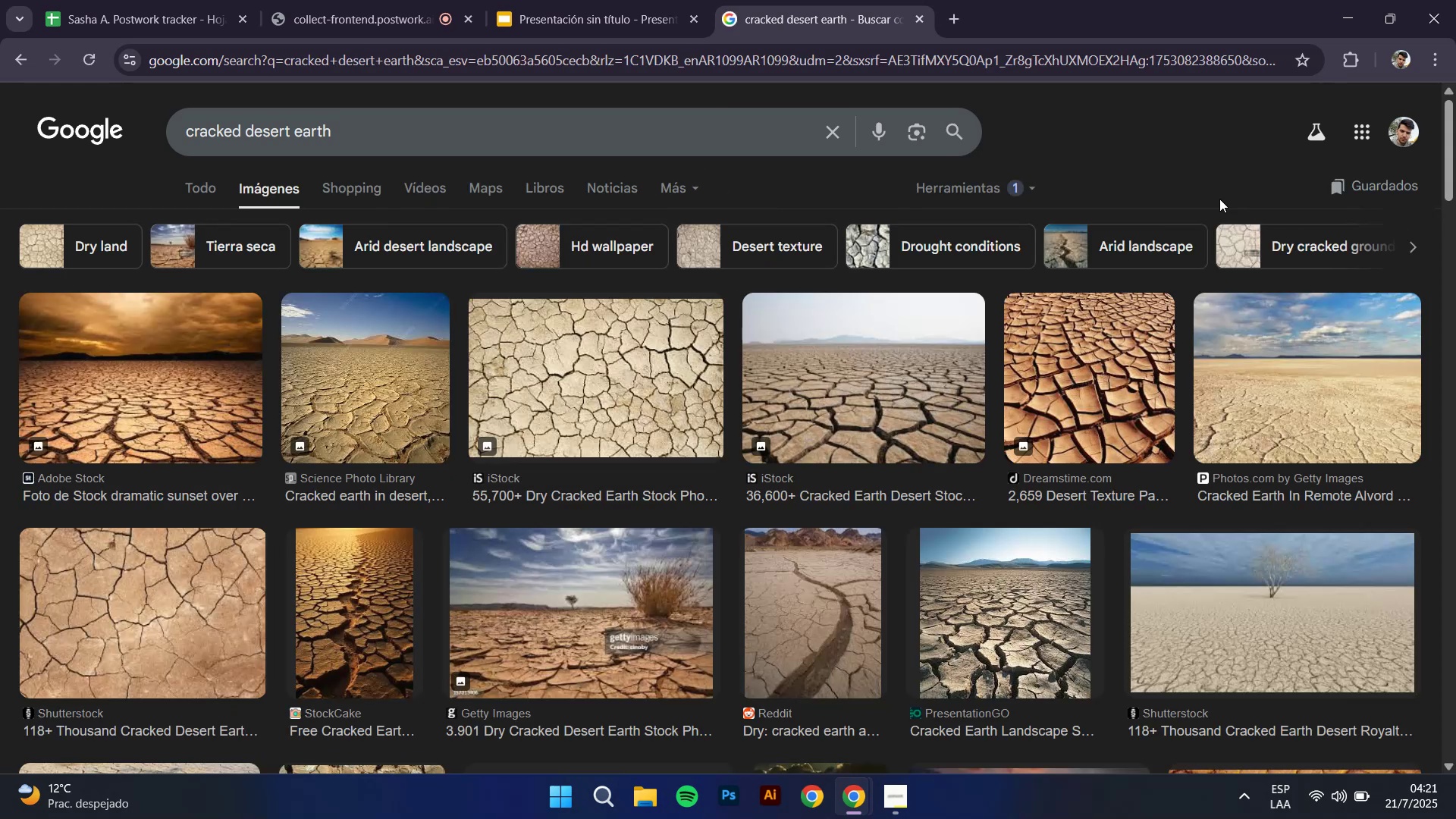 
wait(7.75)
 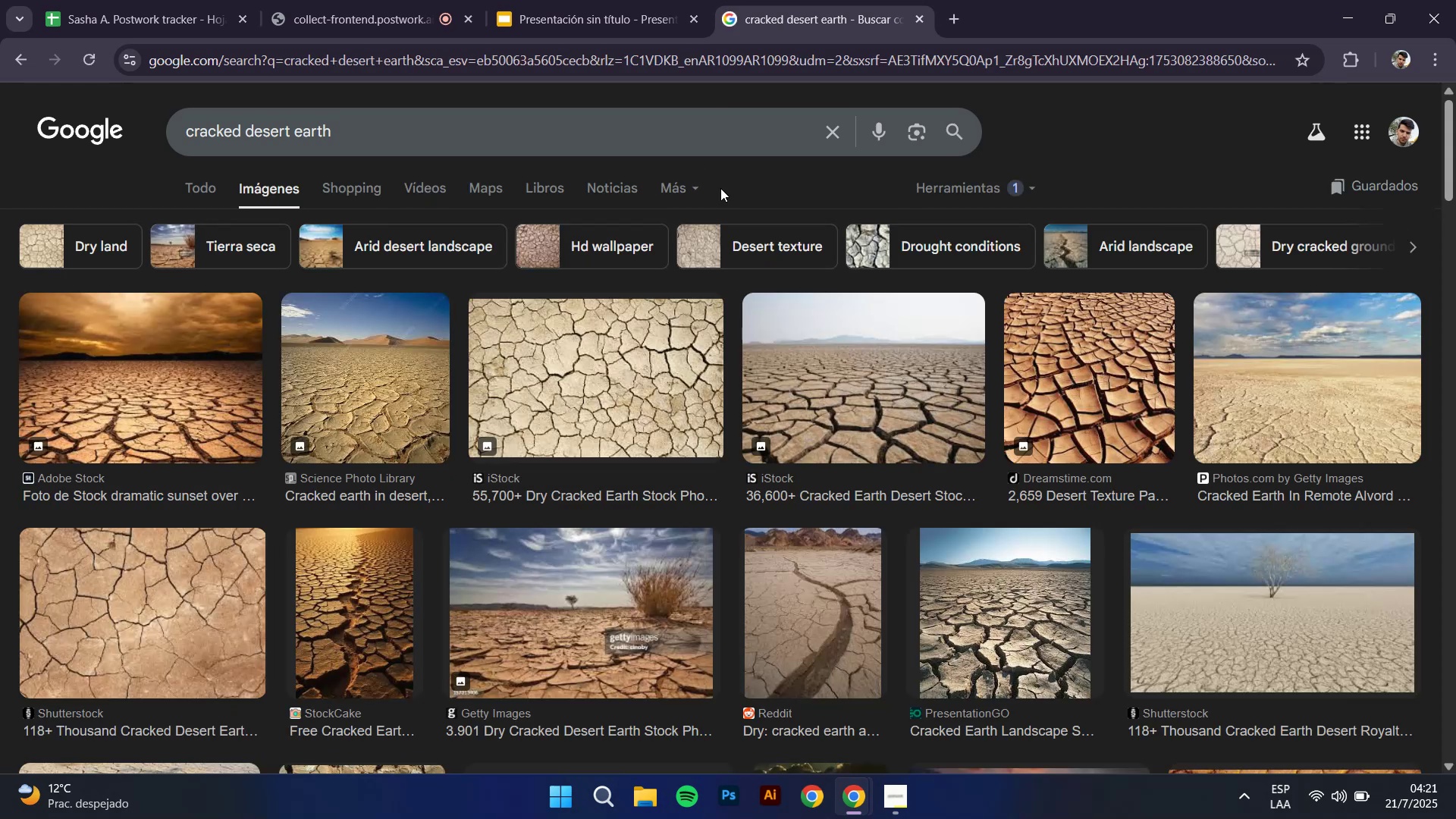 
left_click([1202, 240])
 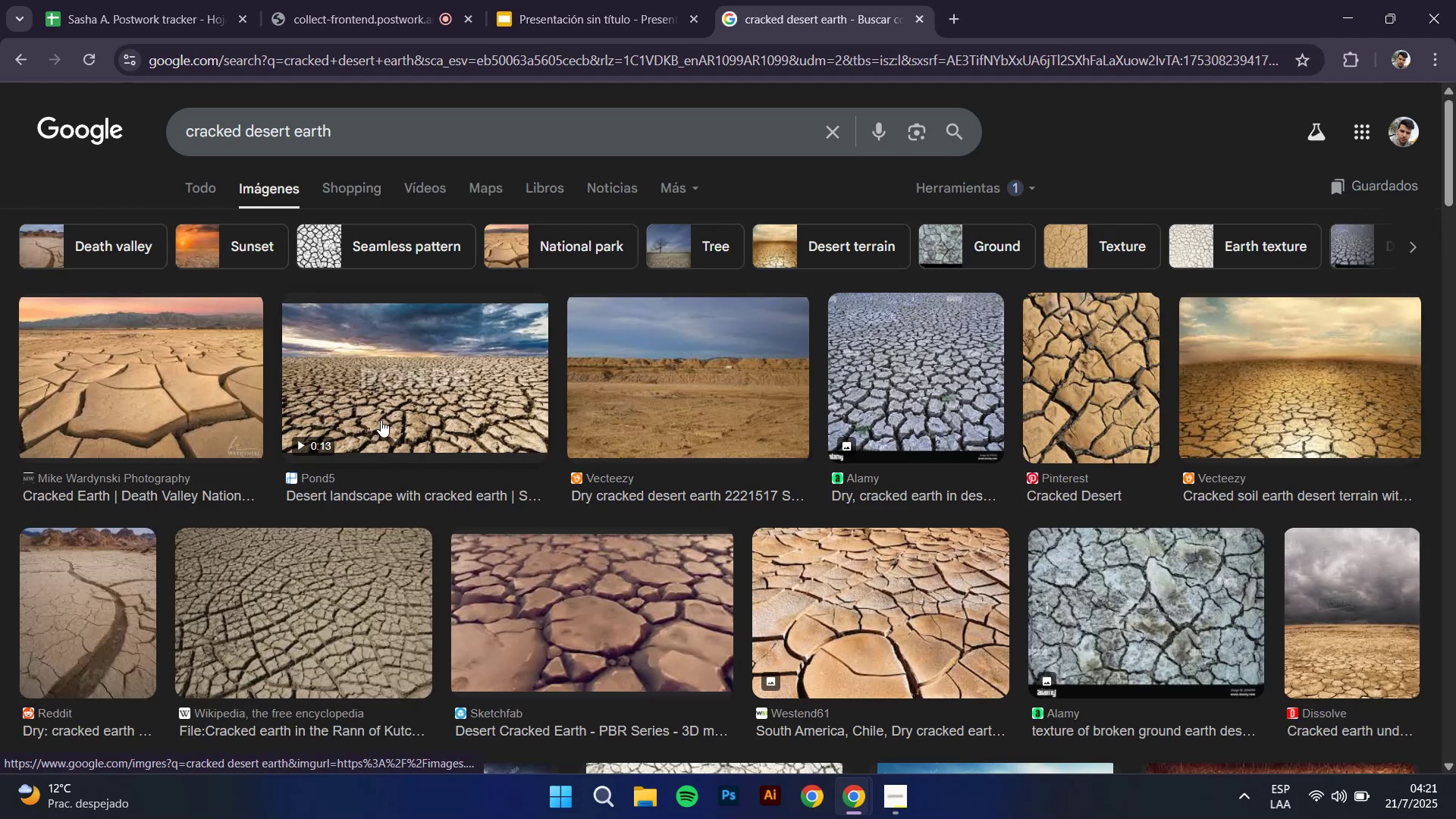 
wait(8.43)
 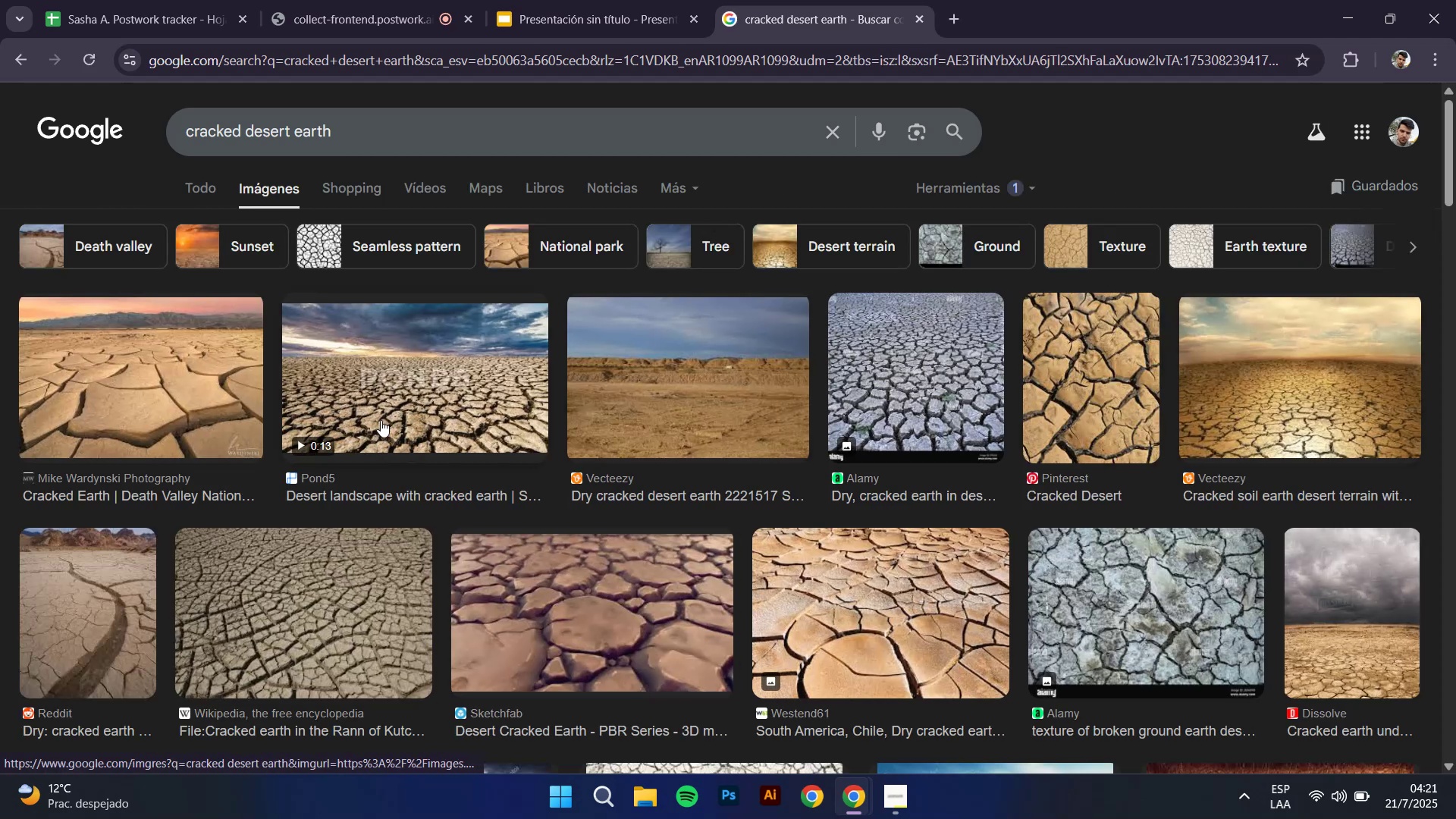 
right_click([1128, 334])
 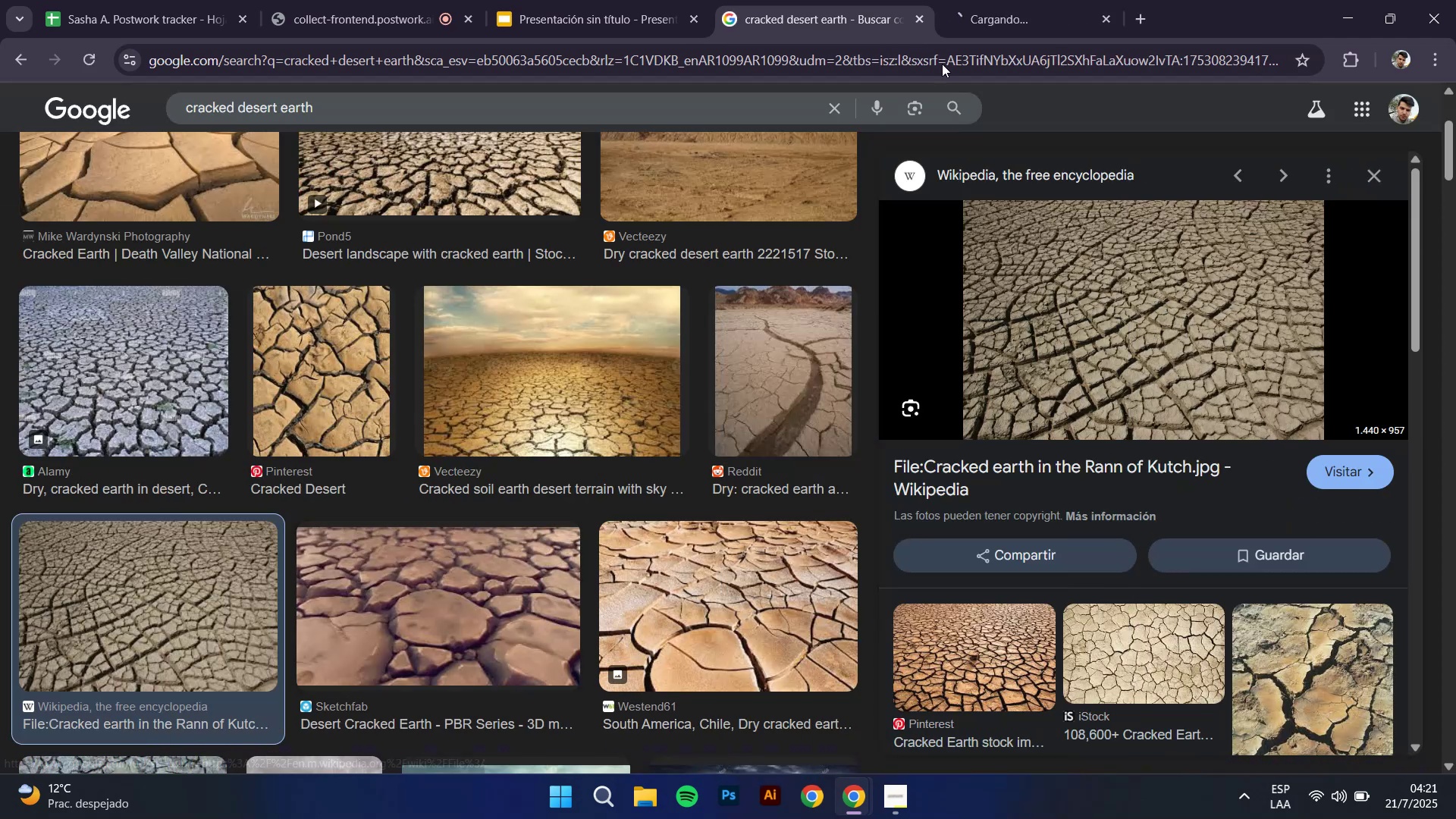 
left_click([1037, 0])
 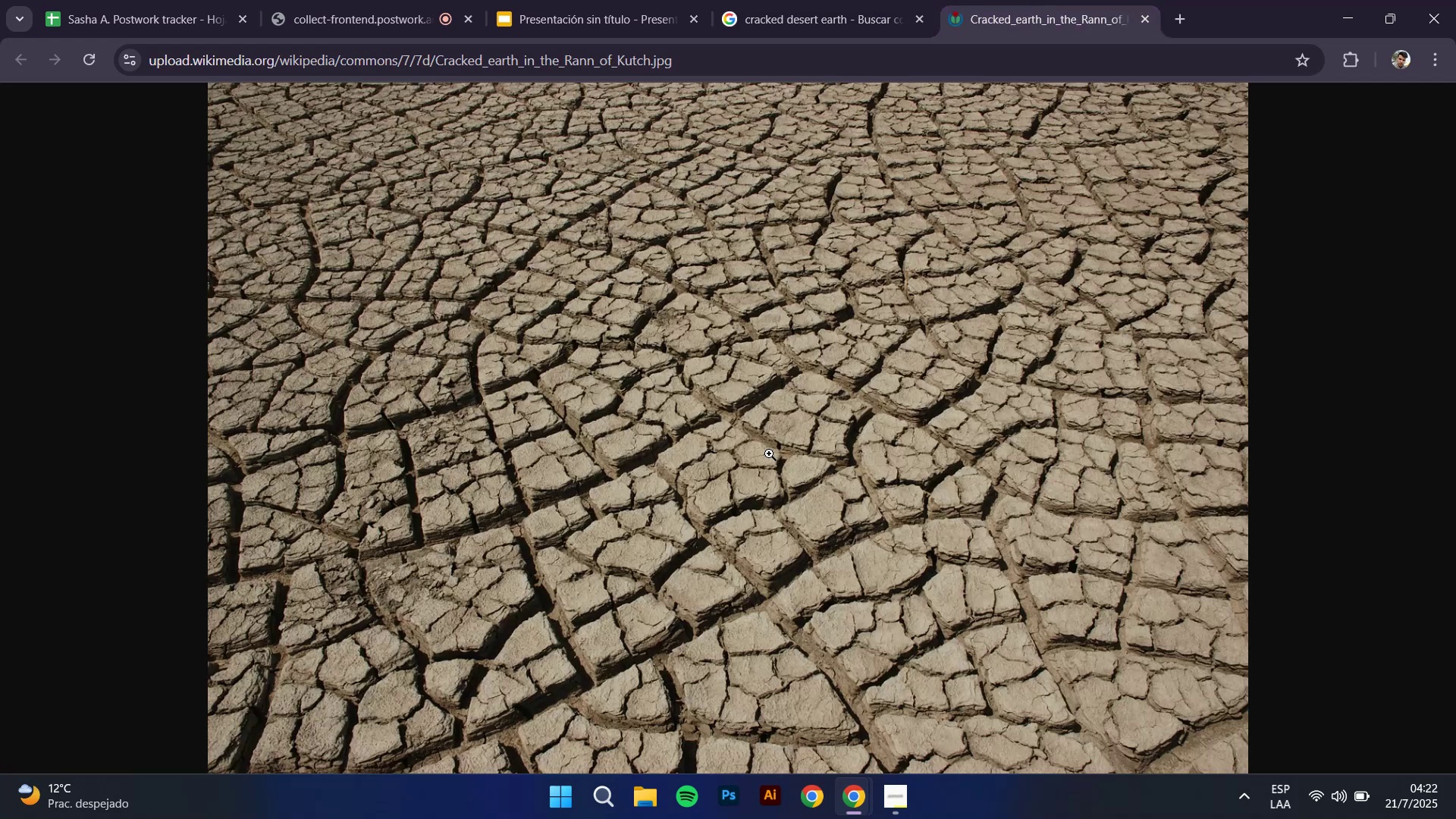 
left_click([773, 444])
 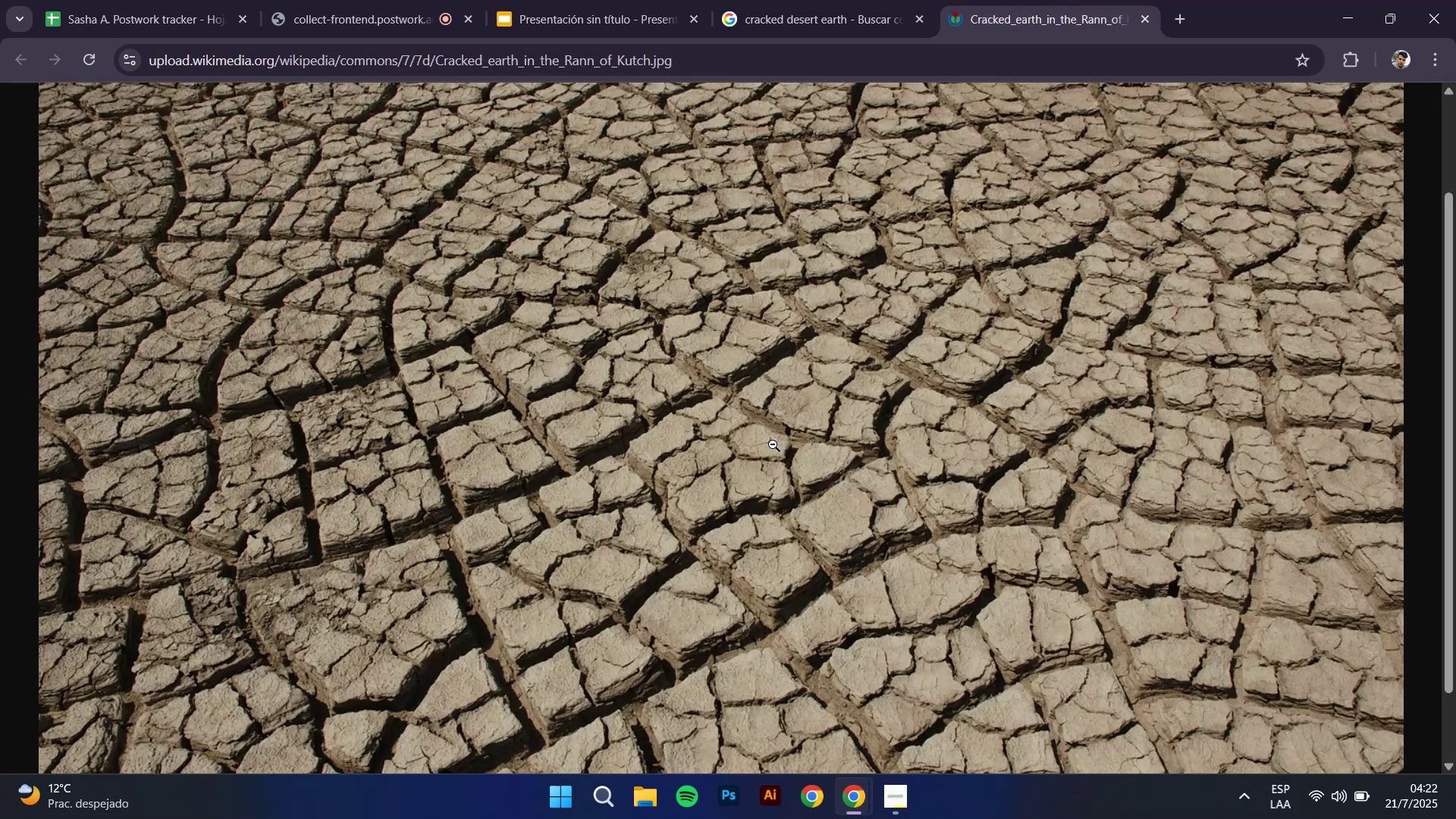 
left_click([774, 444])
 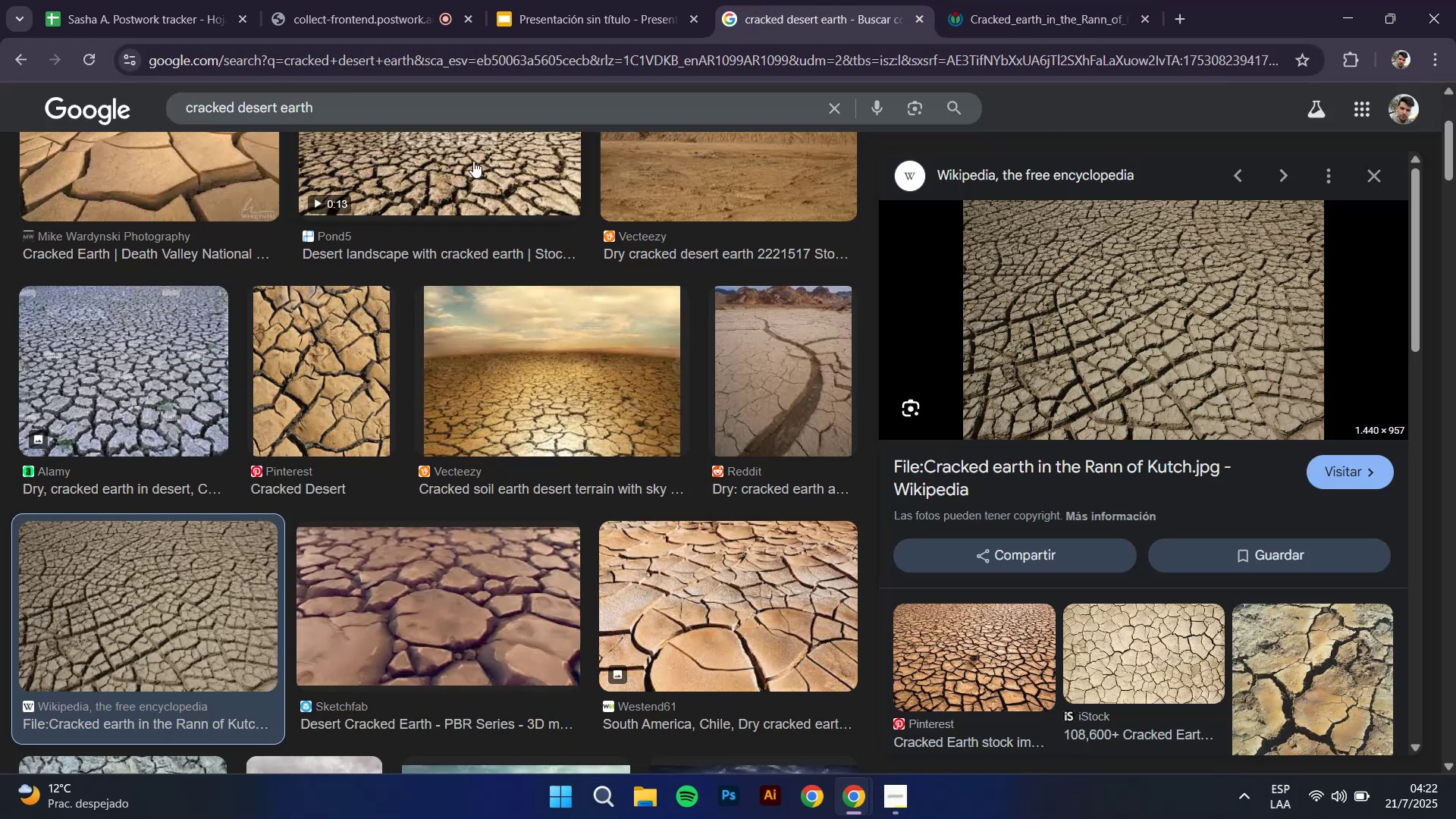 
scroll: coordinate [406, 419], scroll_direction: down, amount: 11.0
 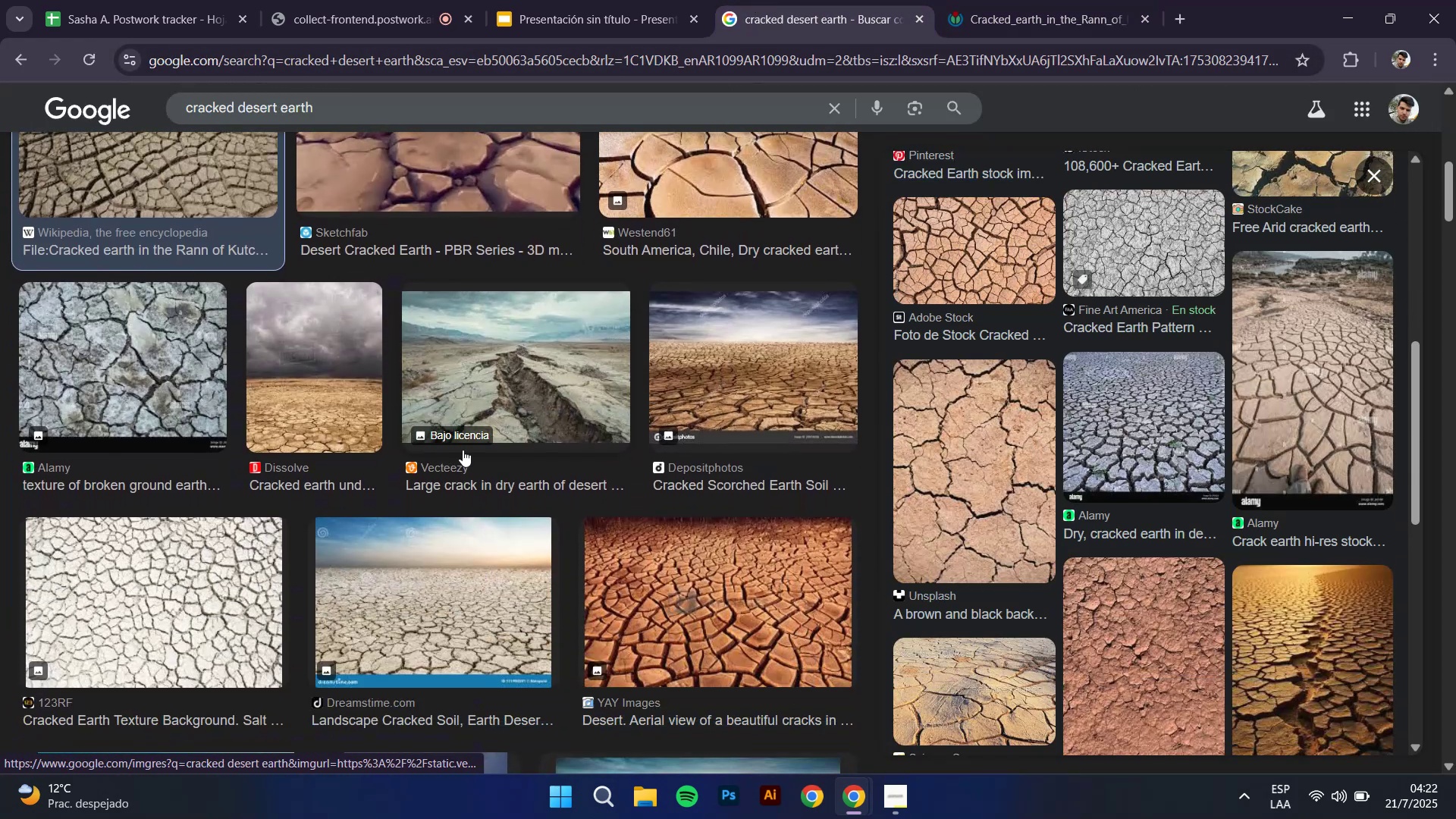 
left_click([540, 362])
 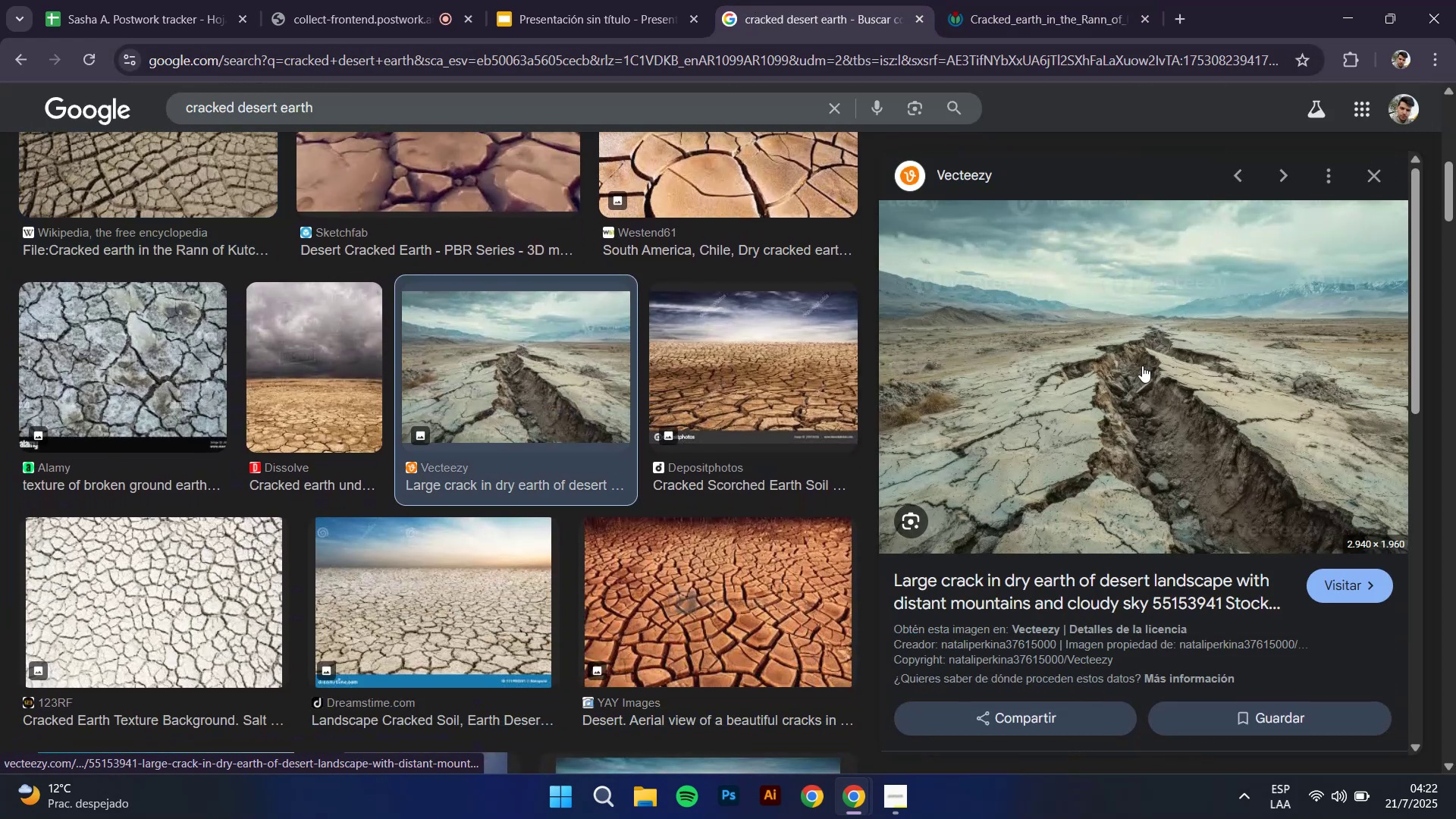 
right_click([979, 369])
 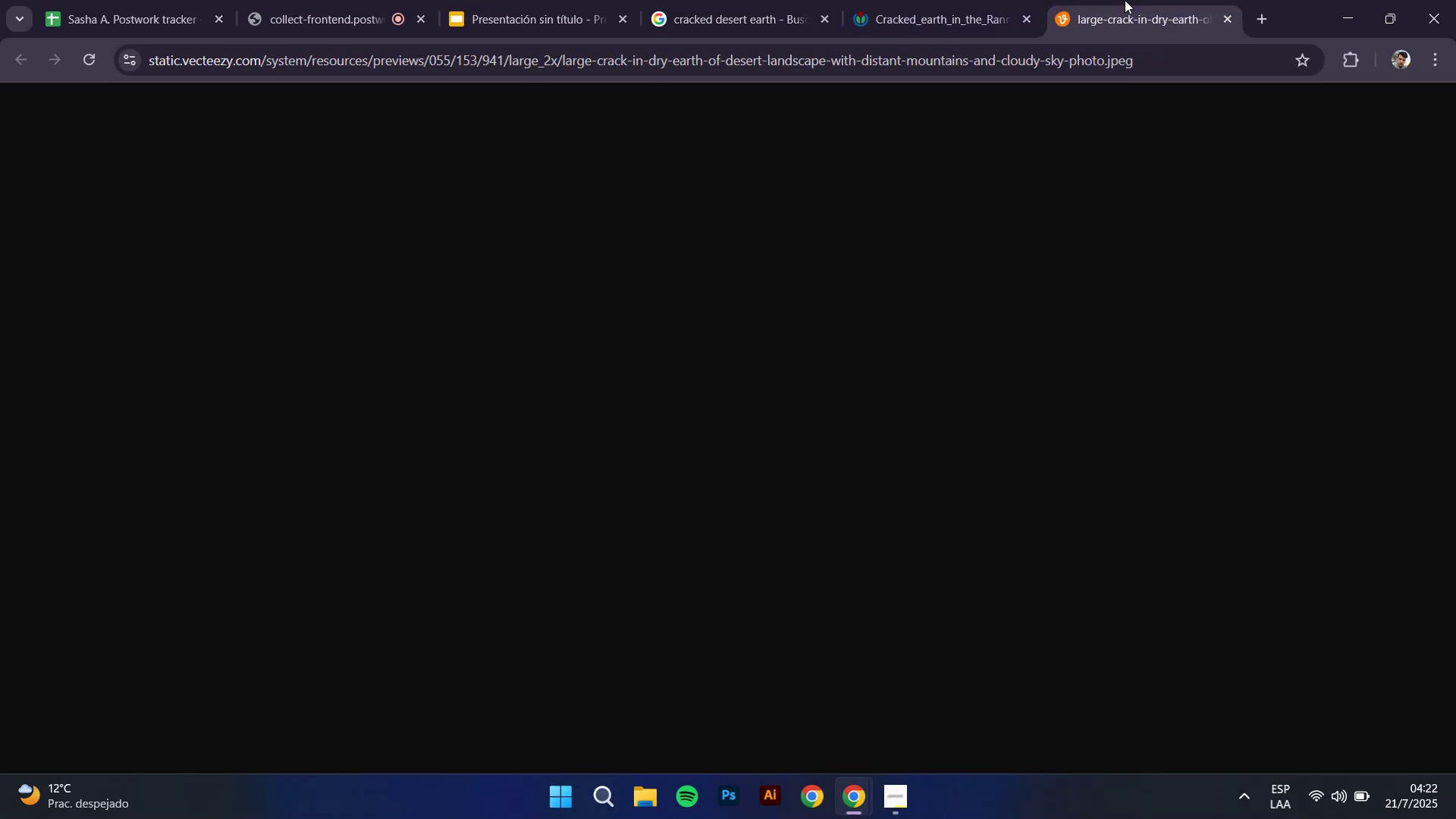 
left_click([758, 0])
 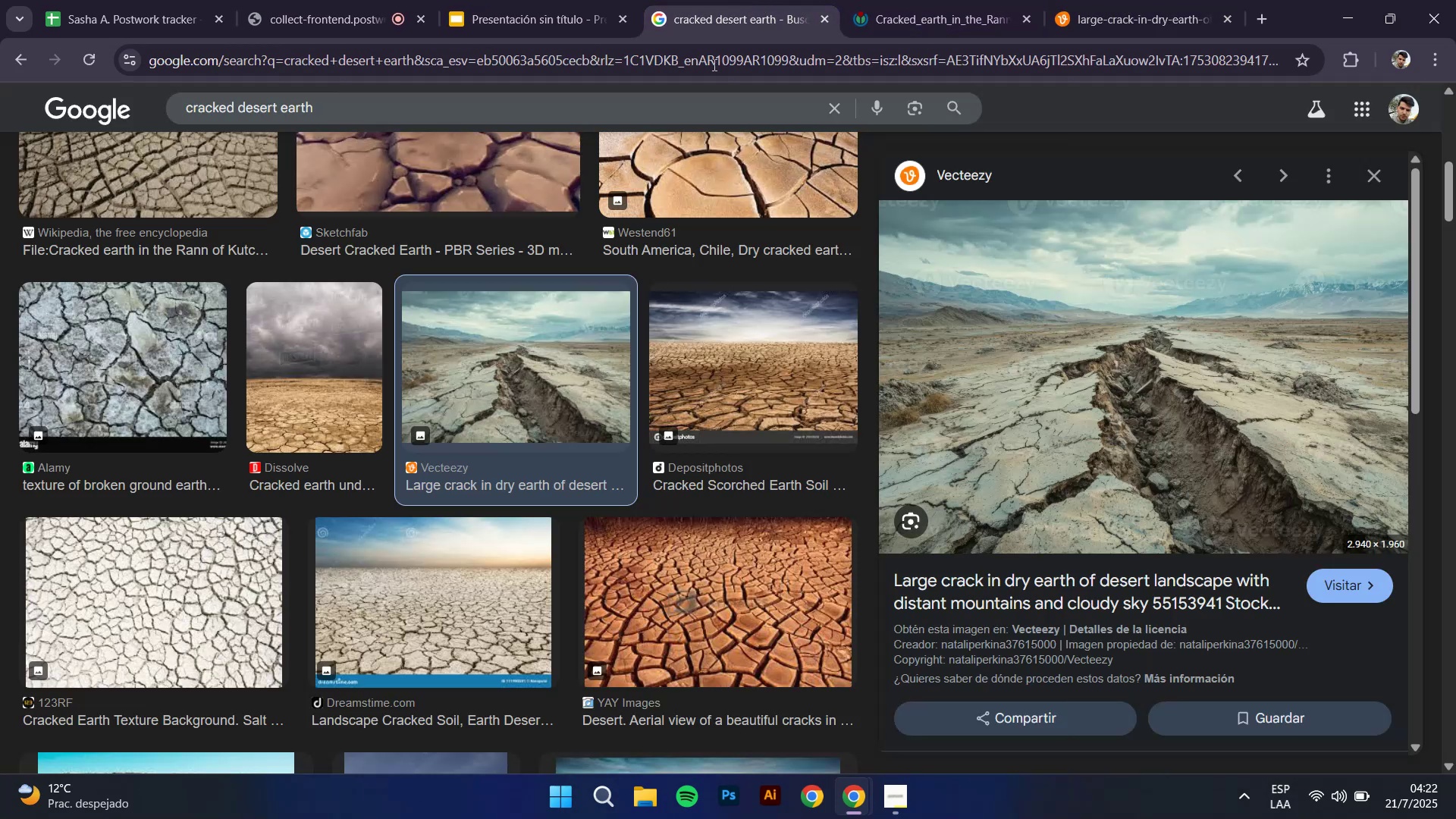 
scroll: coordinate [469, 237], scroll_direction: up, amount: 10.0
 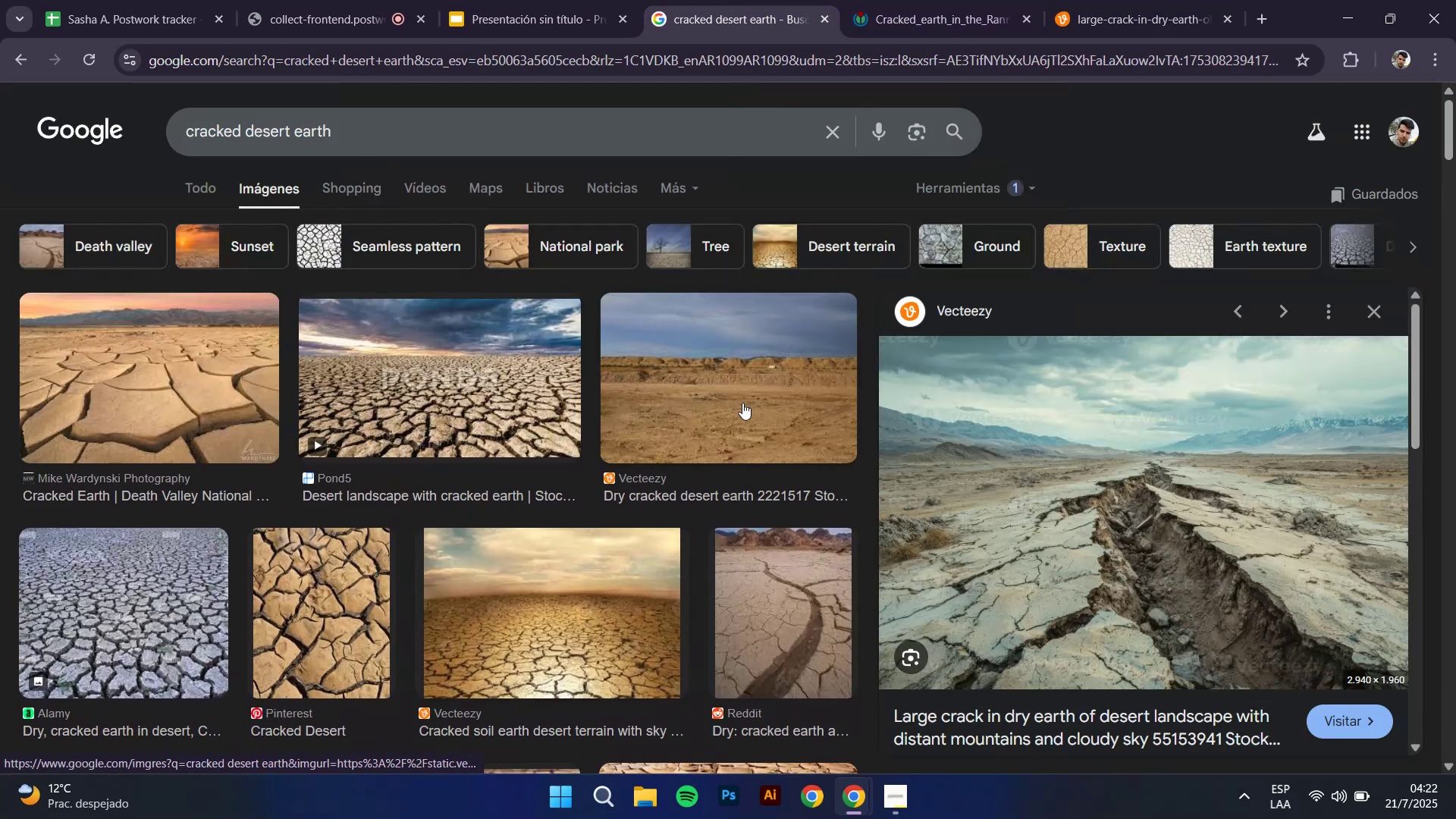 
left_click([746, 403])
 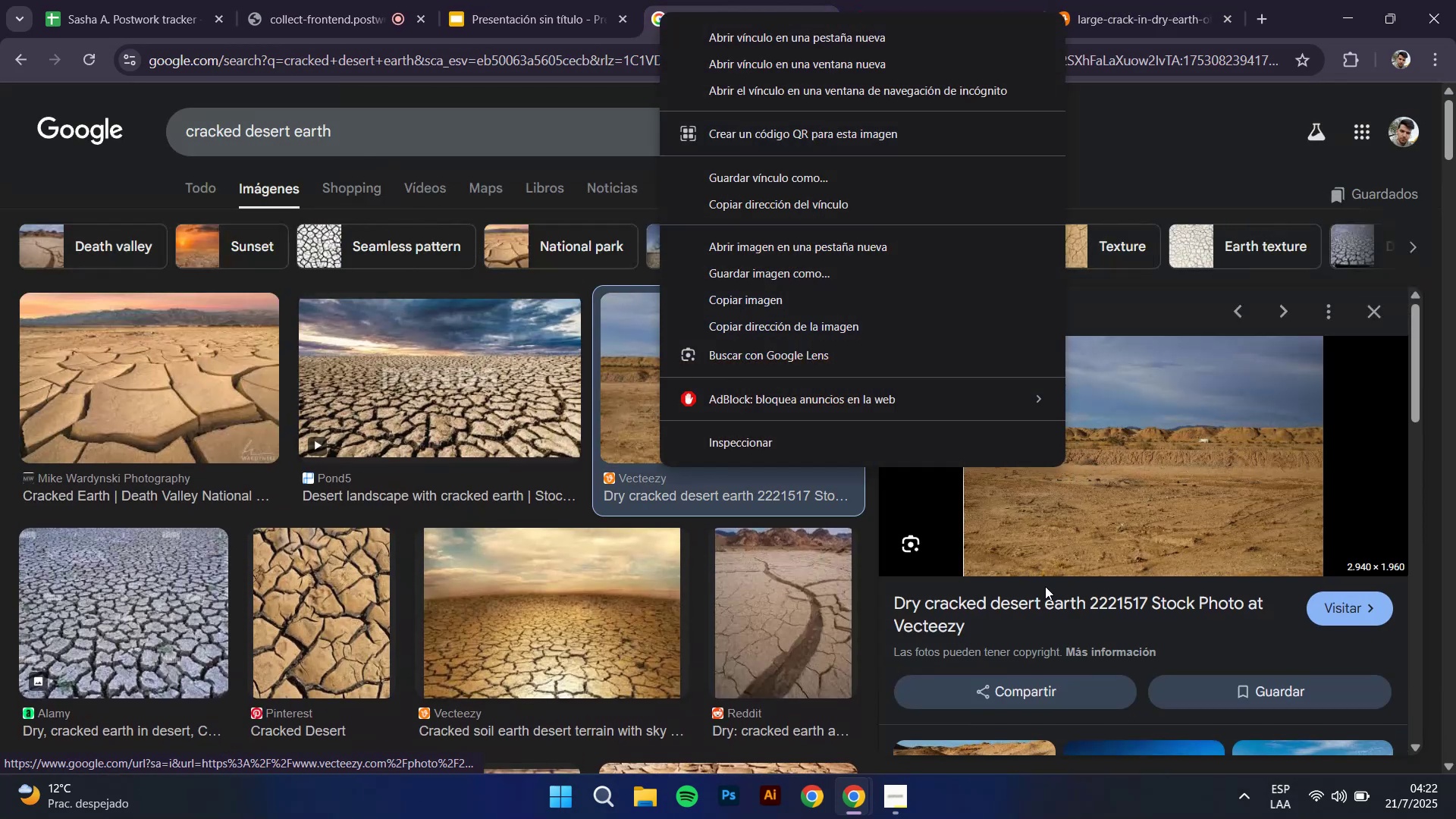 
left_click([825, 245])
 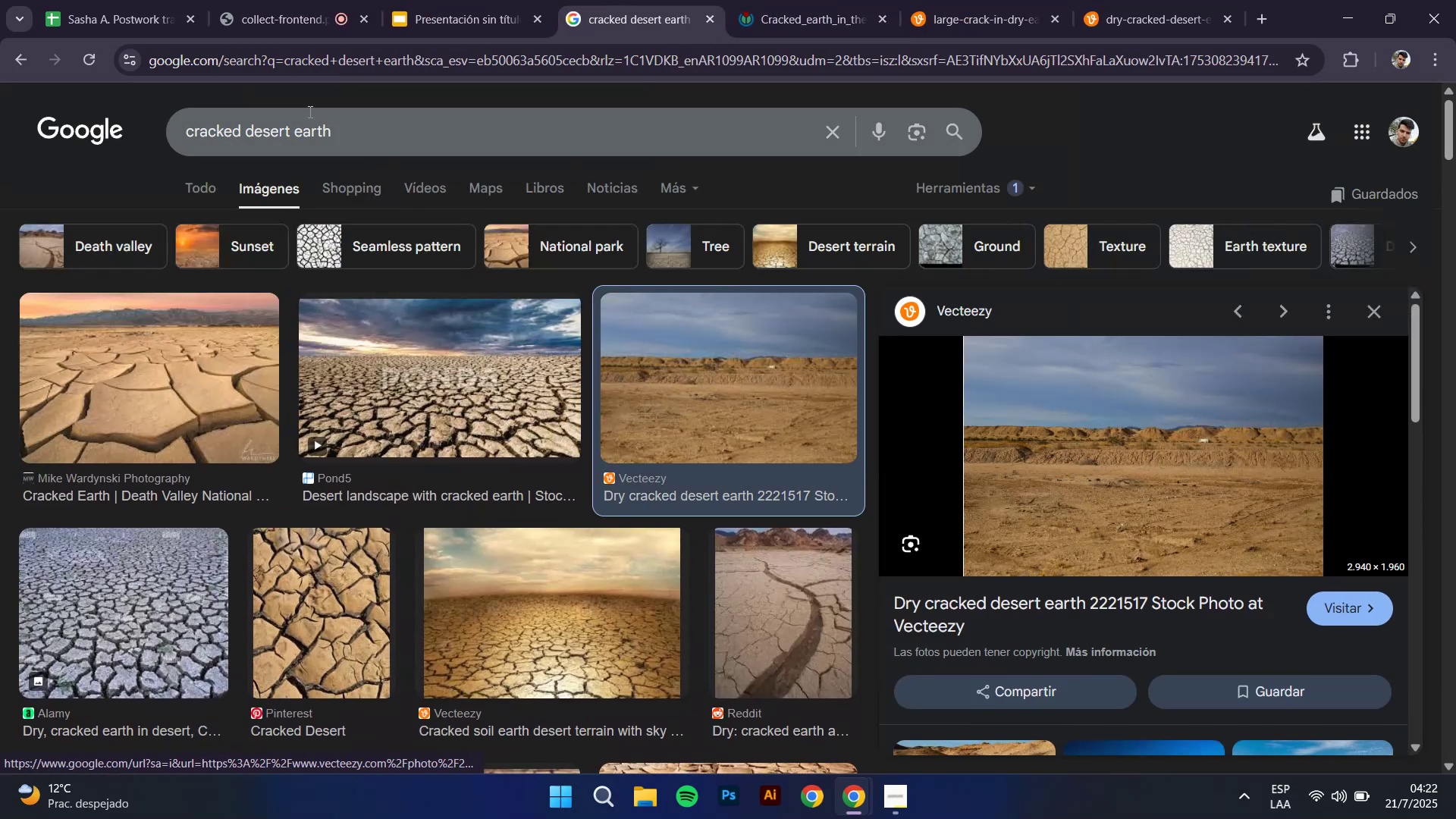 
left_click_drag(start_coordinate=[366, 124], to_coordinate=[0, 99])
 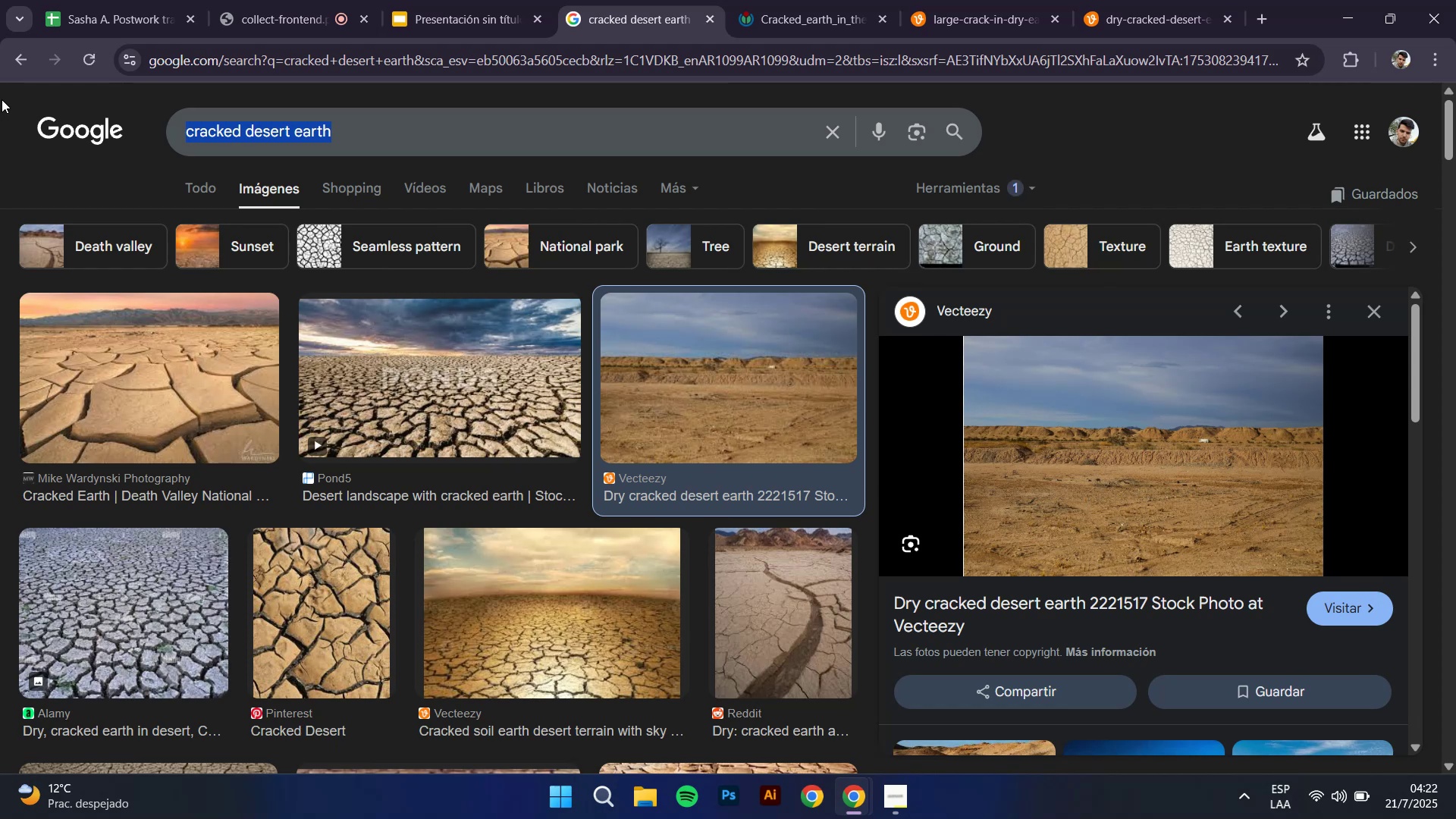 
type(wind swept architecture)
 